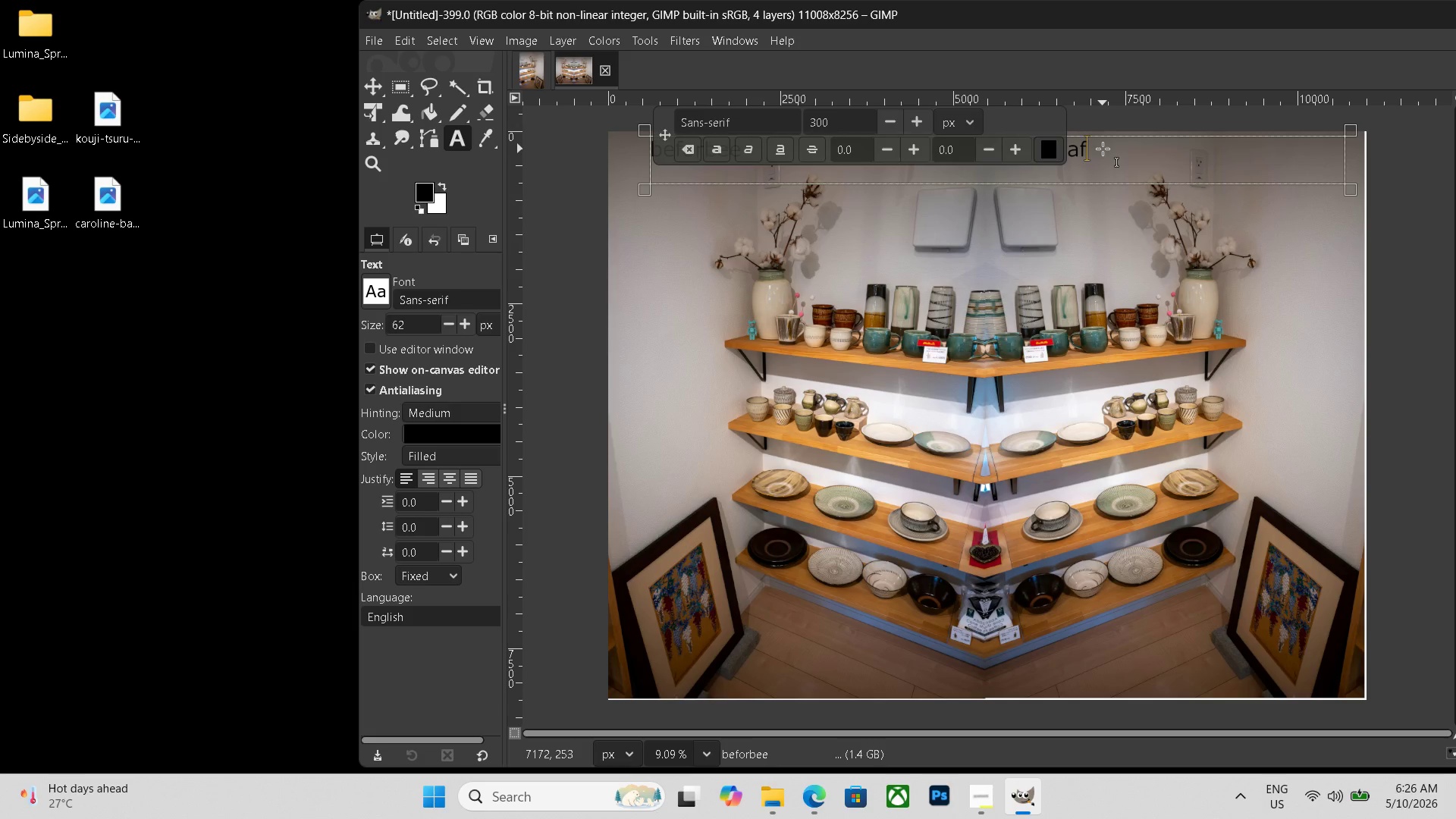 
type(trt)
 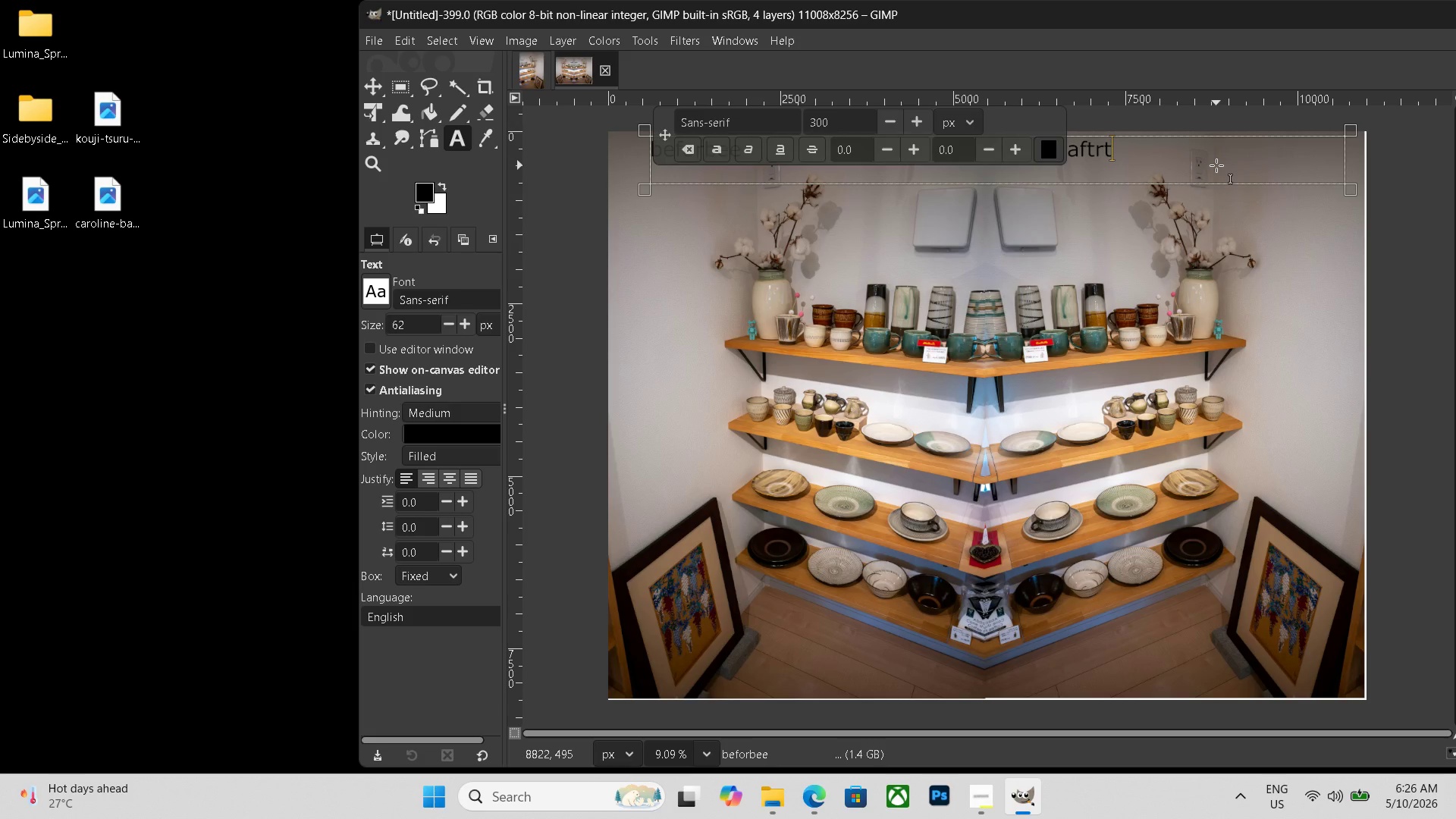 
key(Backspace)
key(Backspace)
type(er)
 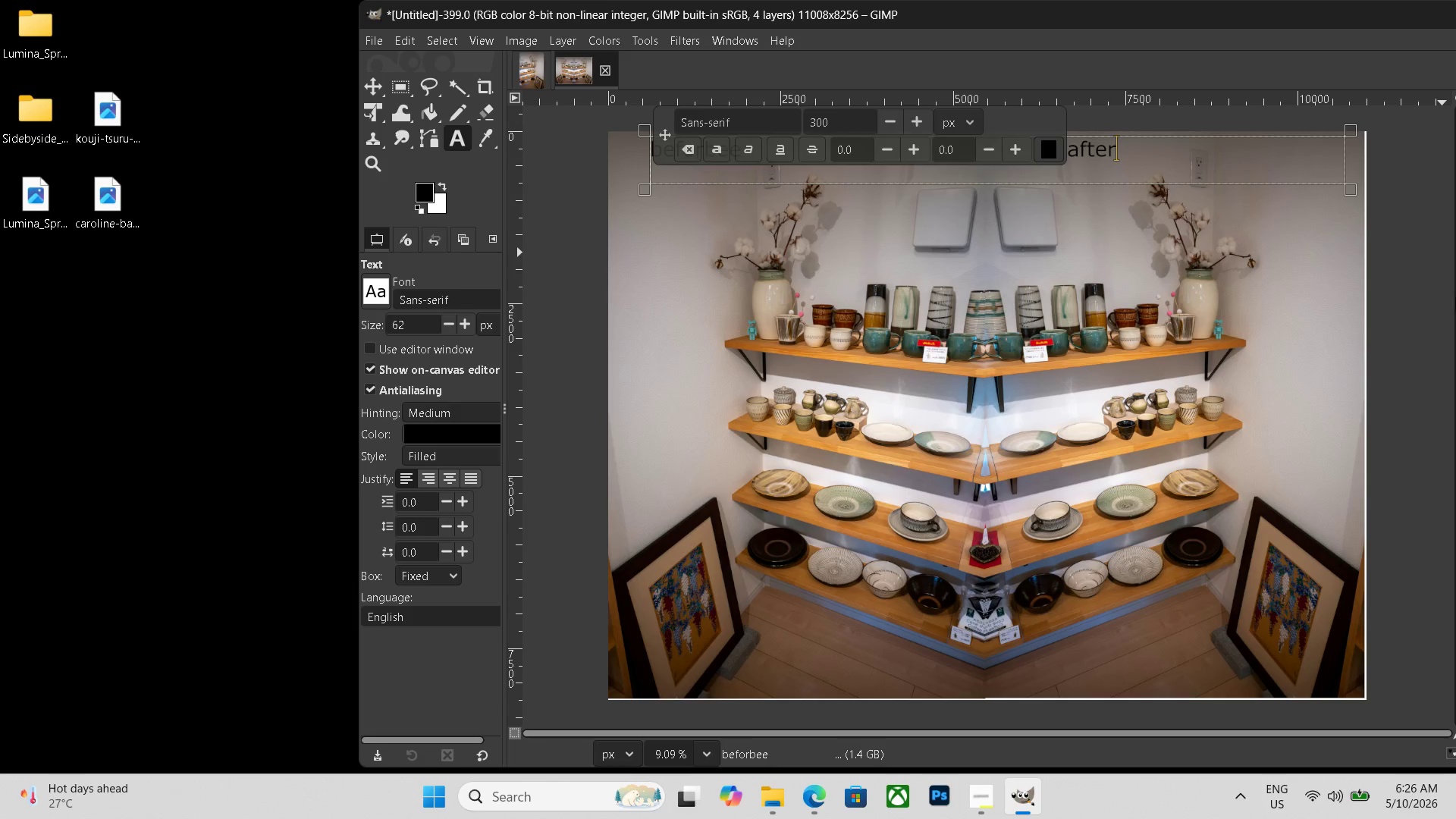 
left_click([1423, 322])
 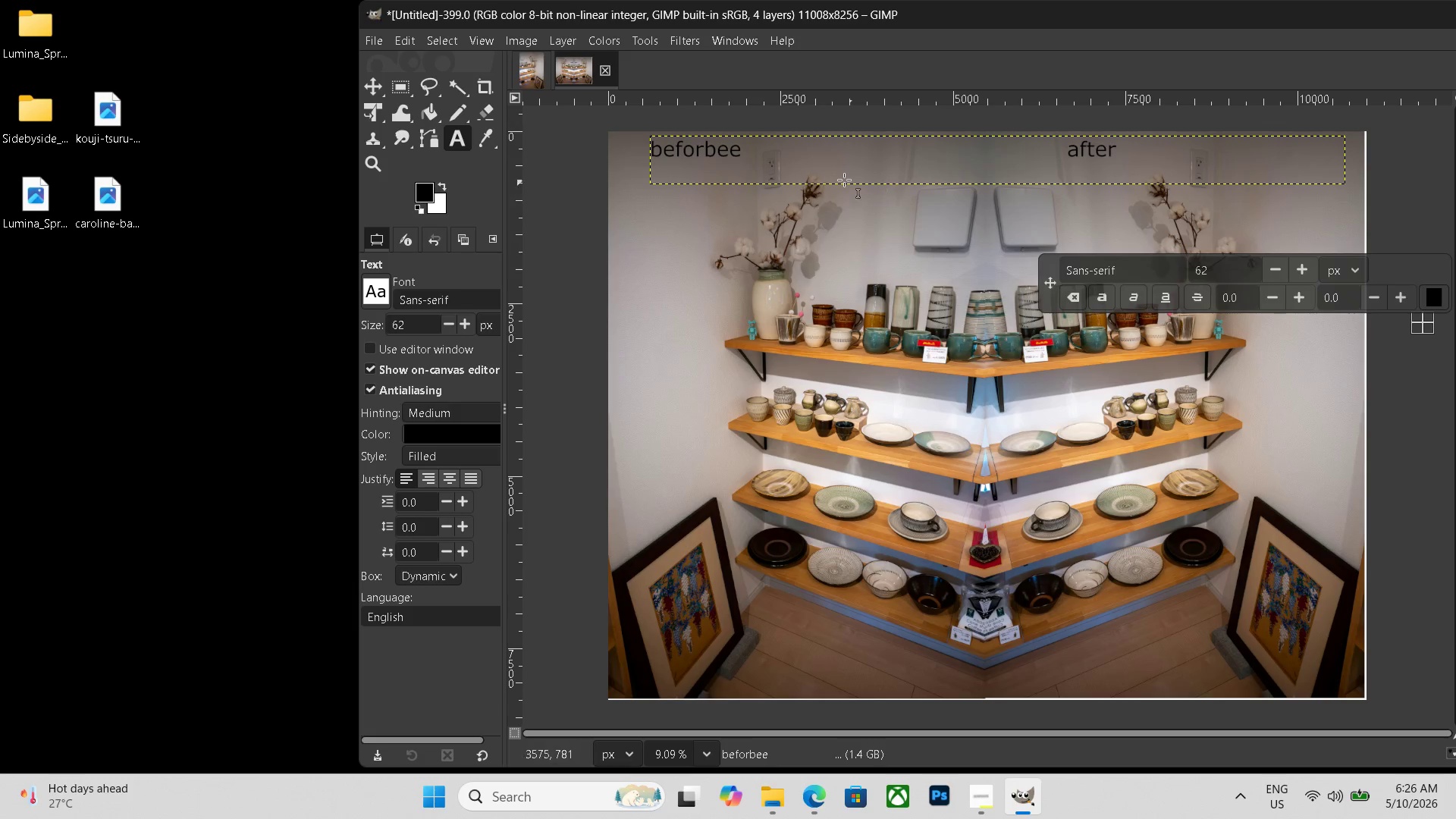 
left_click([751, 156])
 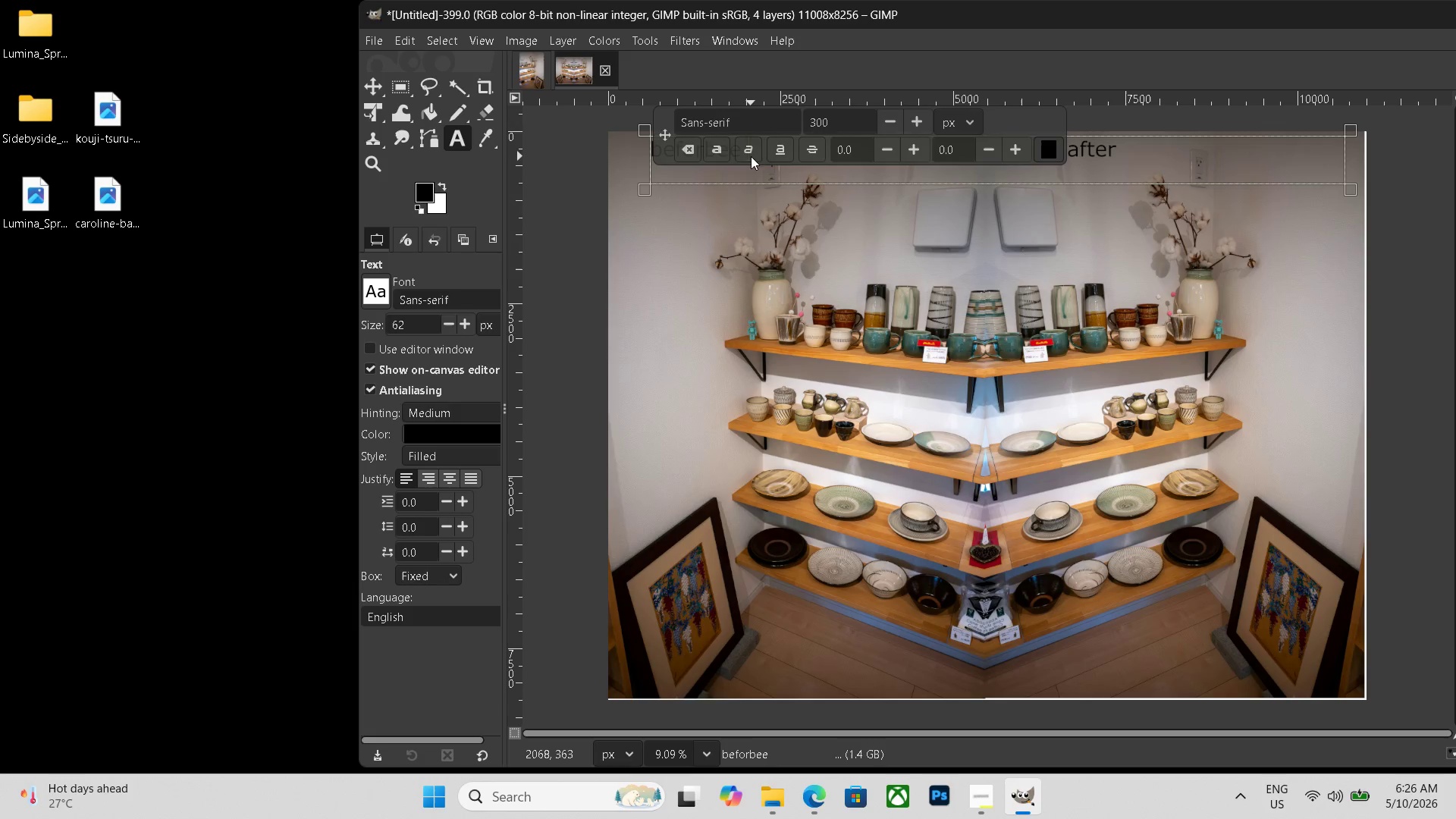 
left_click([746, 166])
 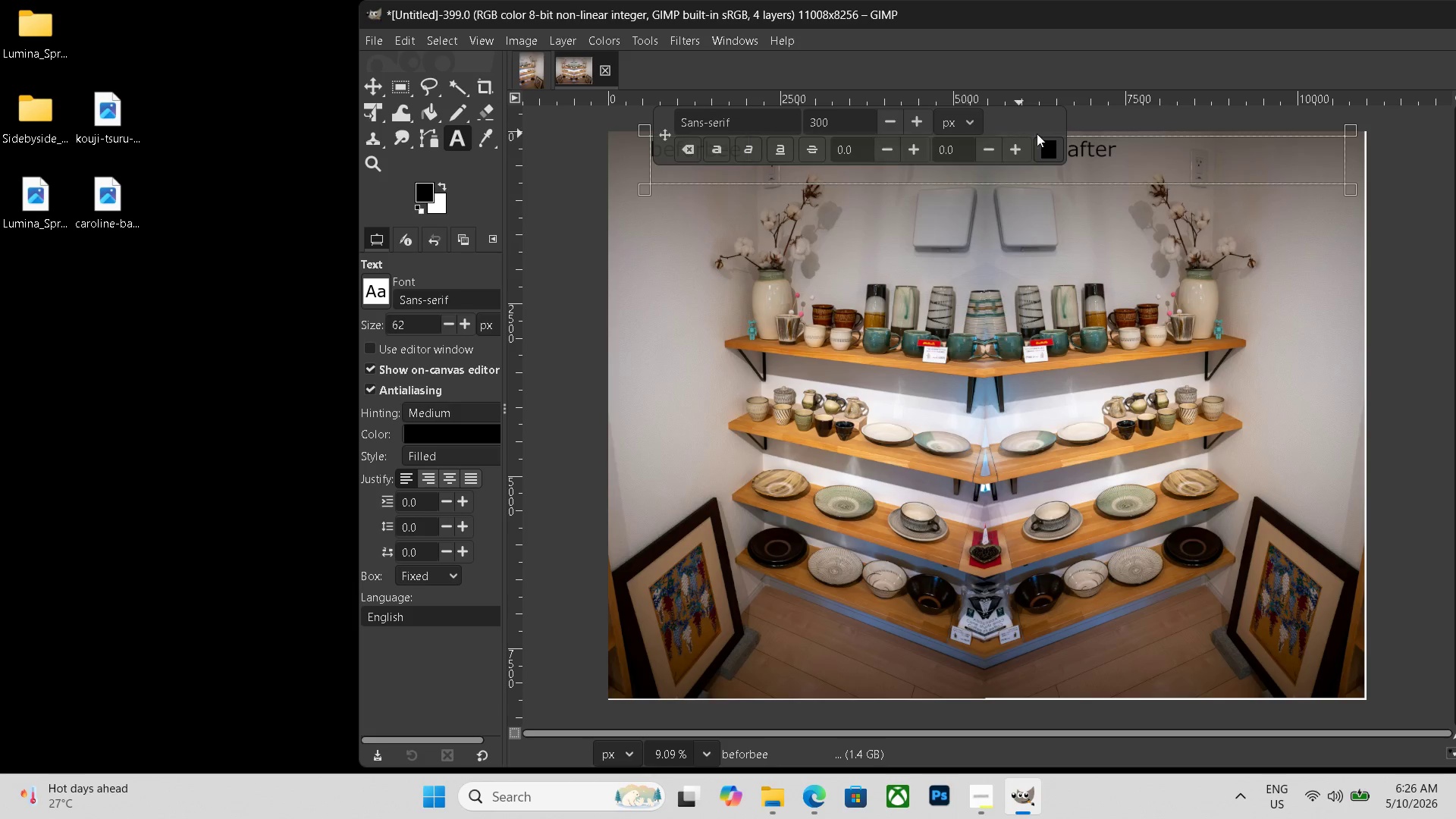 
scroll: coordinate [1030, 388], scroll_direction: down, amount: 4.0
 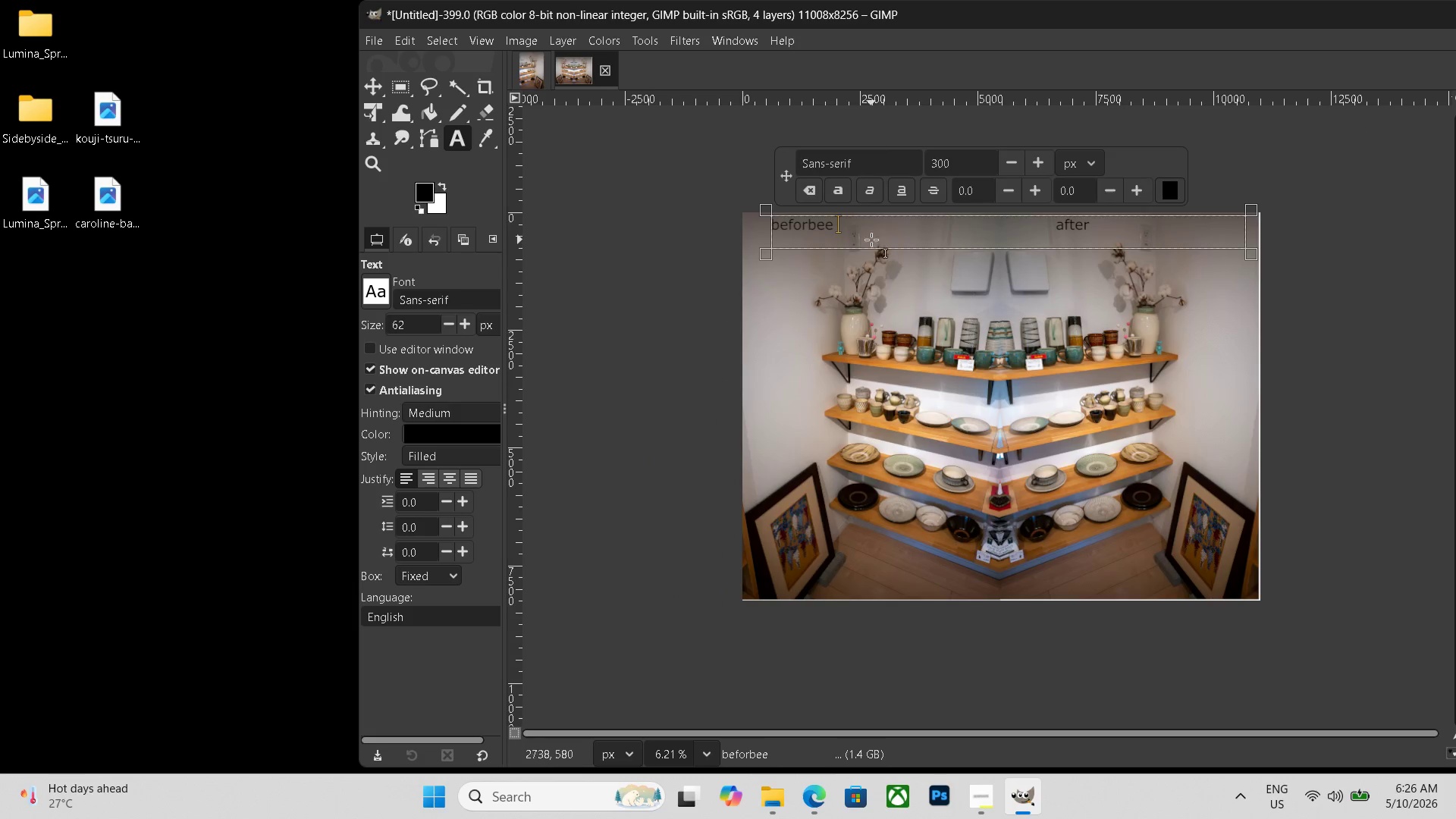 
hold_key(key=ControlLeft, duration=0.73)
 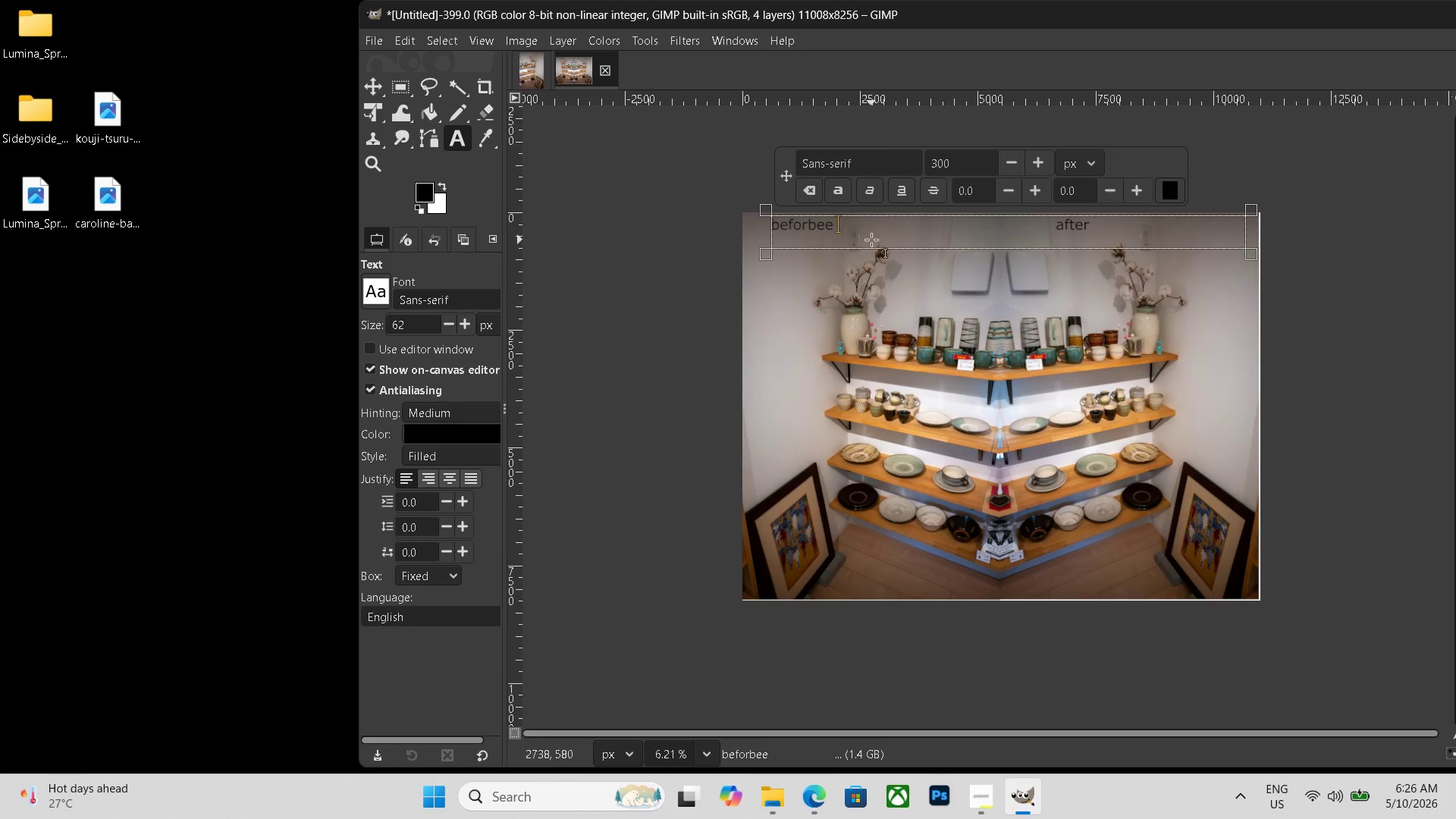 
left_click([852, 232])
 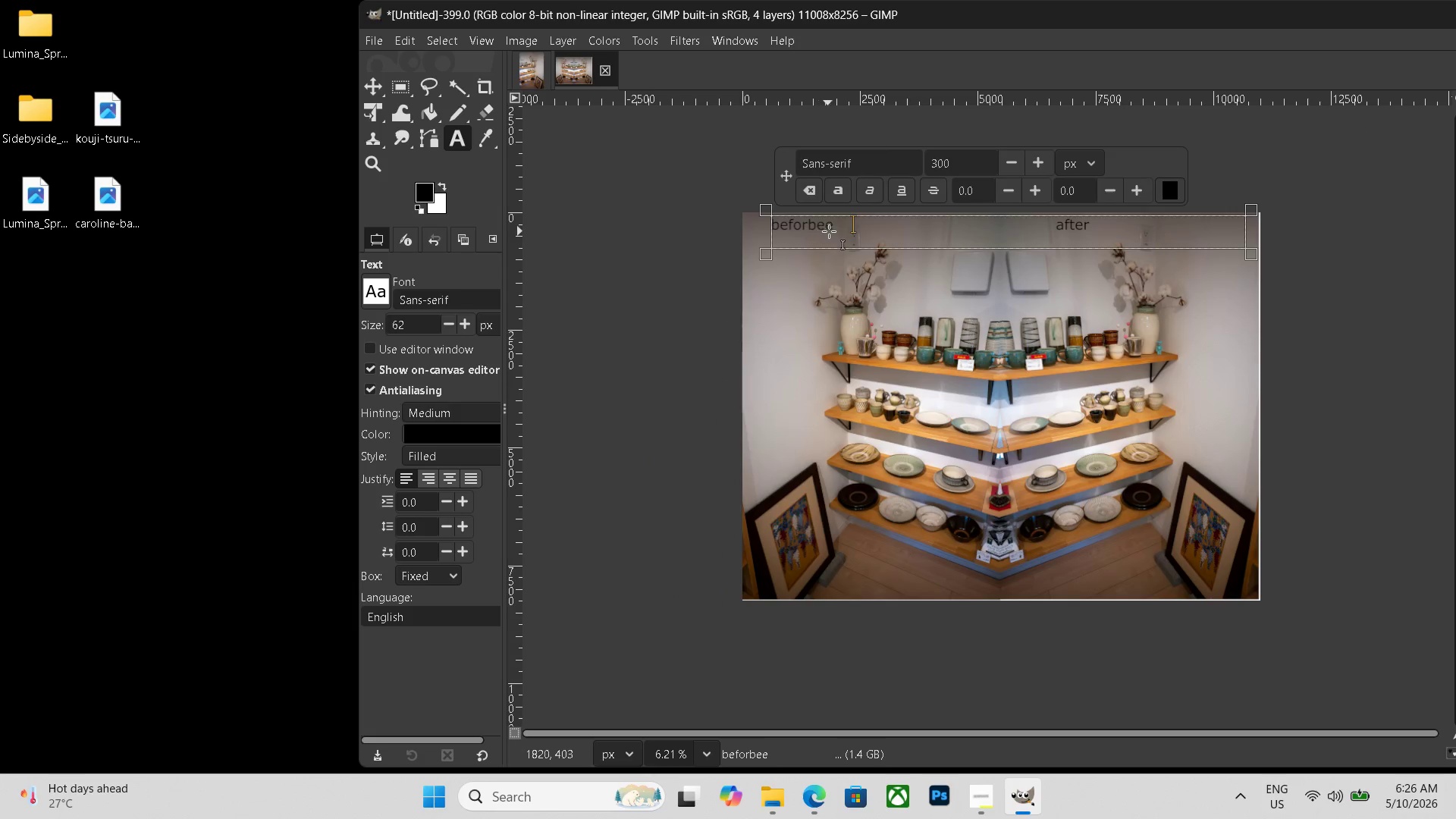 
left_click([835, 231])
 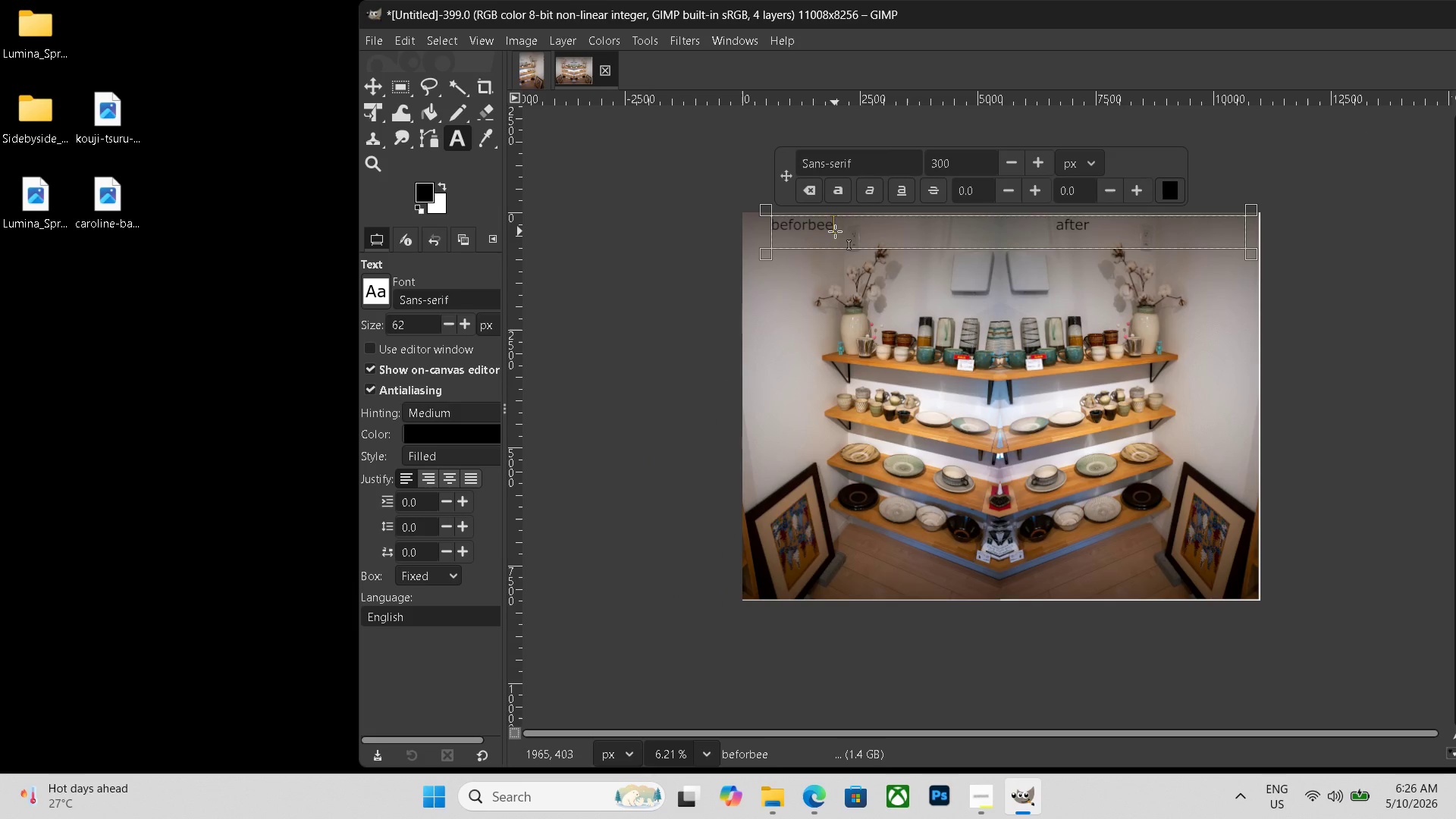 
key(Backspace)
 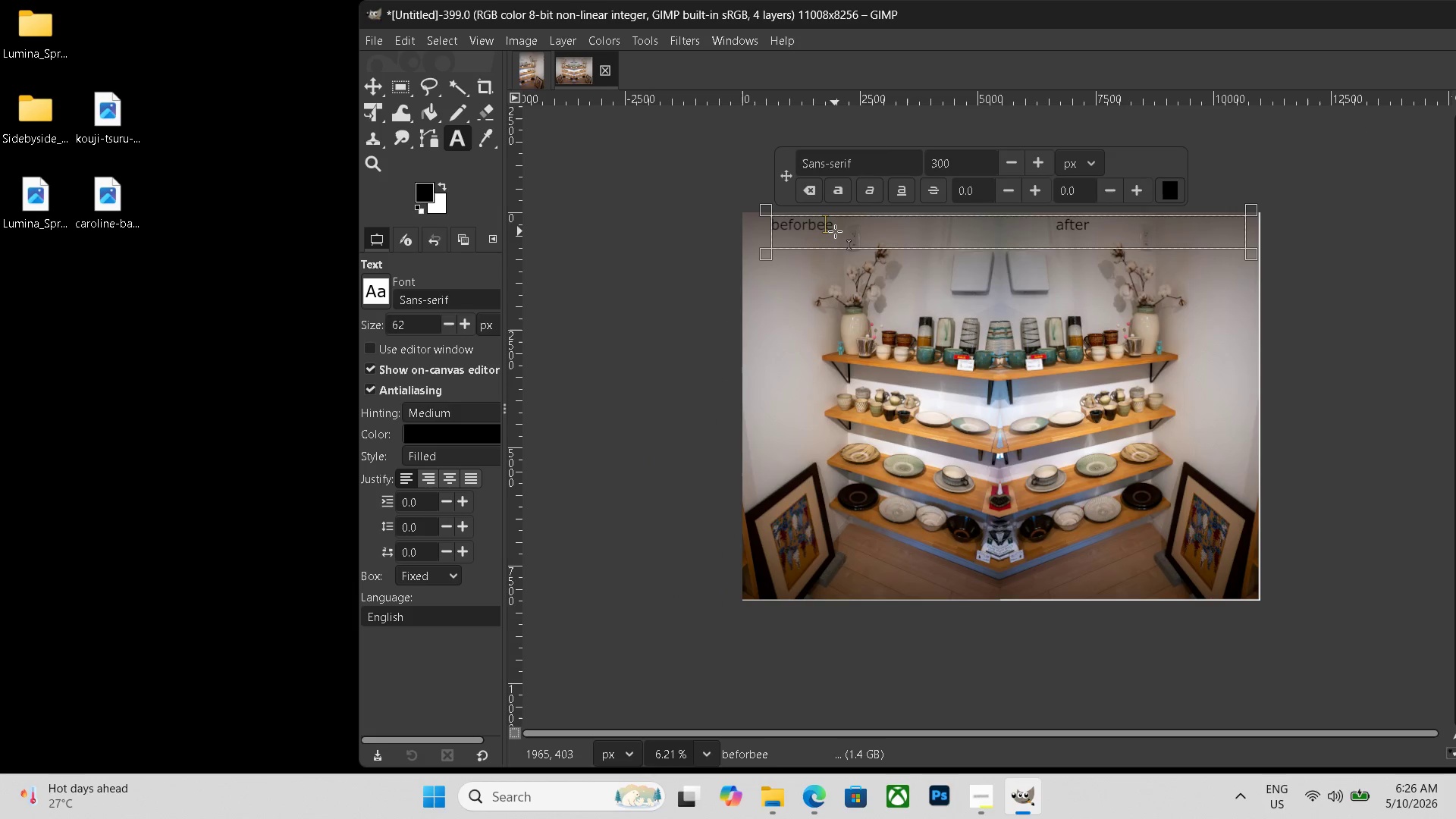 
key(Backspace)
 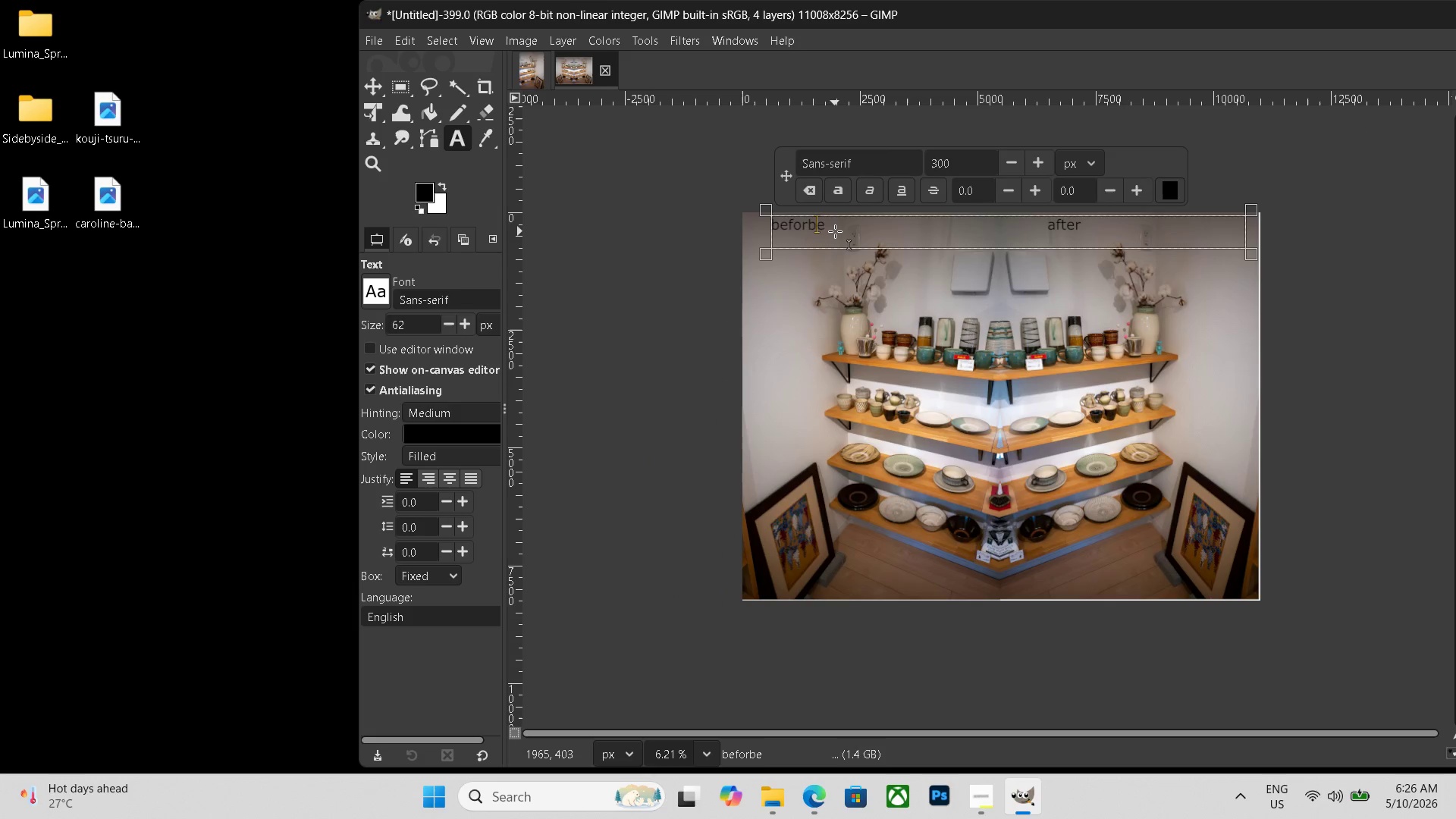 
key(Backspace)
 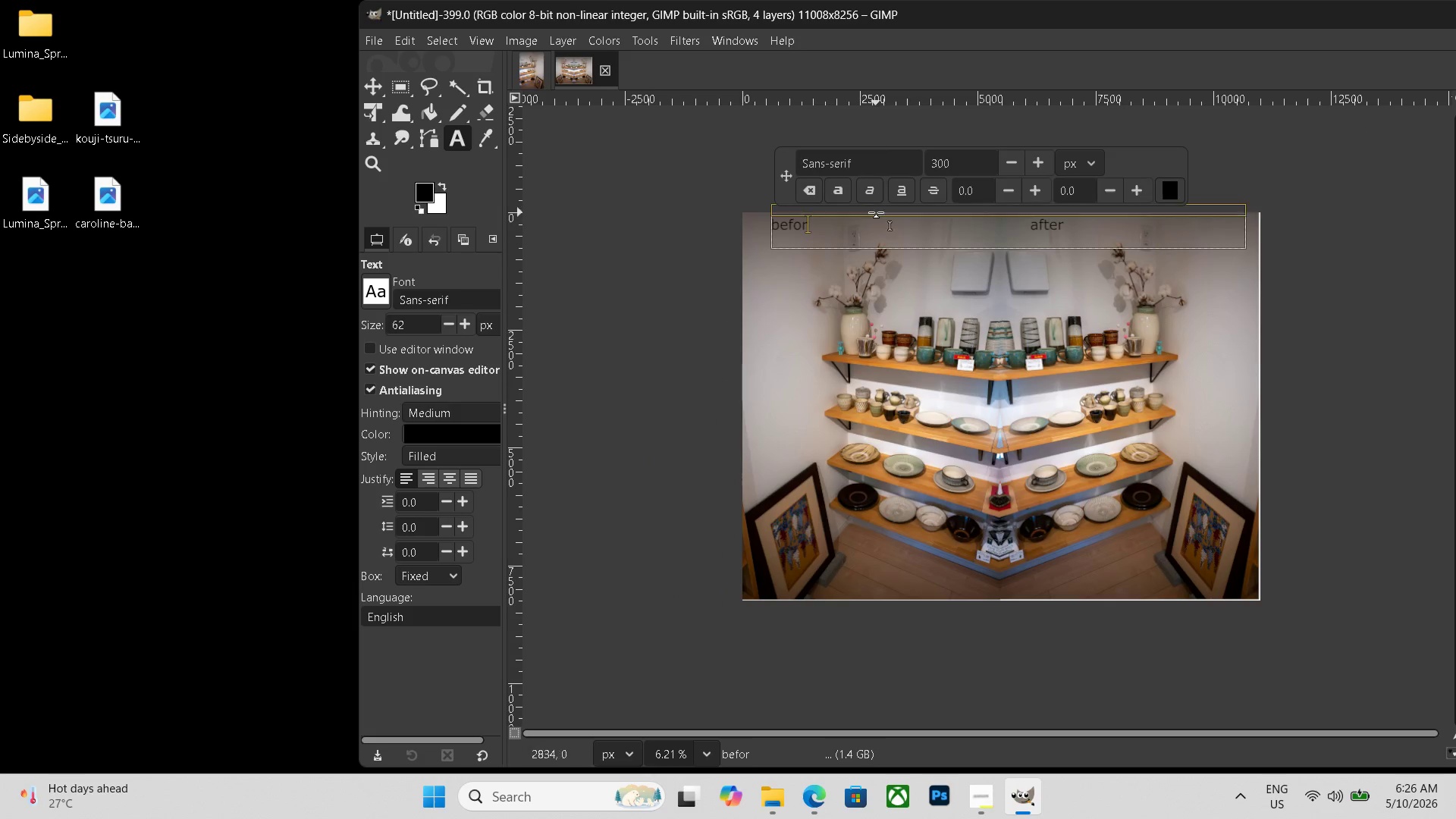 
key(W)
 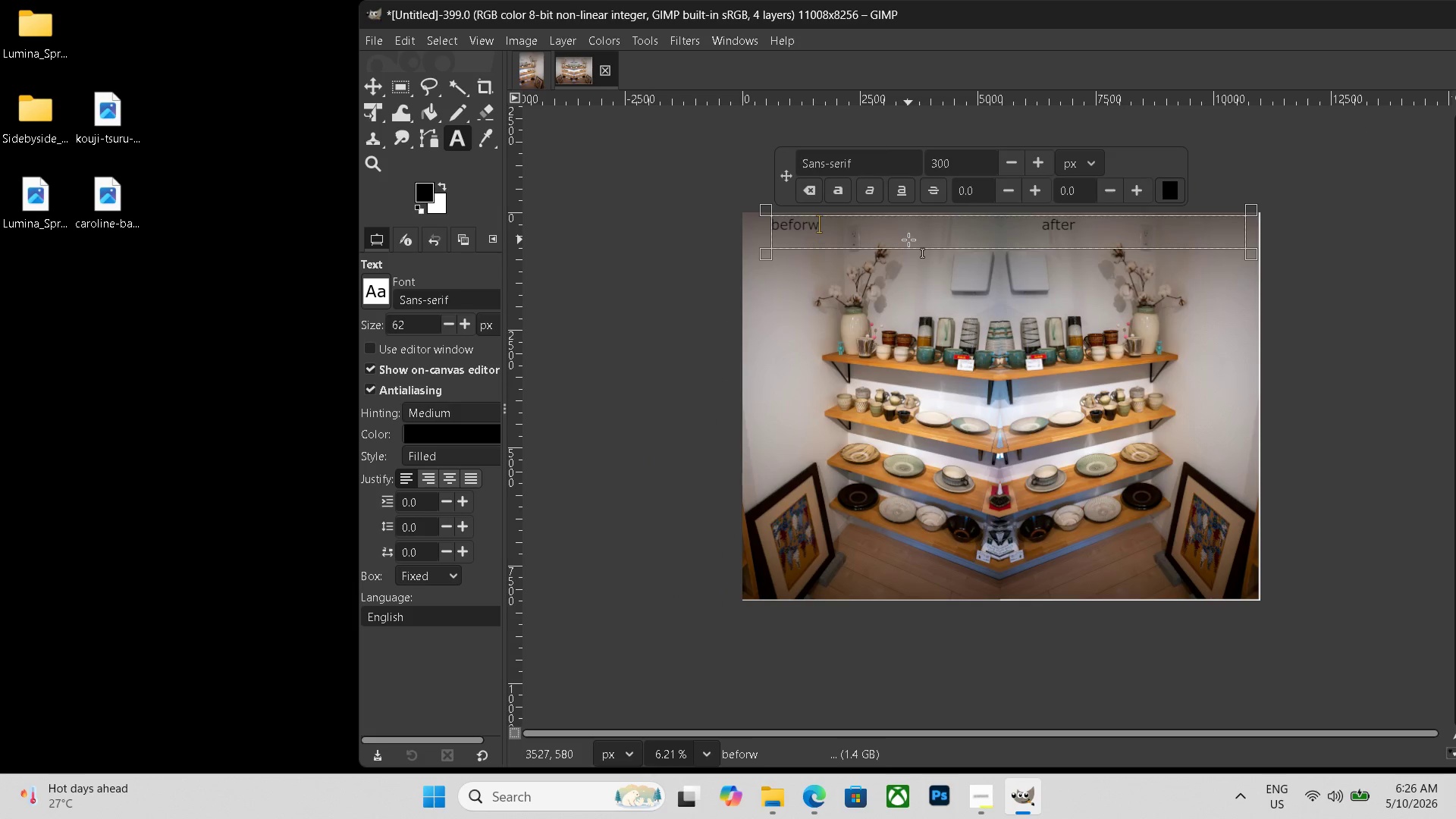 
key(Backspace)
 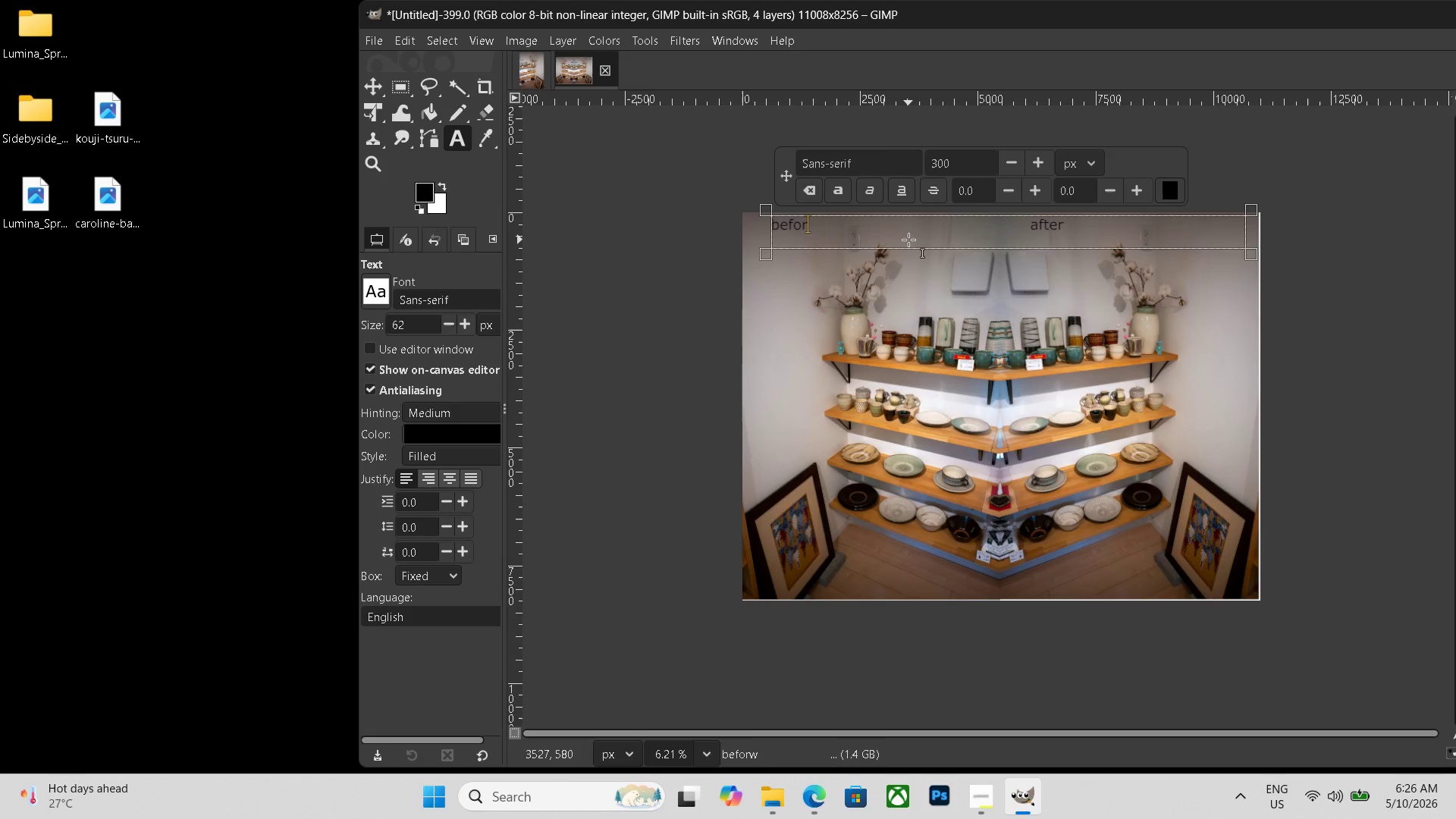 
key(E)
 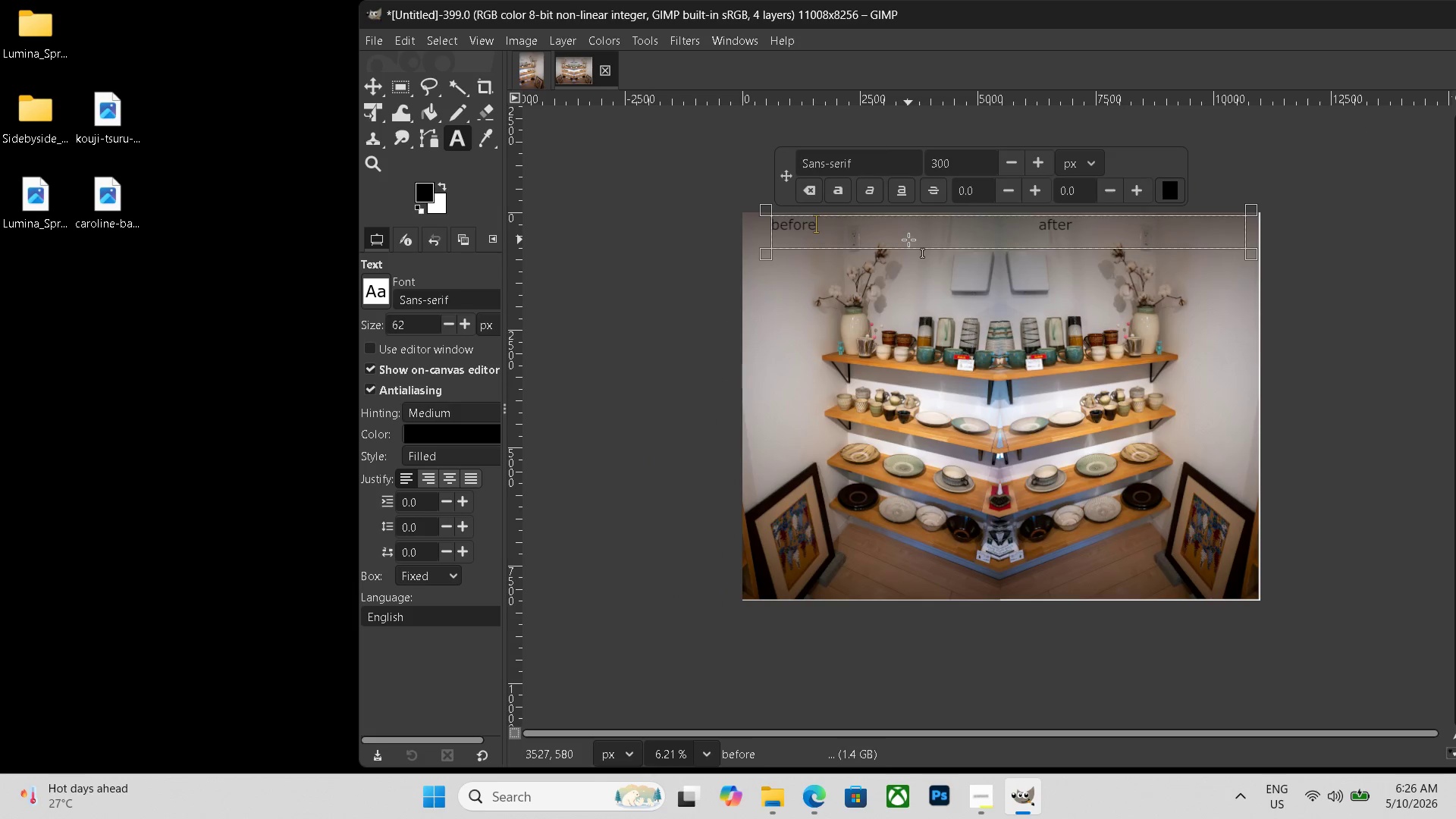 
key(Control+Shift+ShiftLeft)
 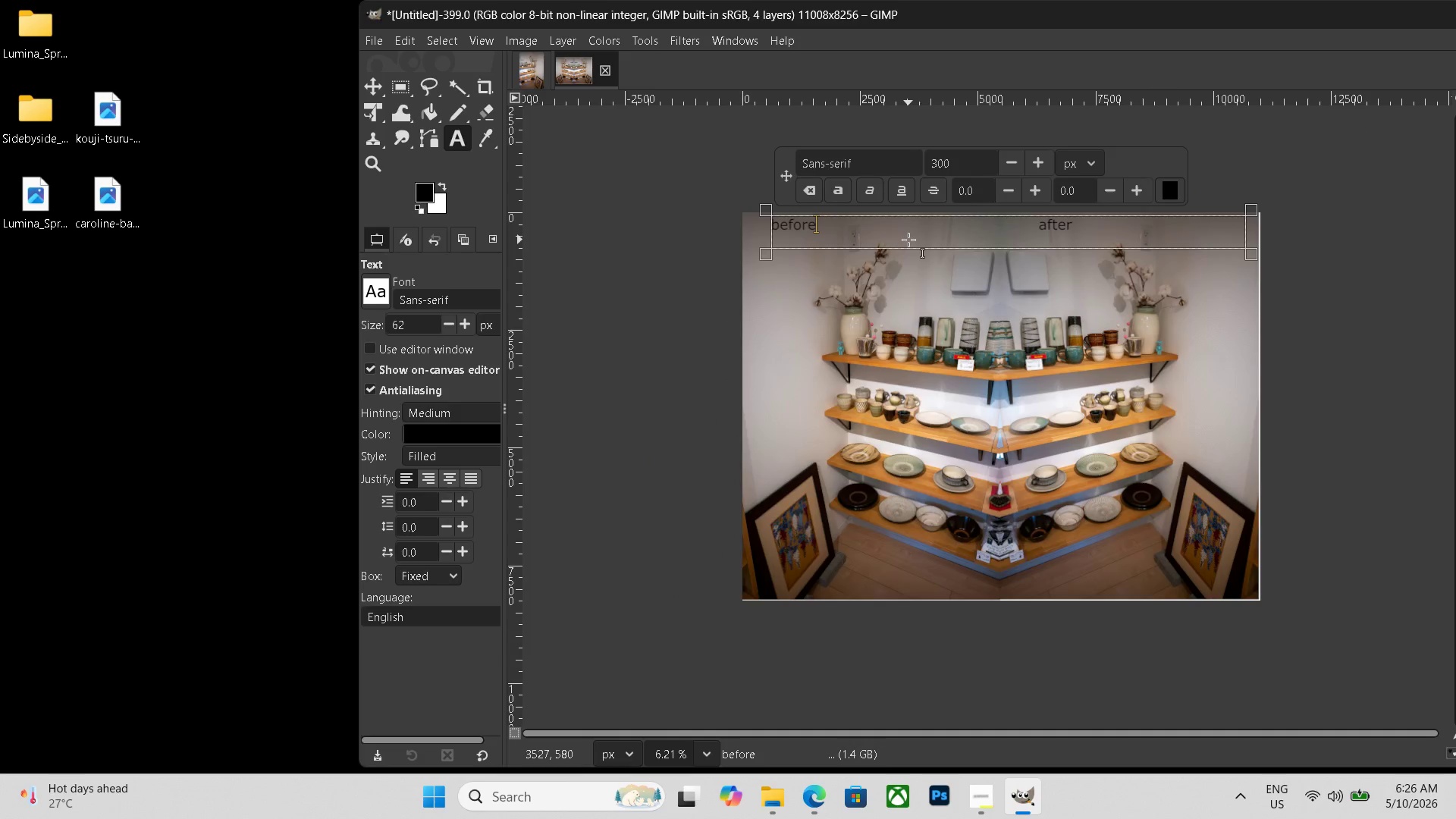 
key(Control+Shift+E)
 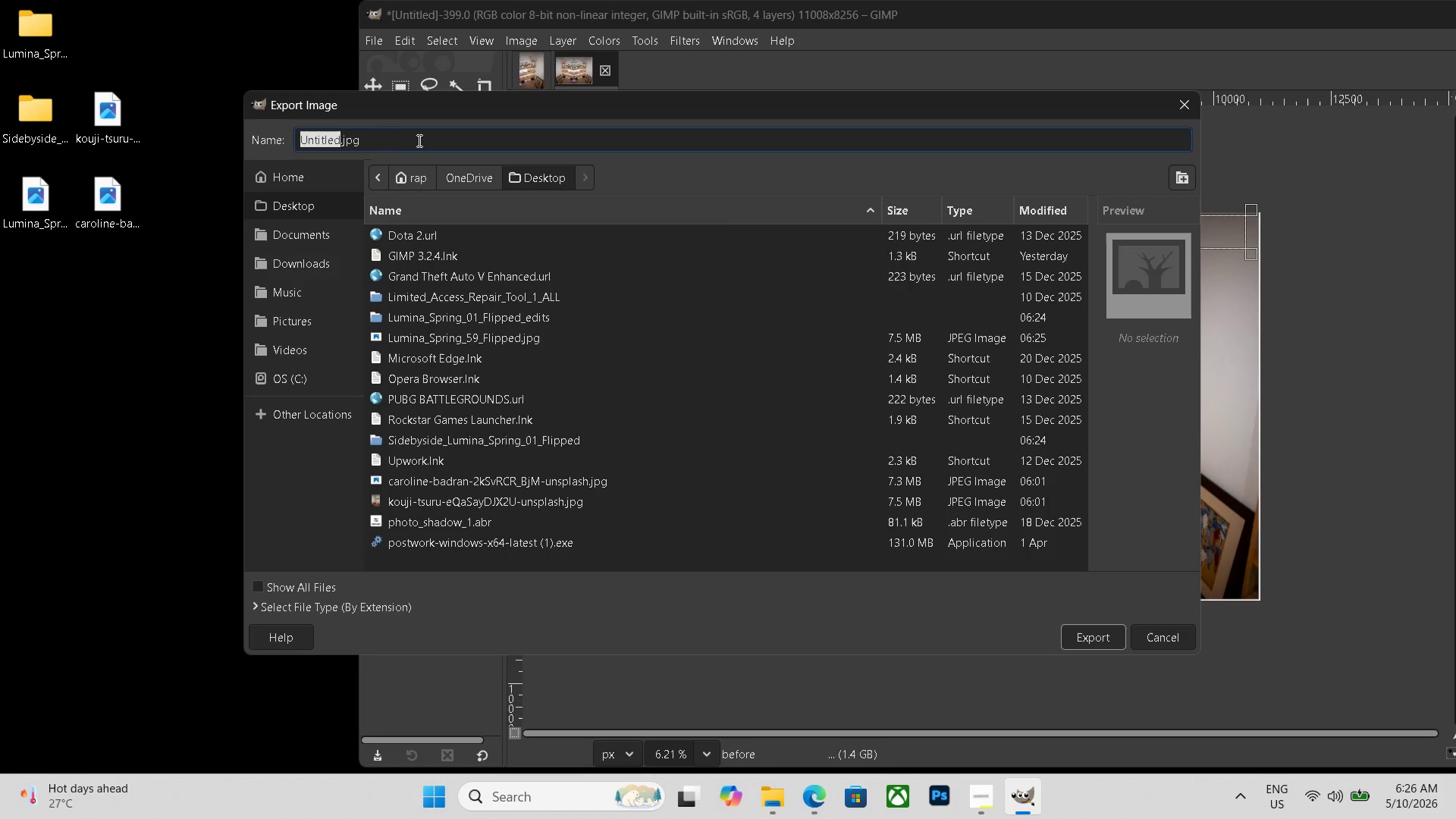 
left_click_drag(start_coordinate=[380, 139], to_coordinate=[75, 102])
 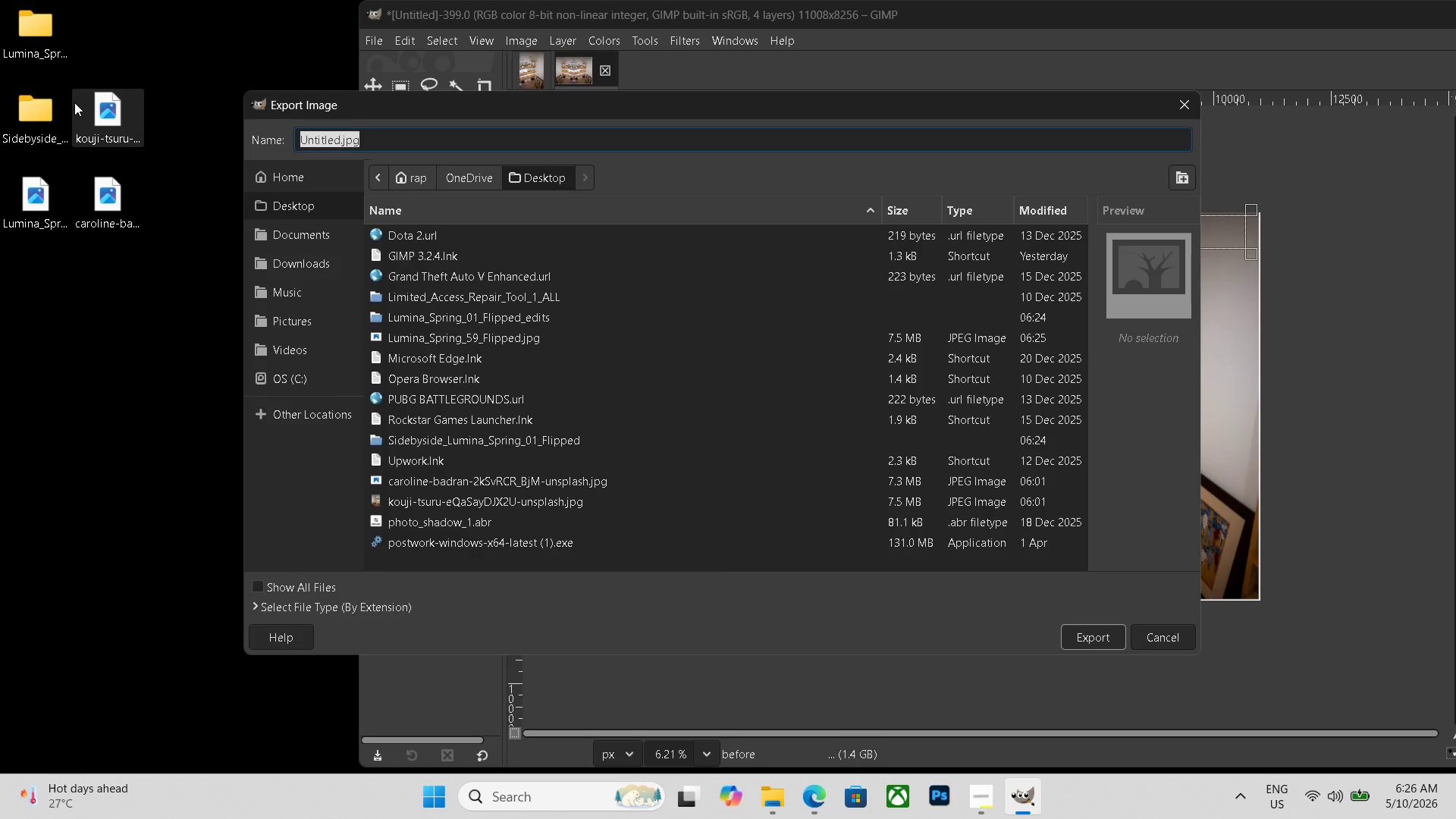 
key(Backspace)
 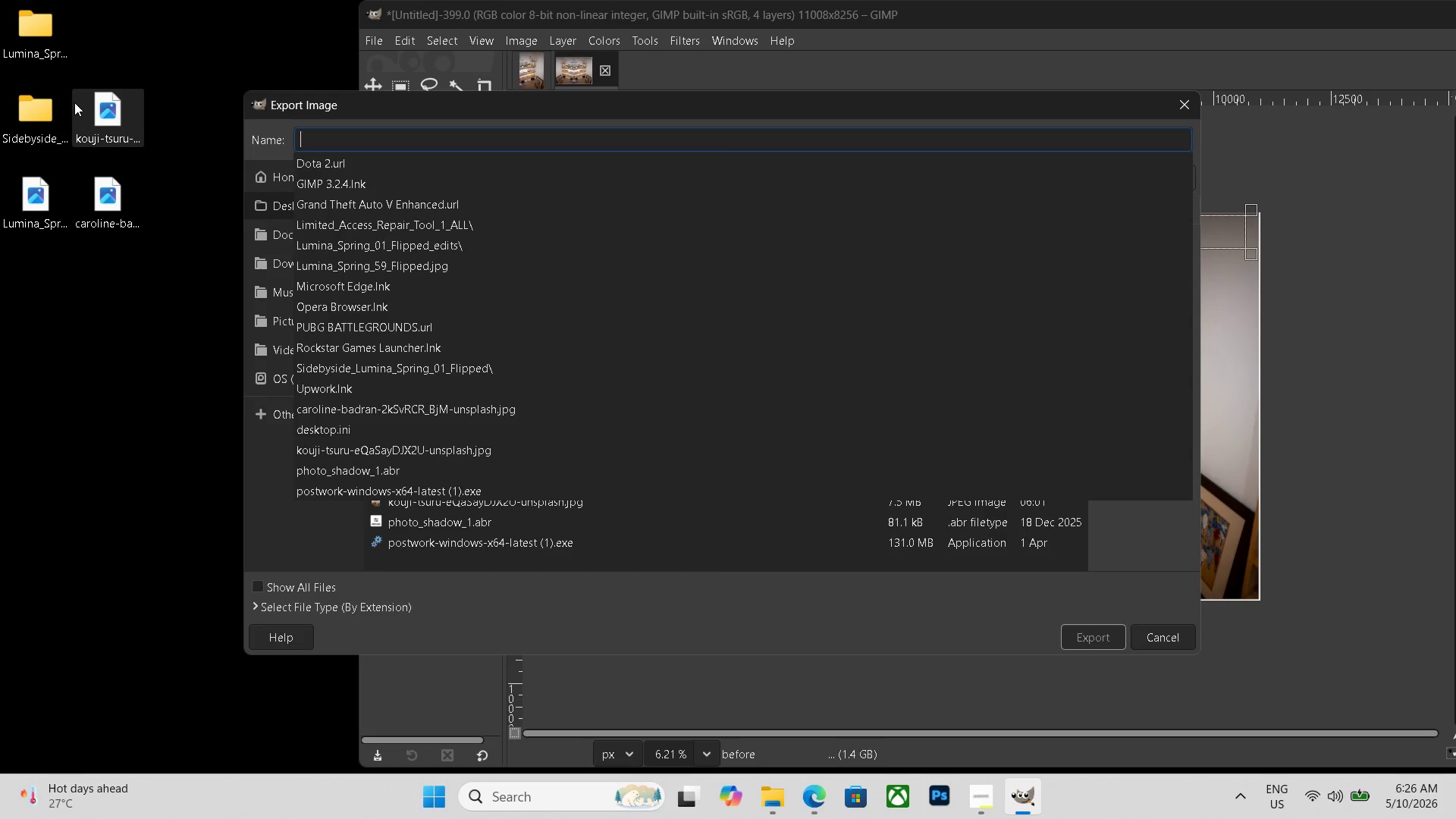 
key(Control+V)
 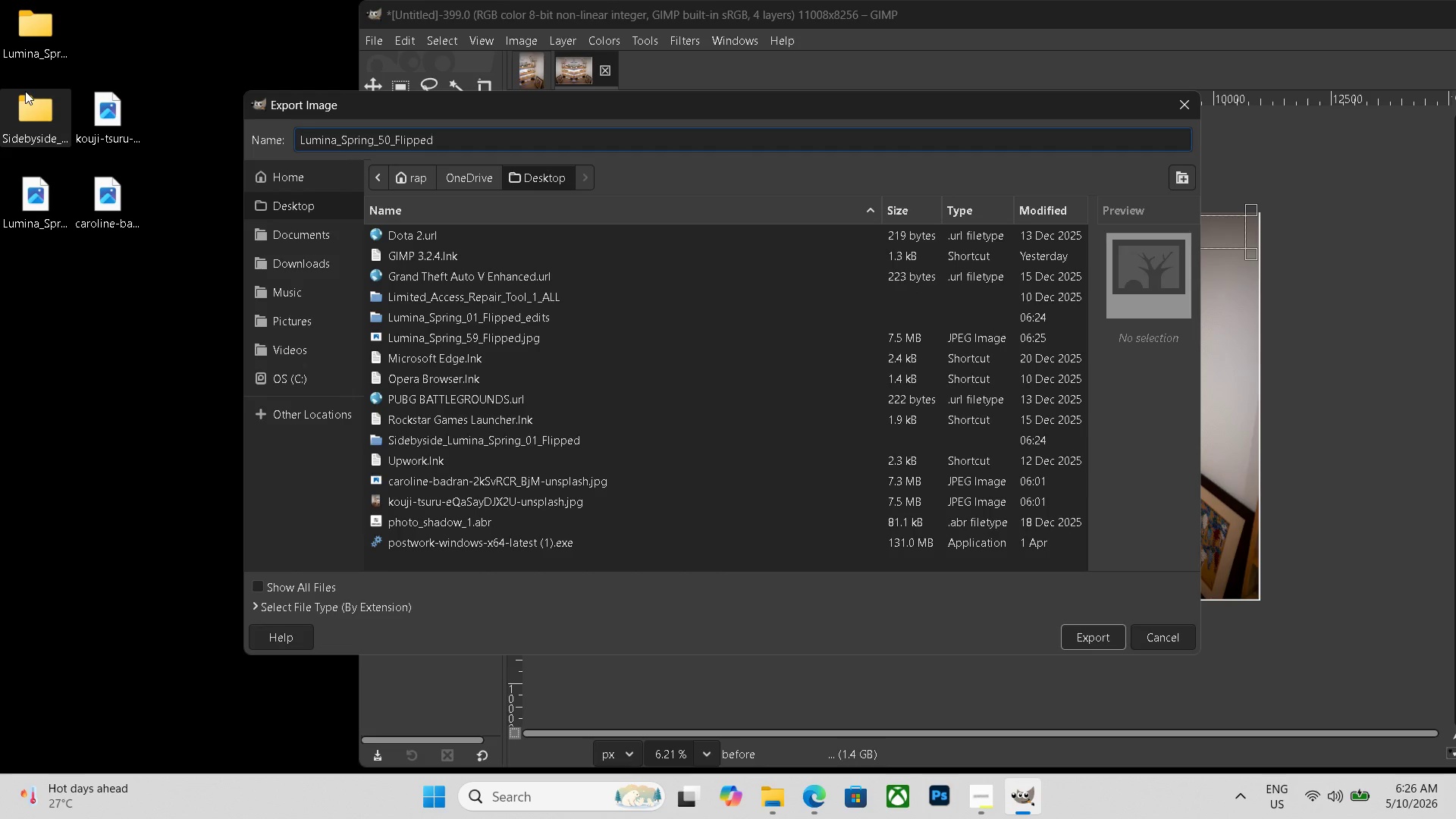 
hold_key(key=ArrowLeft, duration=1.5)
 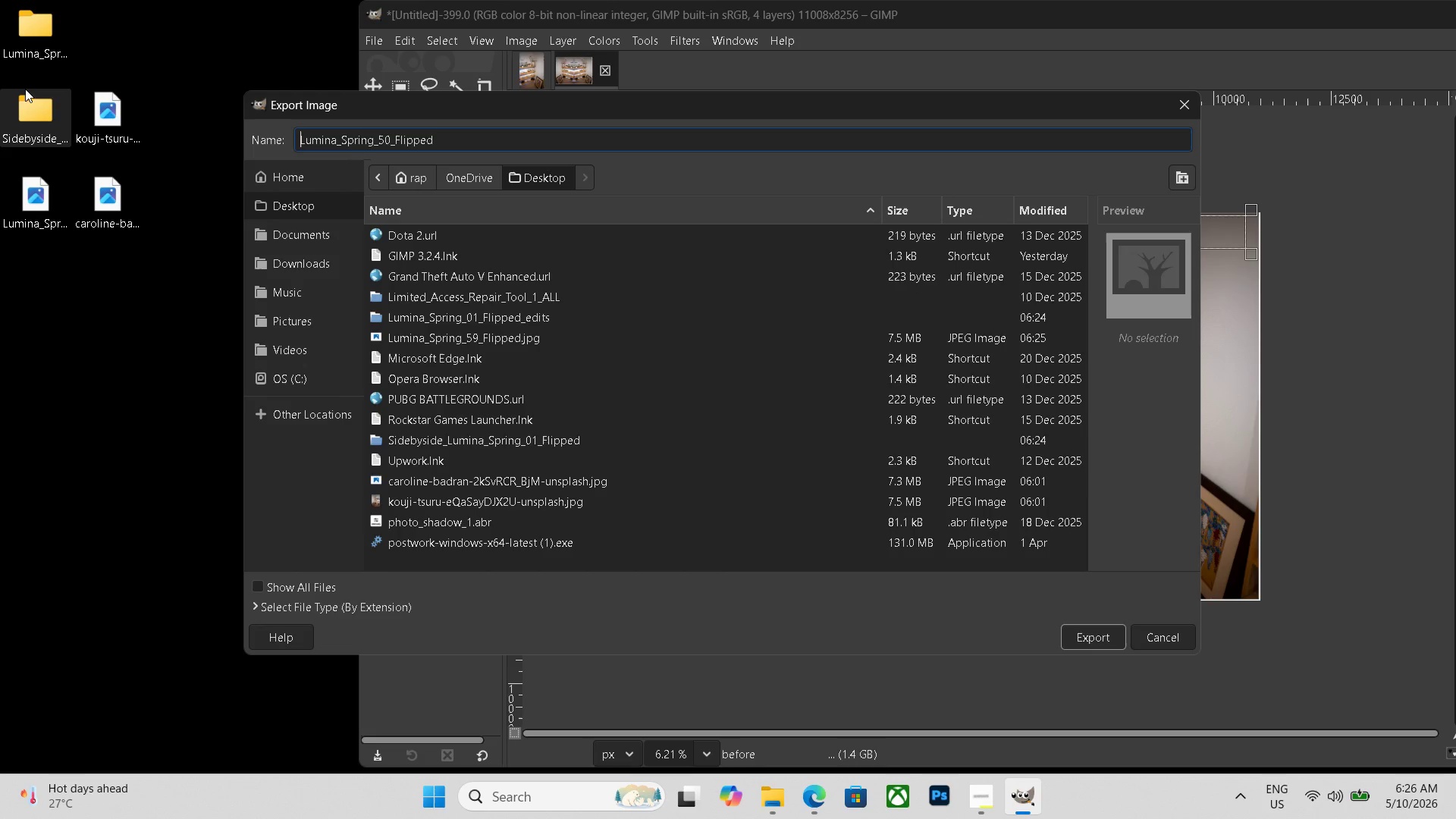 
type(sidebys)
 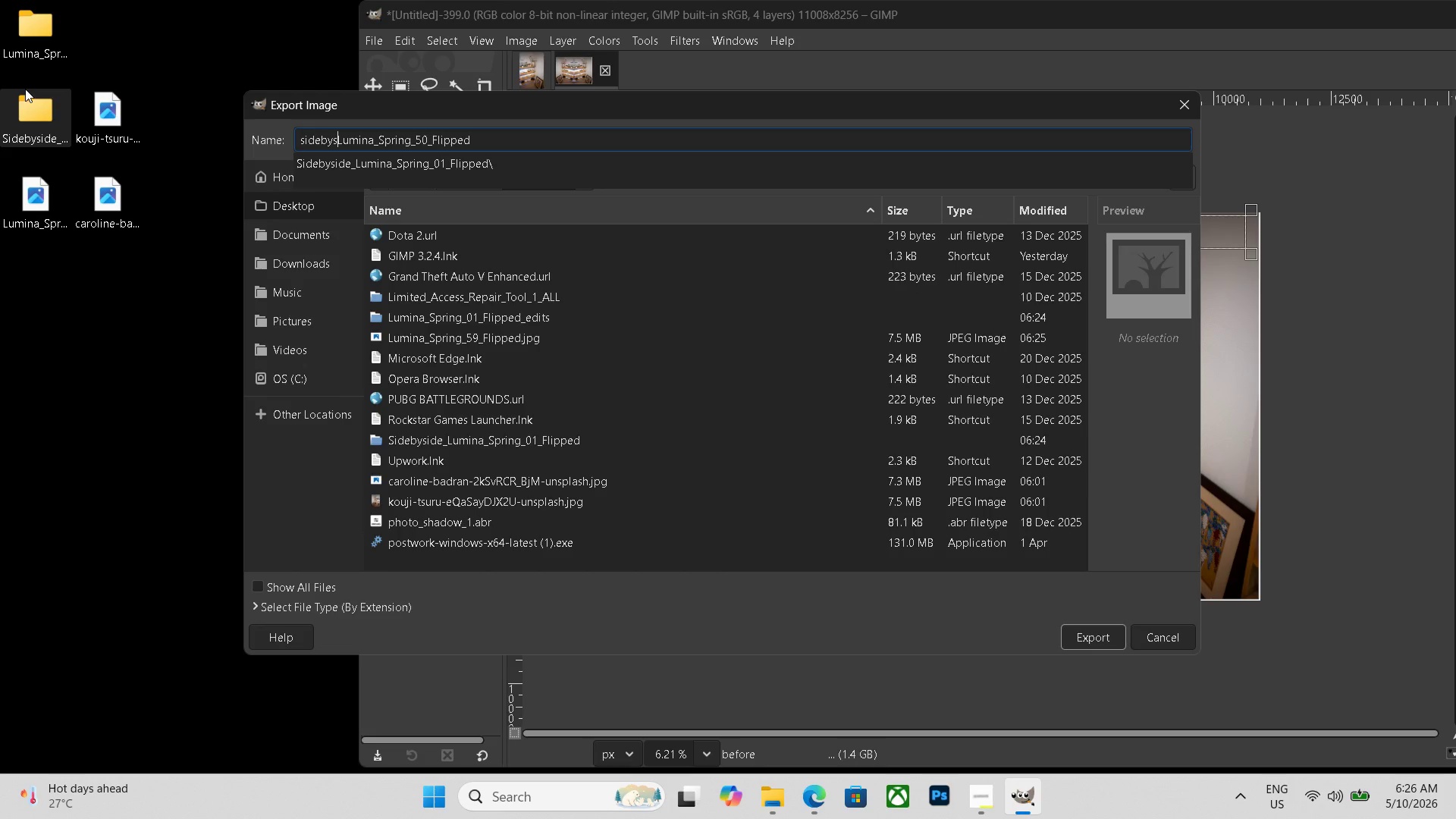 
type(ide_)
 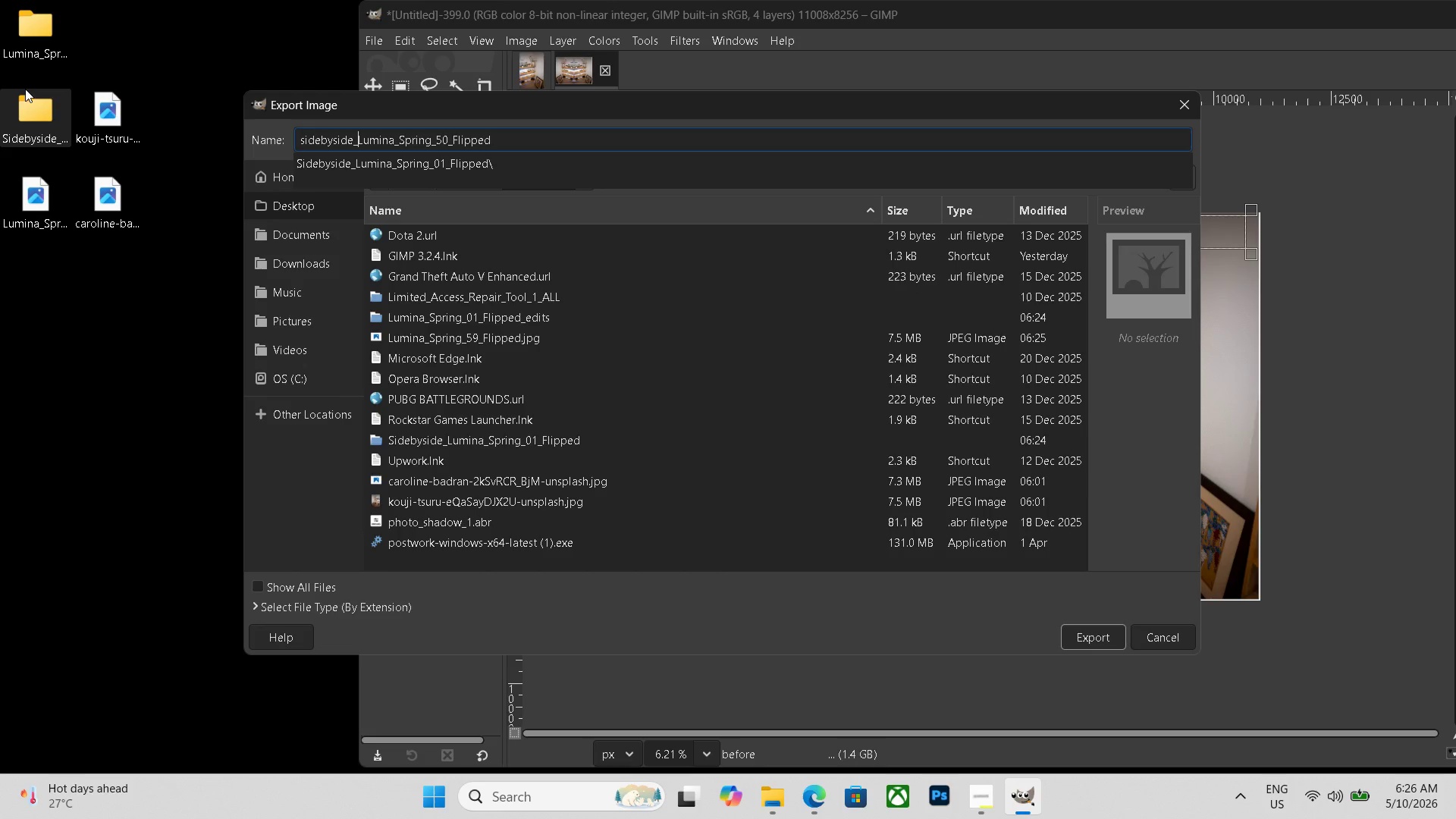 
left_click([449, 138])
 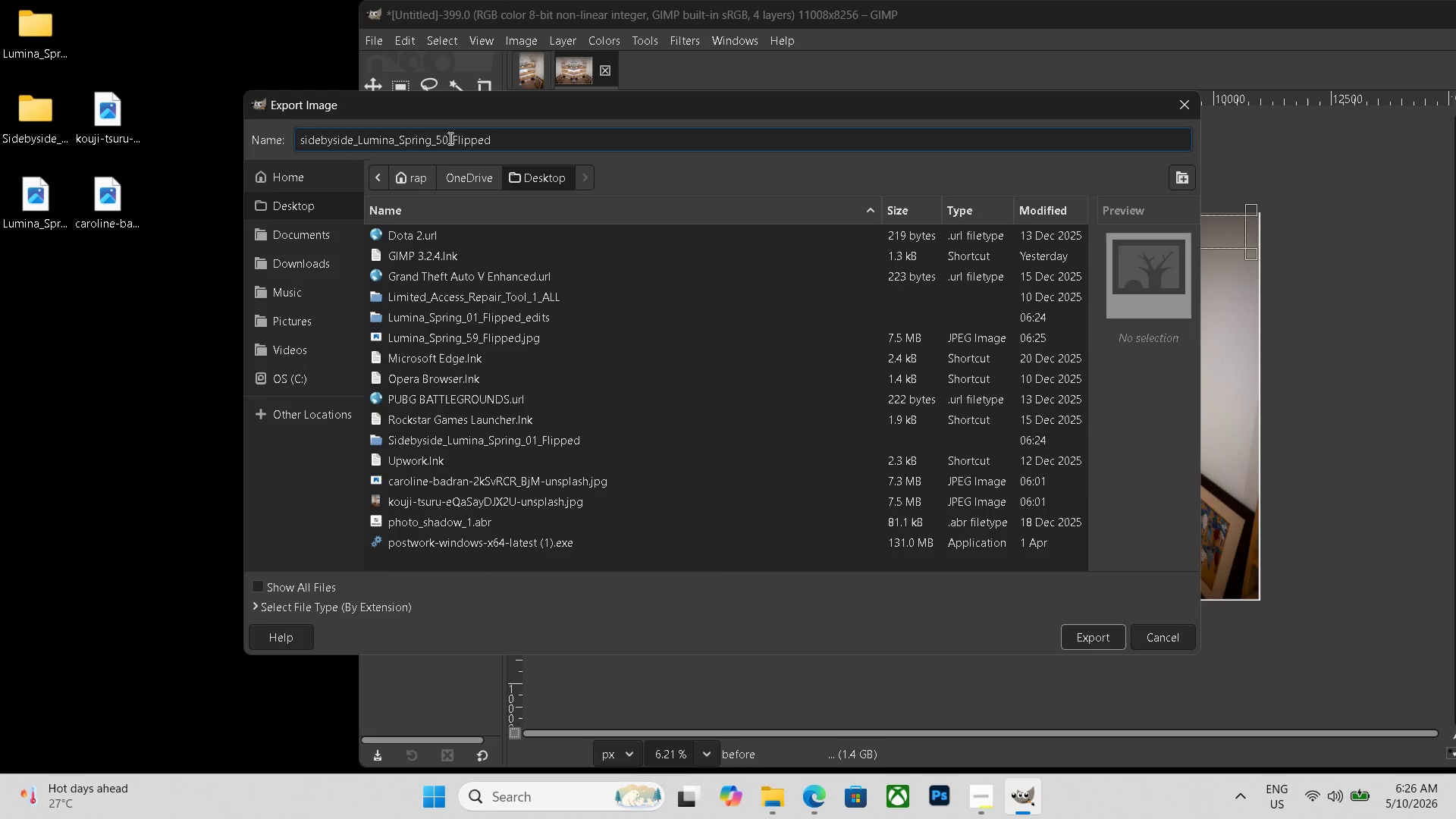 
left_click([449, 138])
 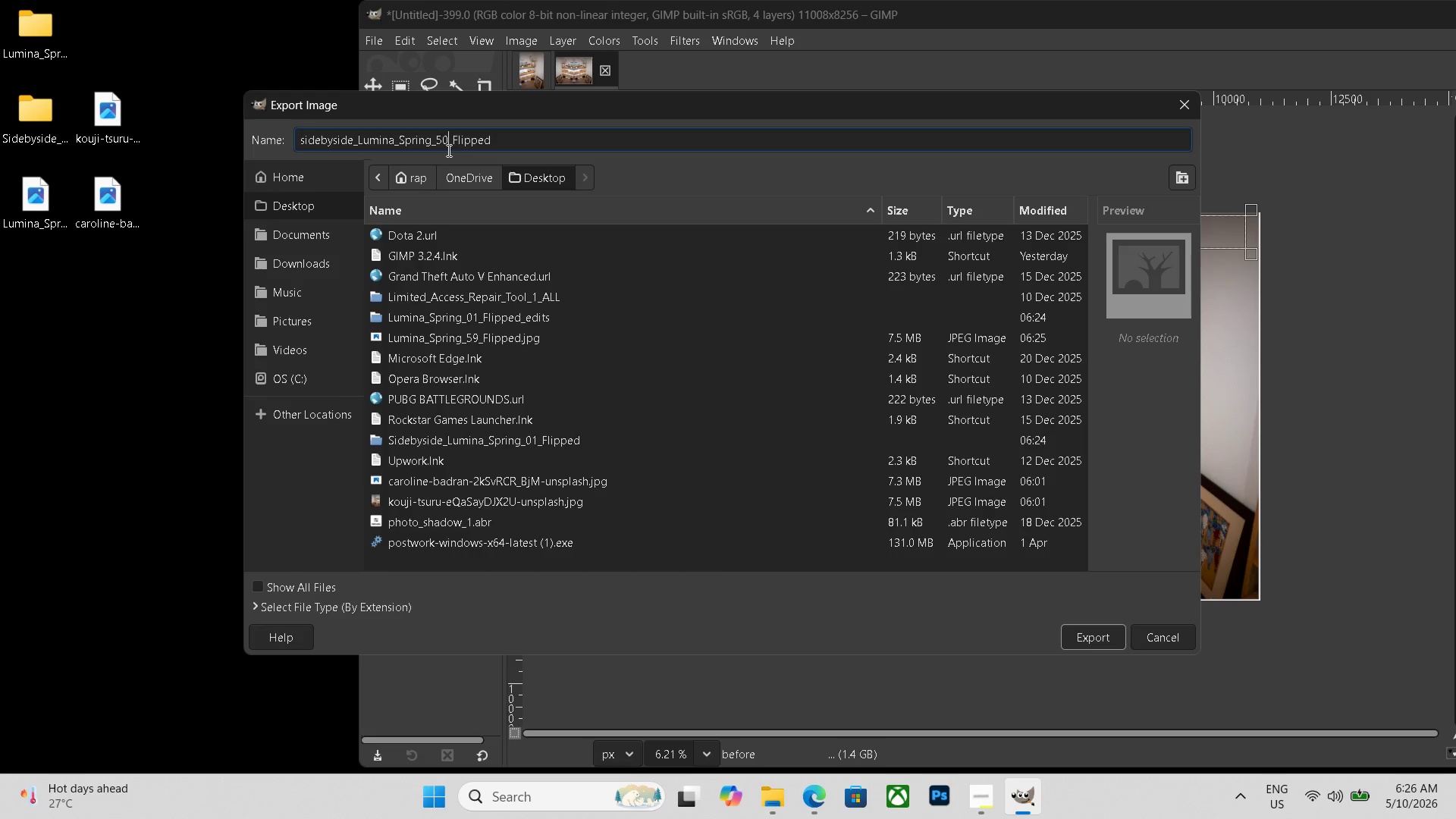 
key(Backspace)
 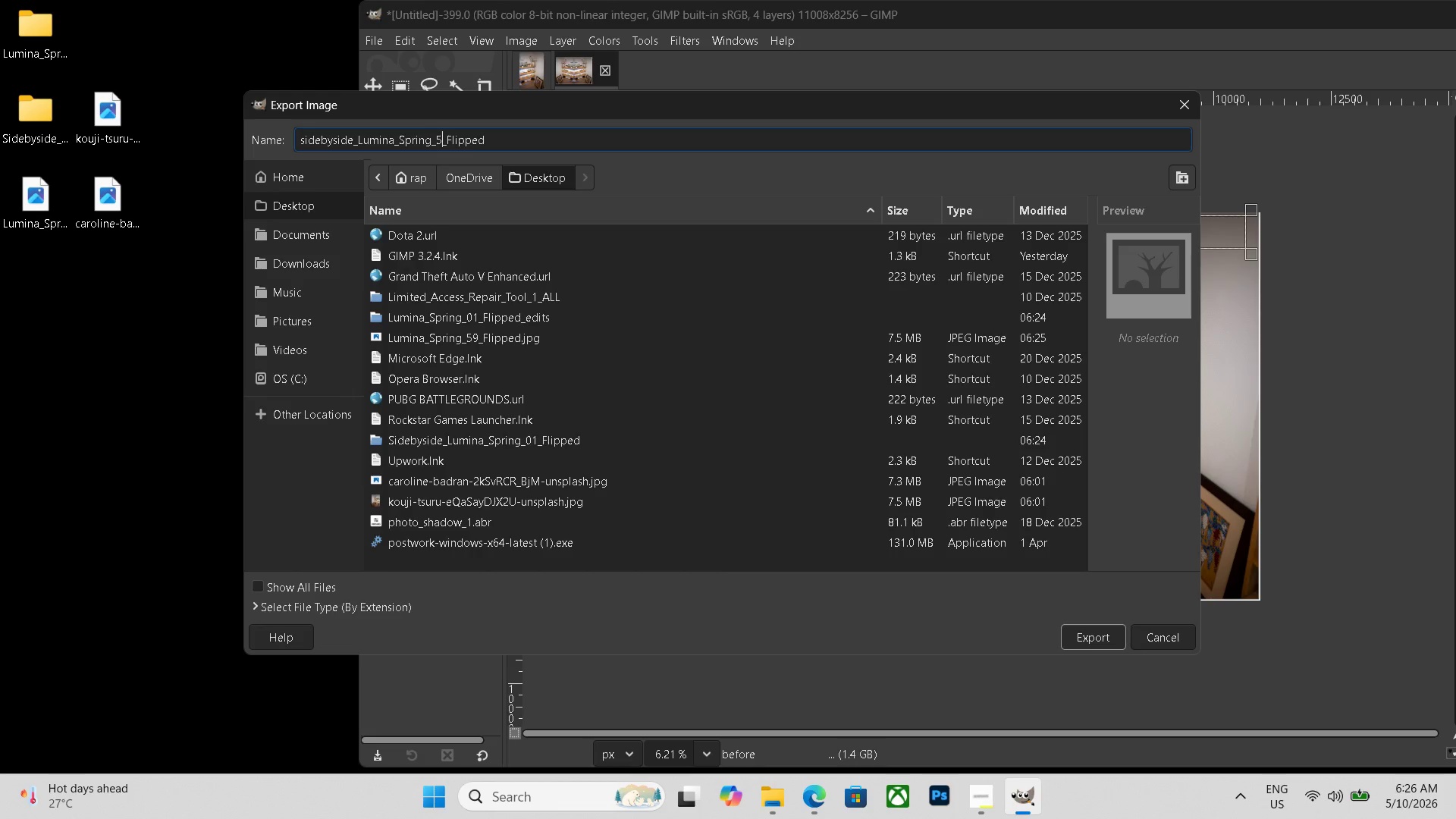 
key(Numpad9)
 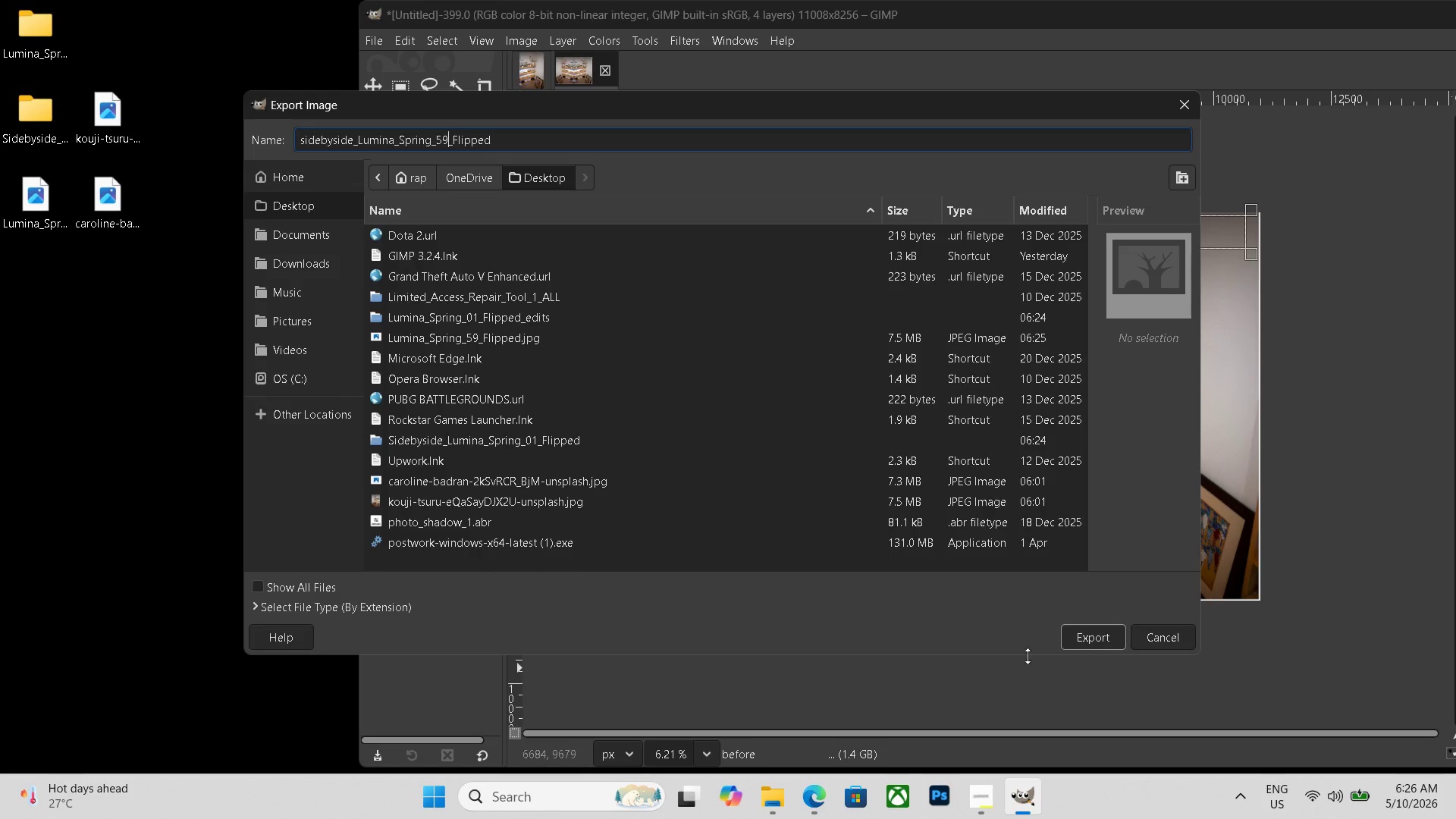 
left_click([390, 608])
 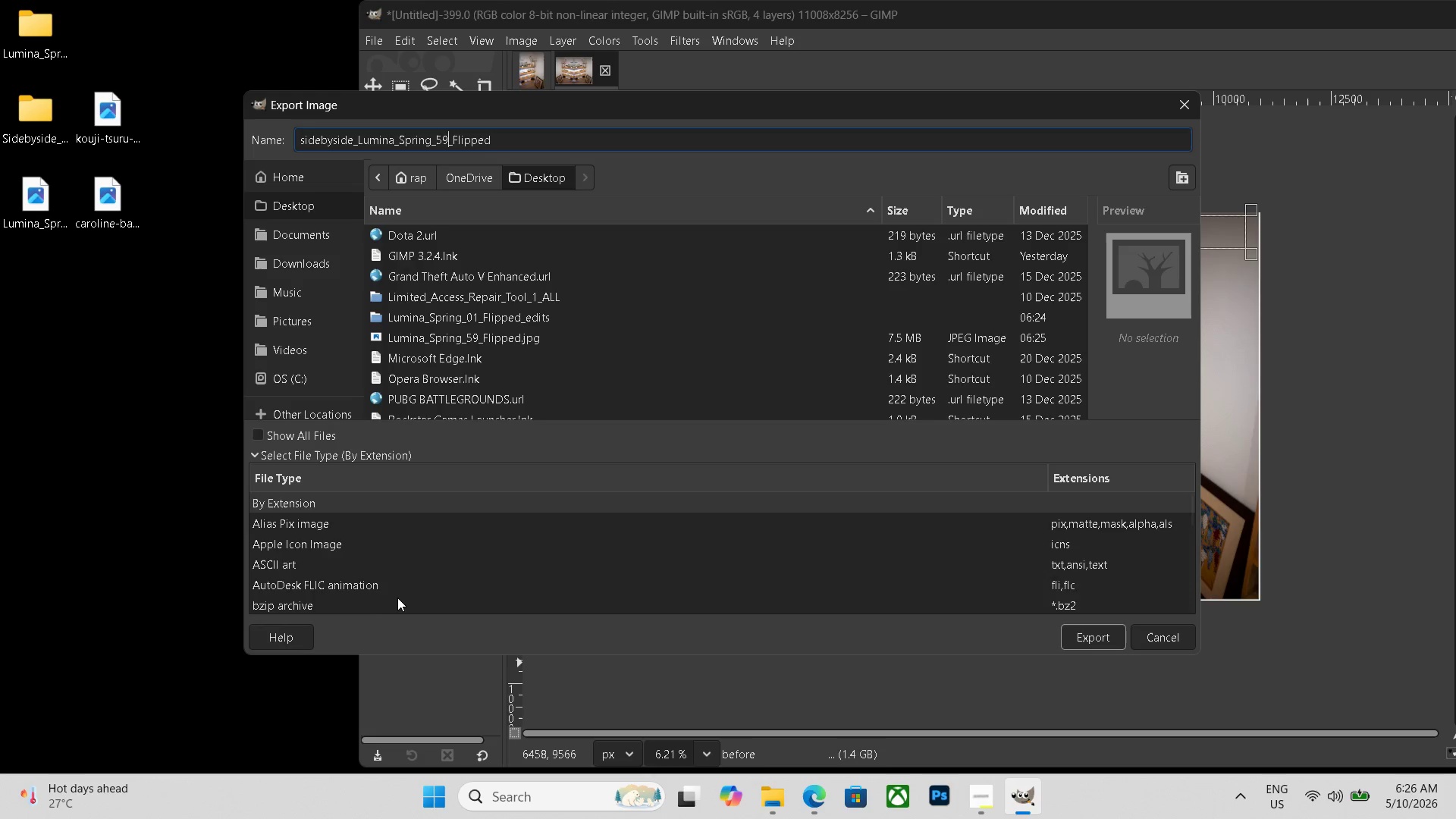 
scroll: coordinate [381, 593], scroll_direction: down, amount: 19.0
 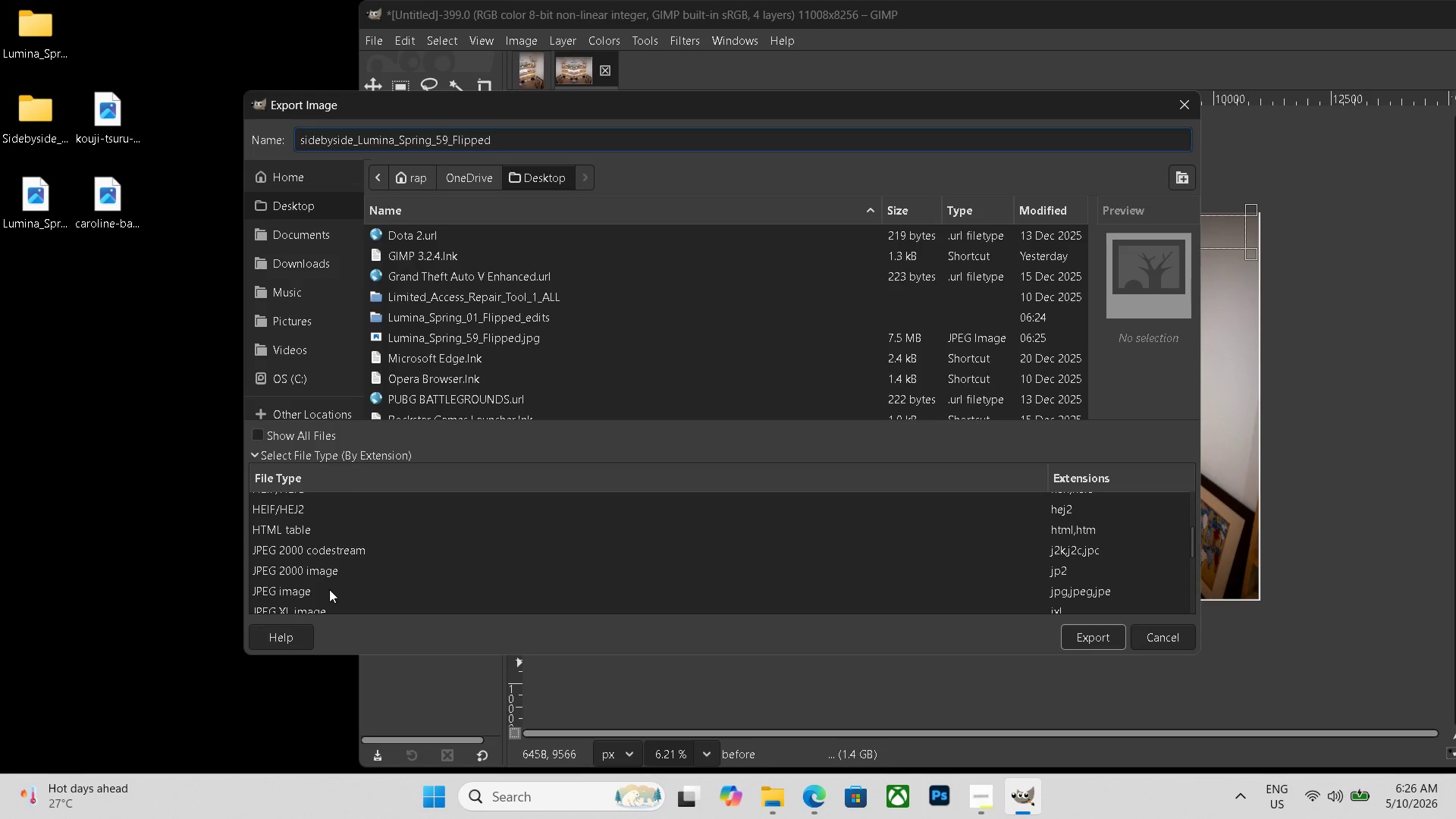 
left_click([322, 589])
 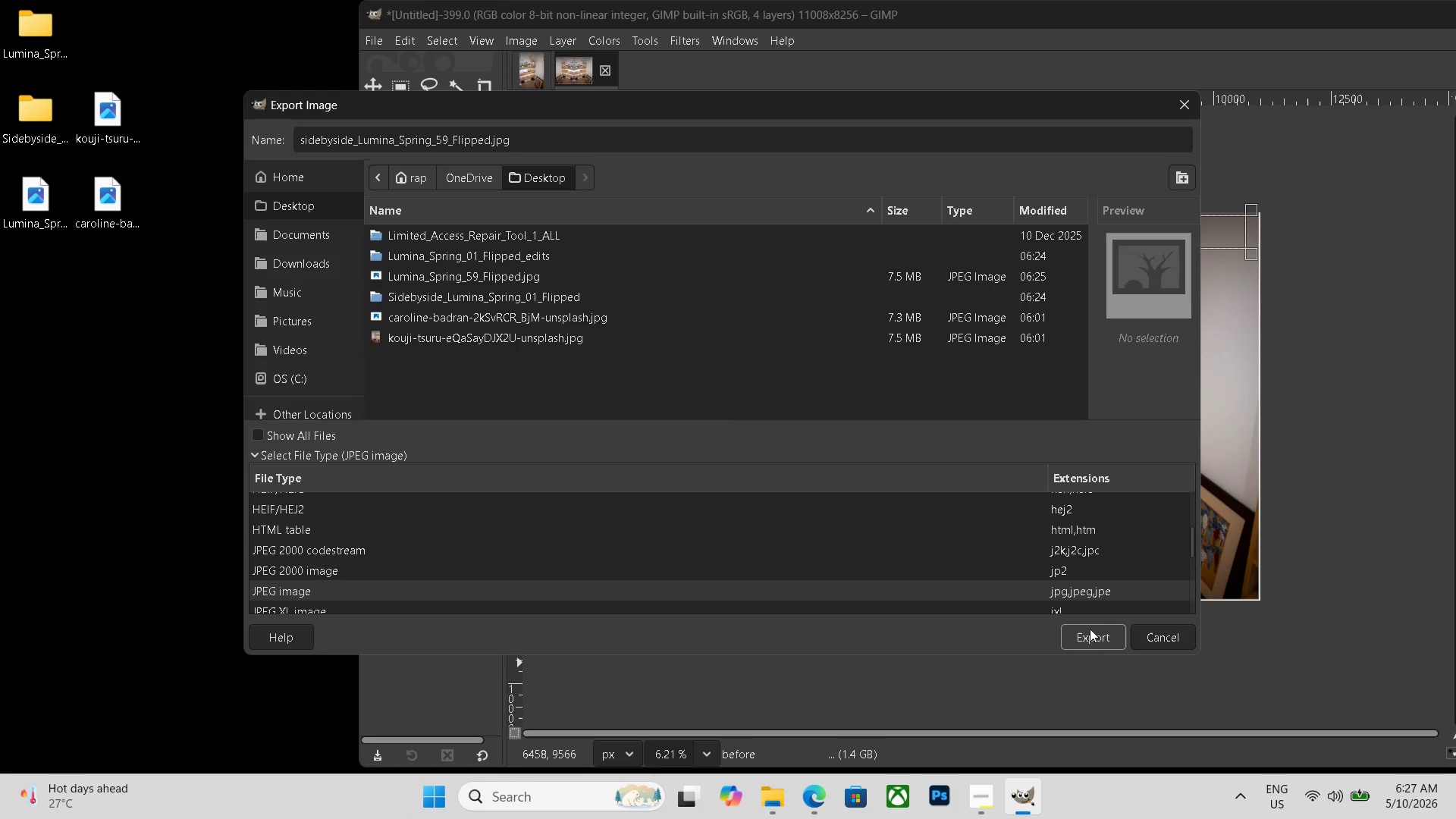 
left_click([1090, 629])
 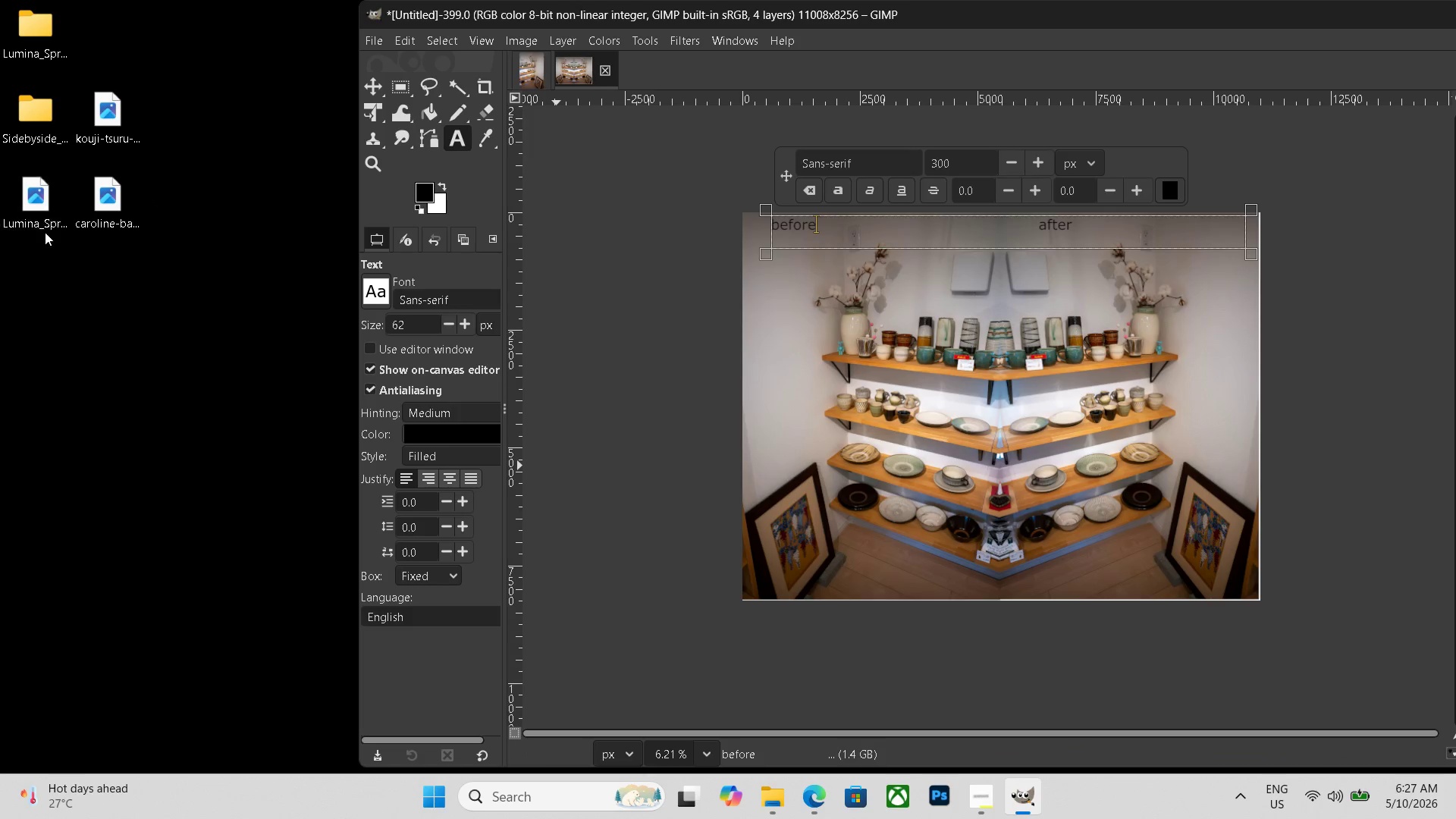 
left_click([440, 520])
 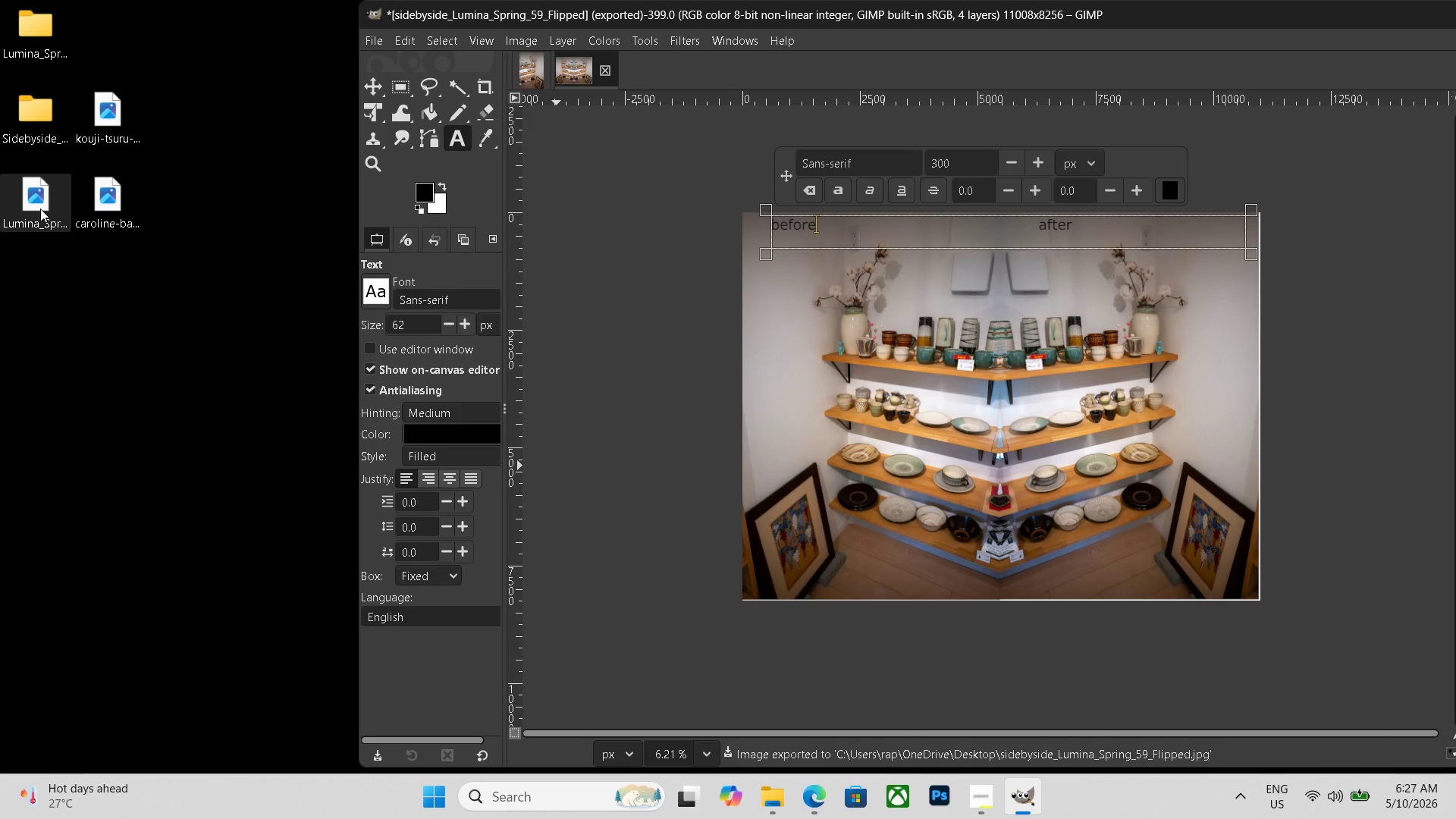 
left_click_drag(start_coordinate=[39, 204], to_coordinate=[42, 42])
 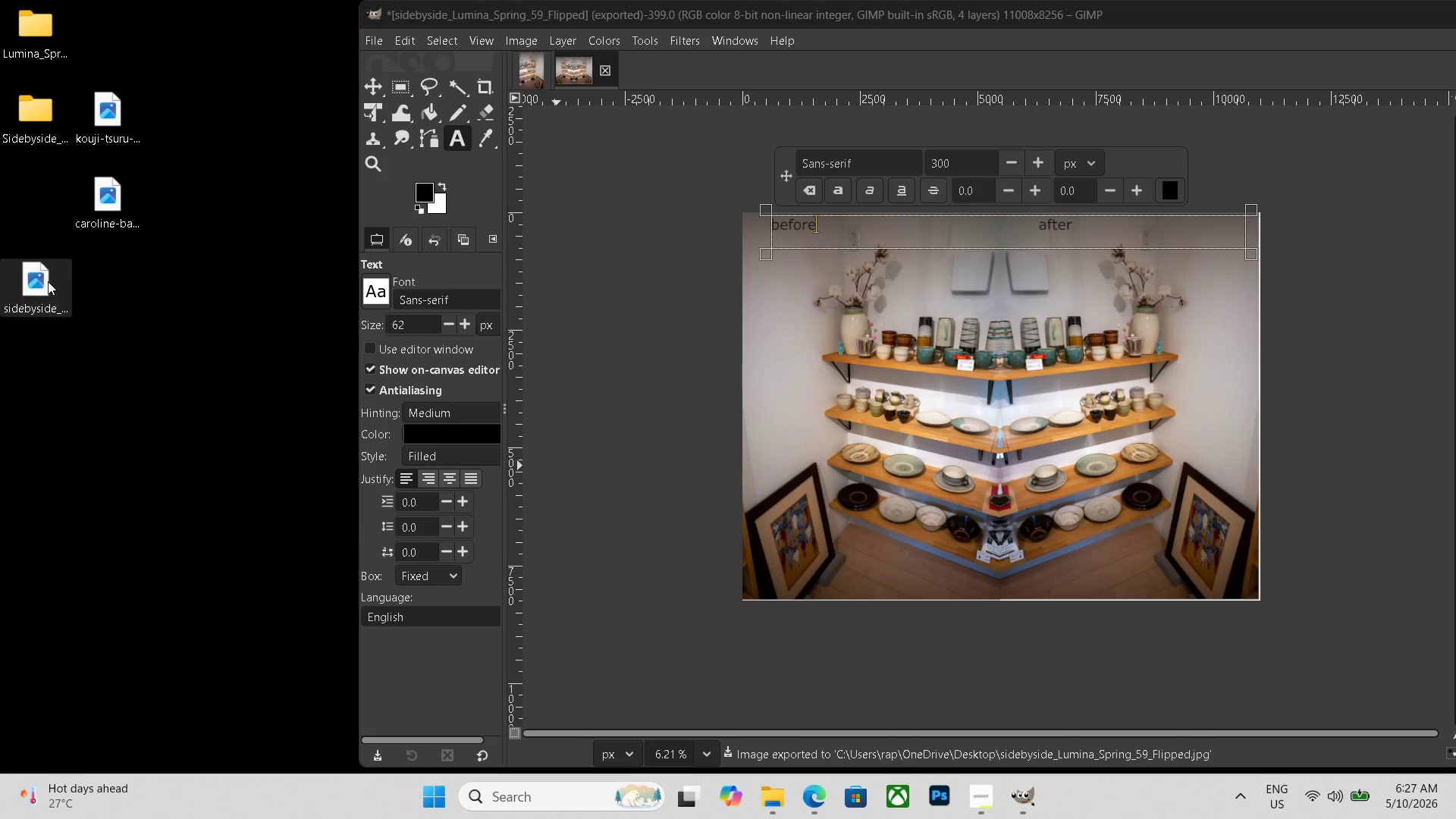 
left_click_drag(start_coordinate=[42, 281], to_coordinate=[39, 129])
 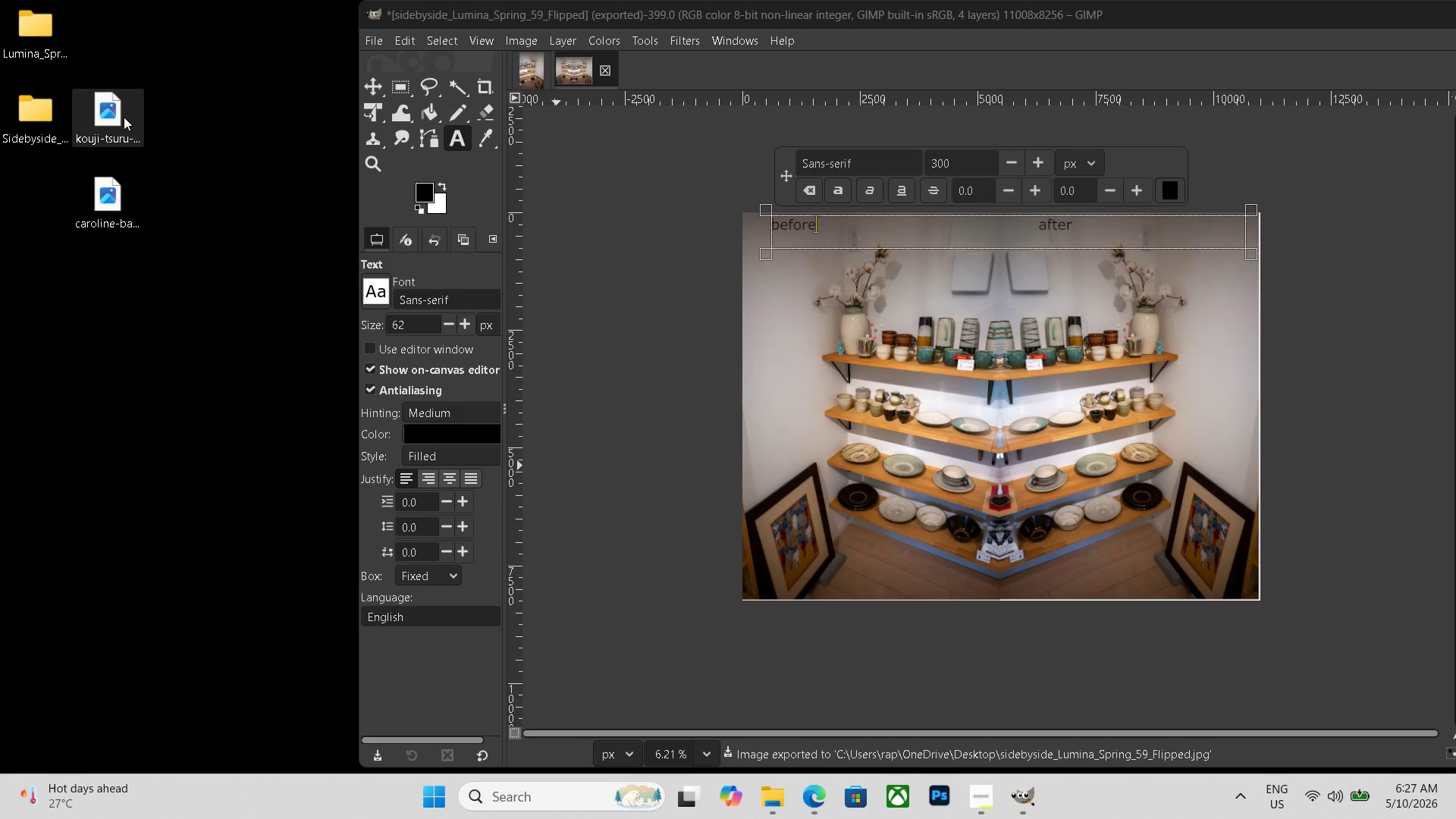 
left_click([111, 119])
 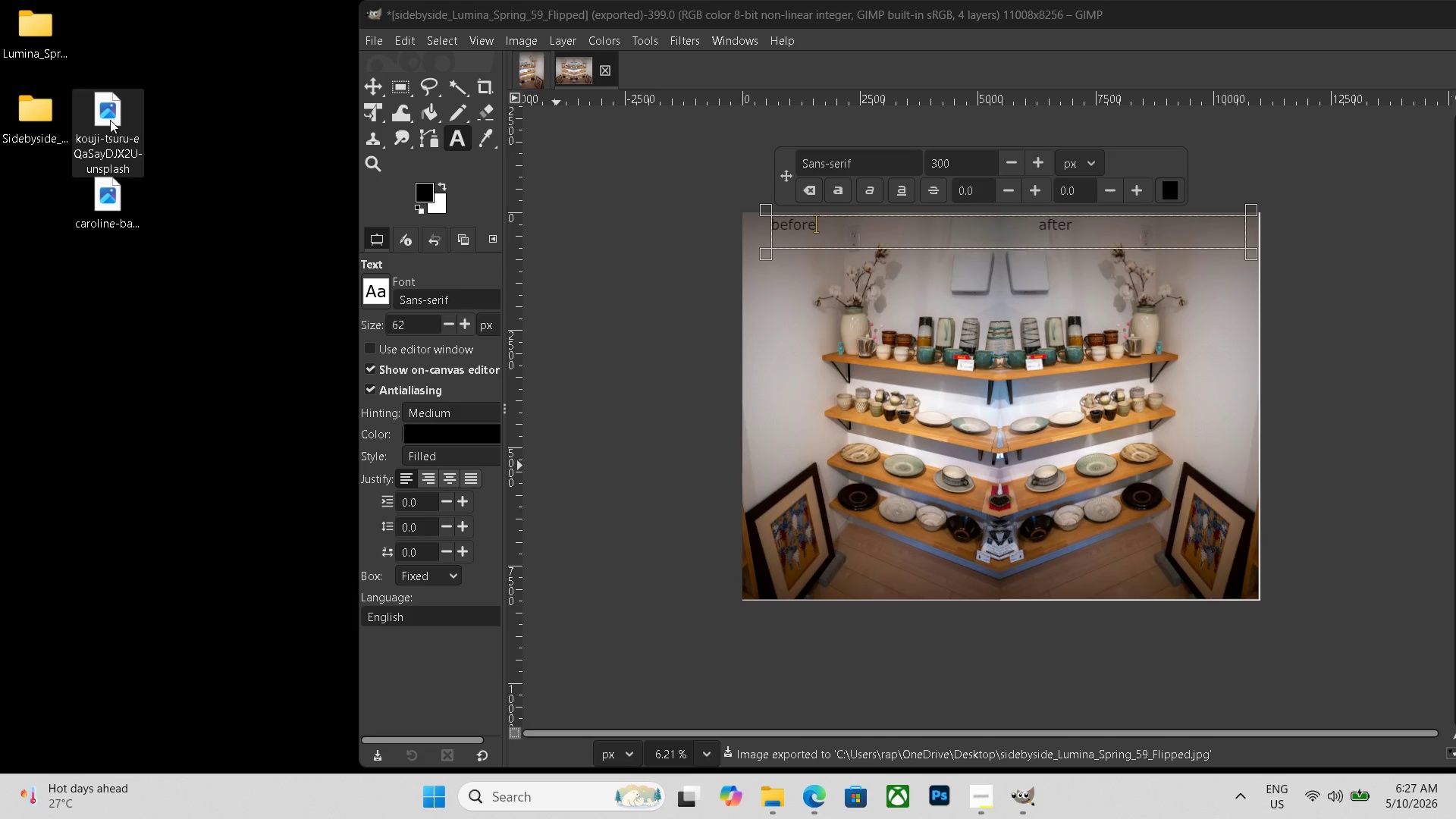 
key(Delete)
 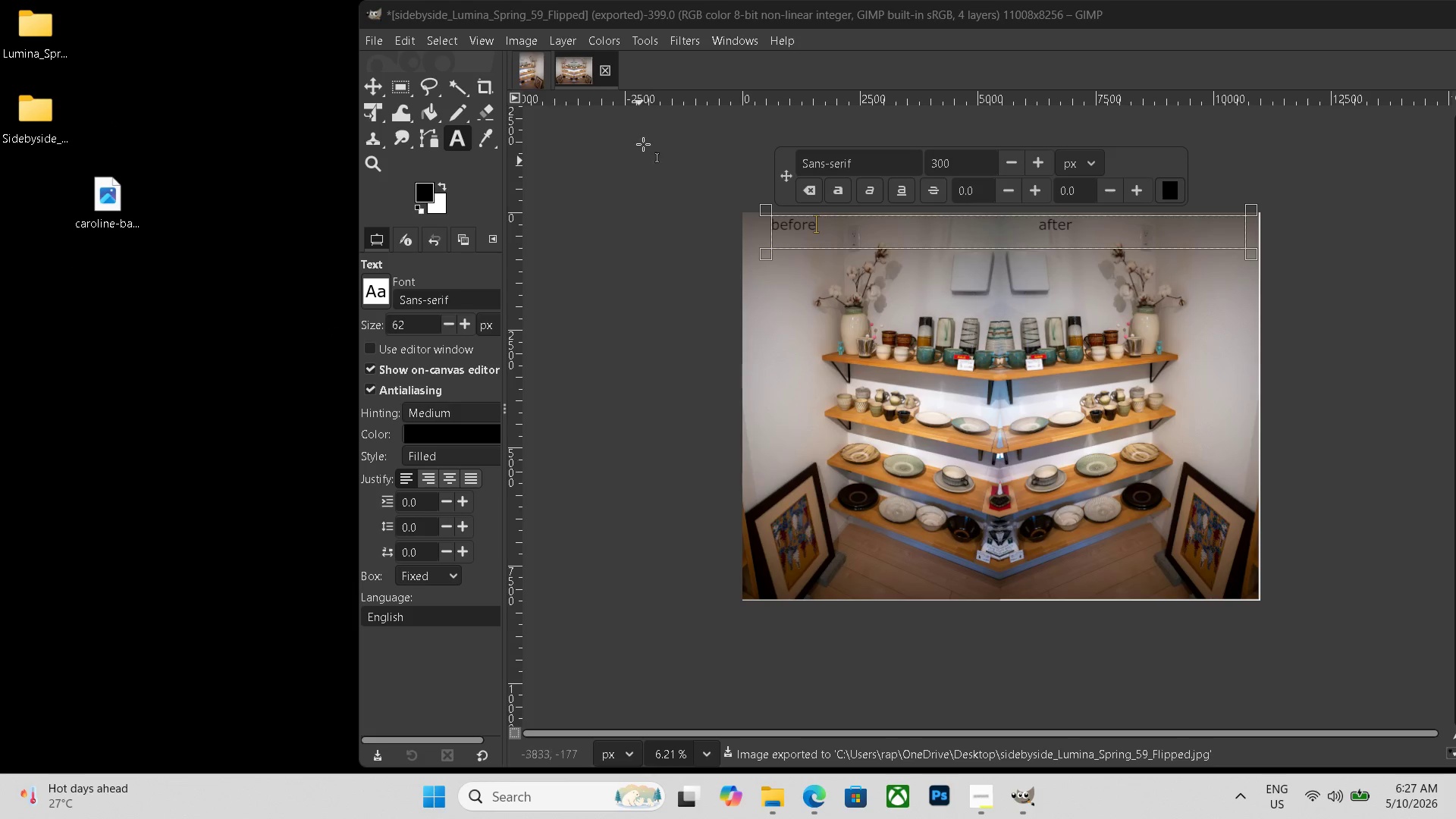 
left_click([602, 71])
 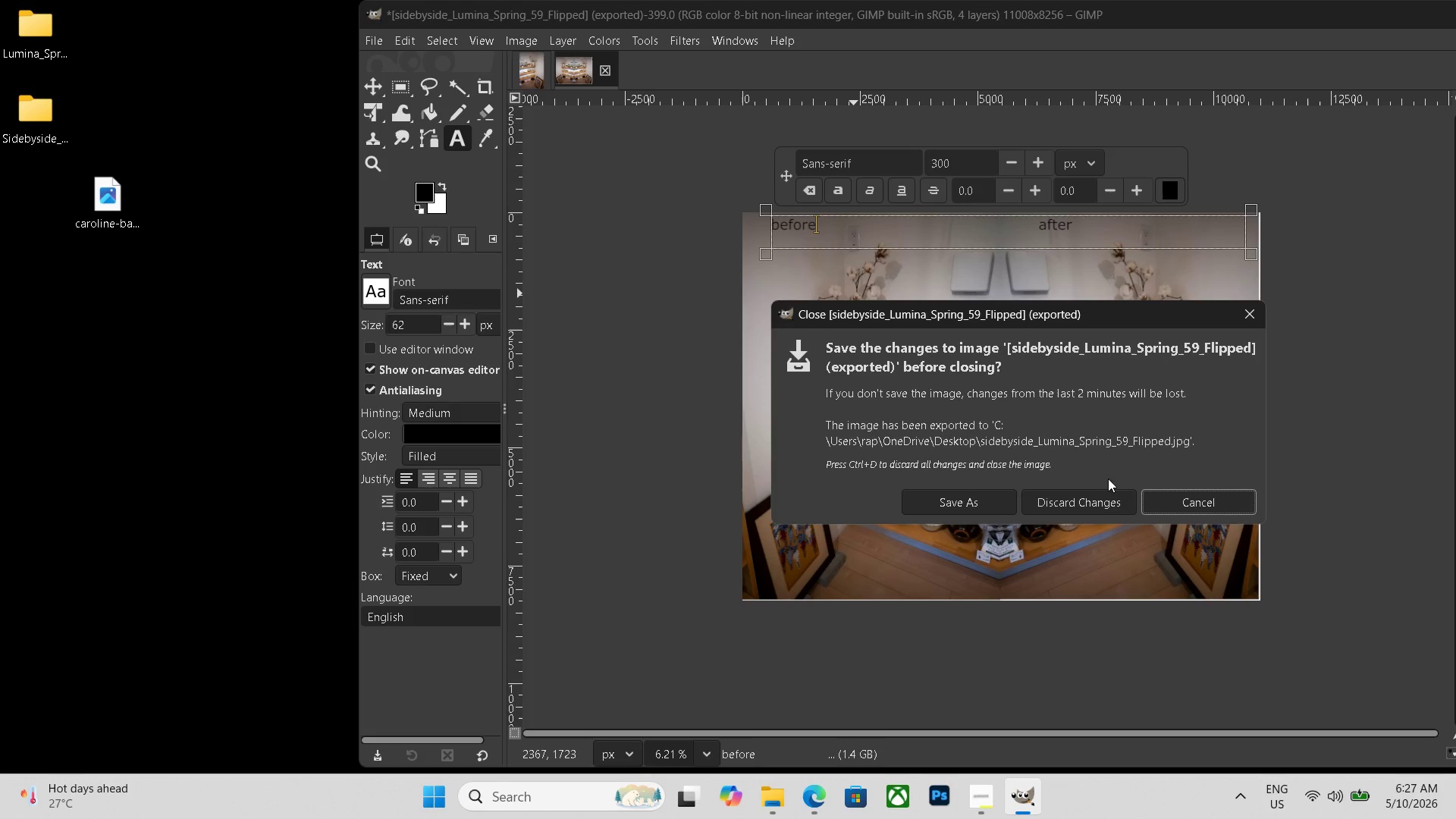 
left_click([1084, 497])
 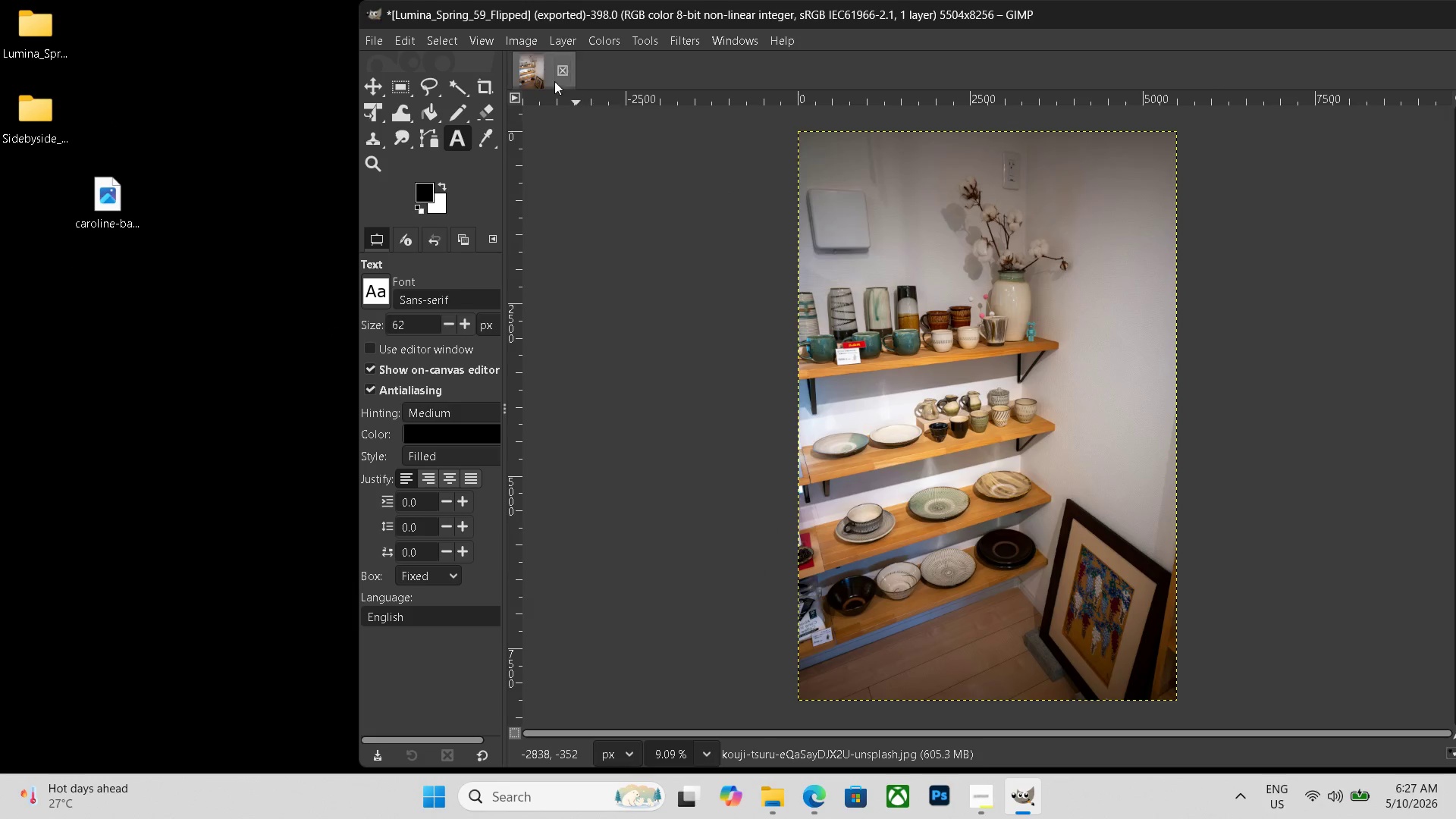 
left_click([565, 68])
 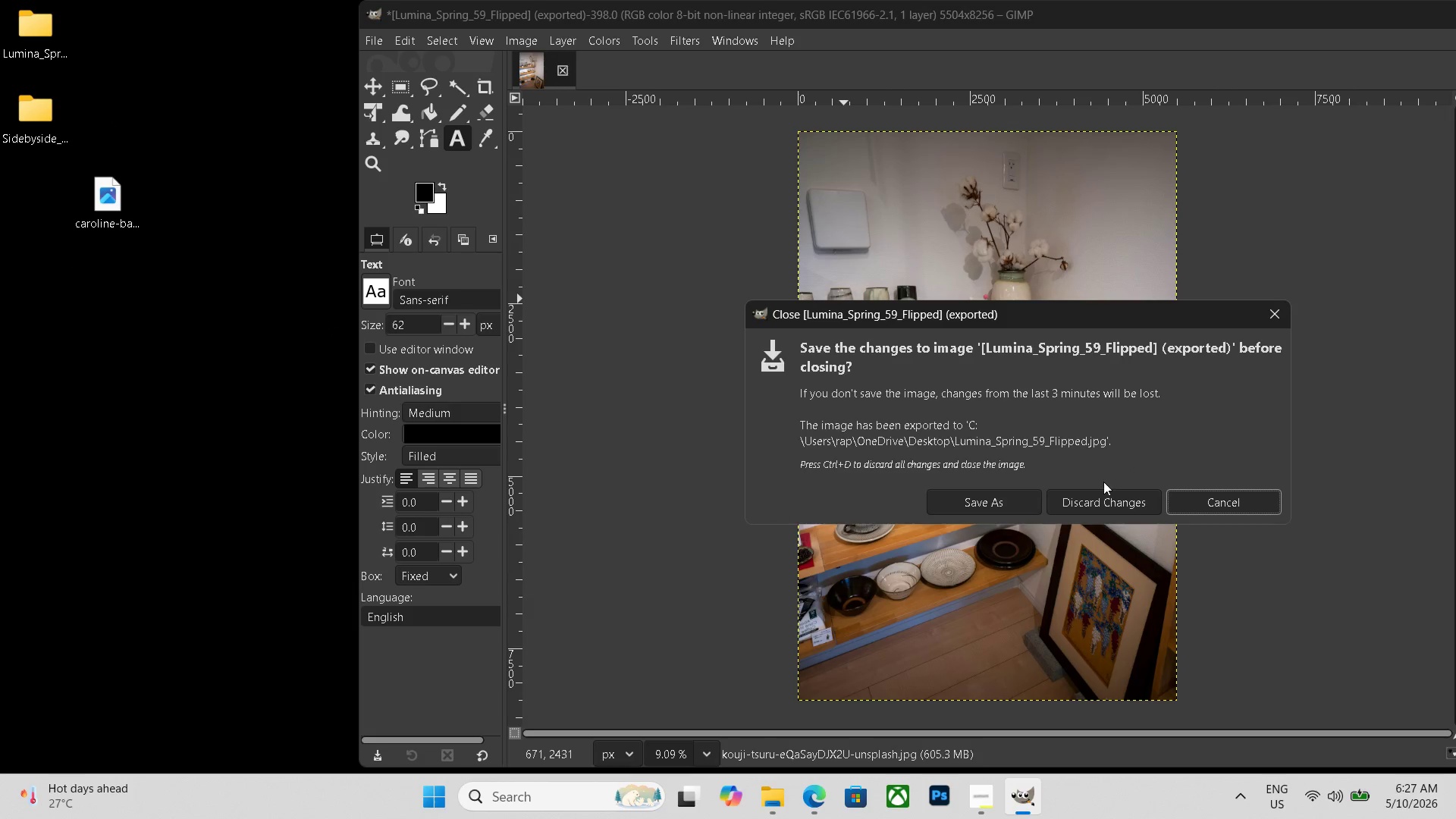 
left_click([1098, 494])
 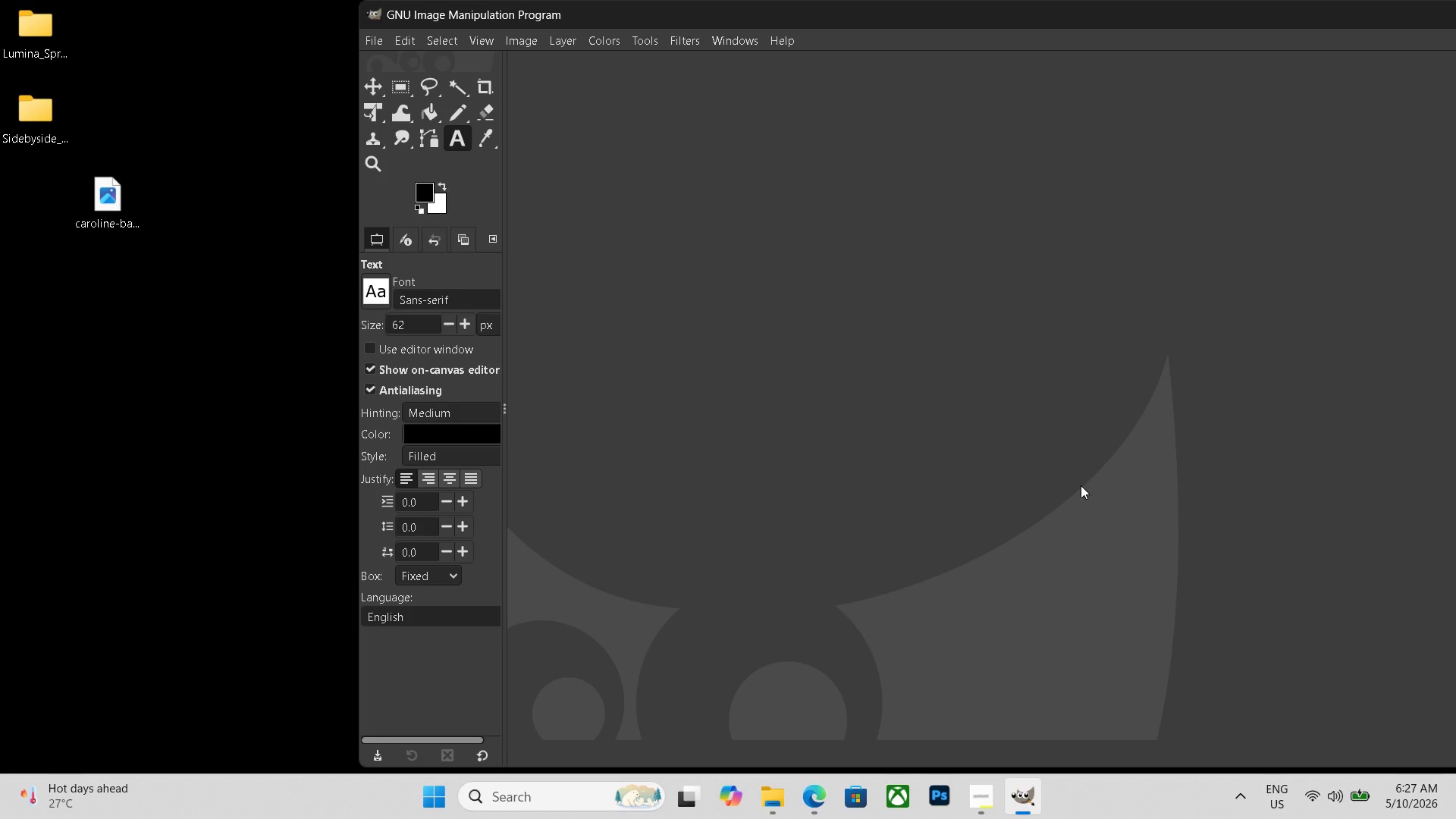 
wait(11.25)
 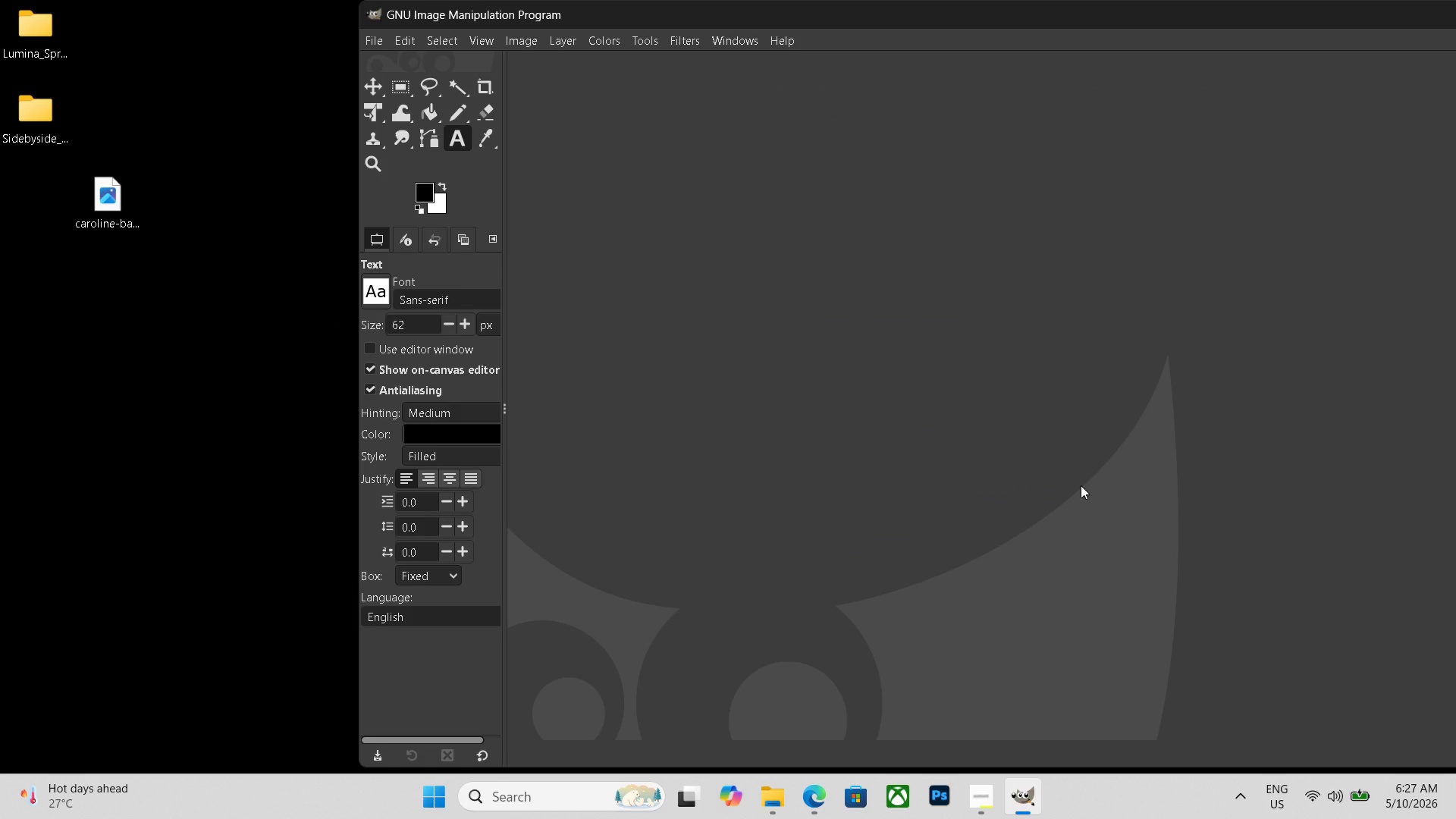 
left_click_drag(start_coordinate=[104, 186], to_coordinate=[570, 234])
 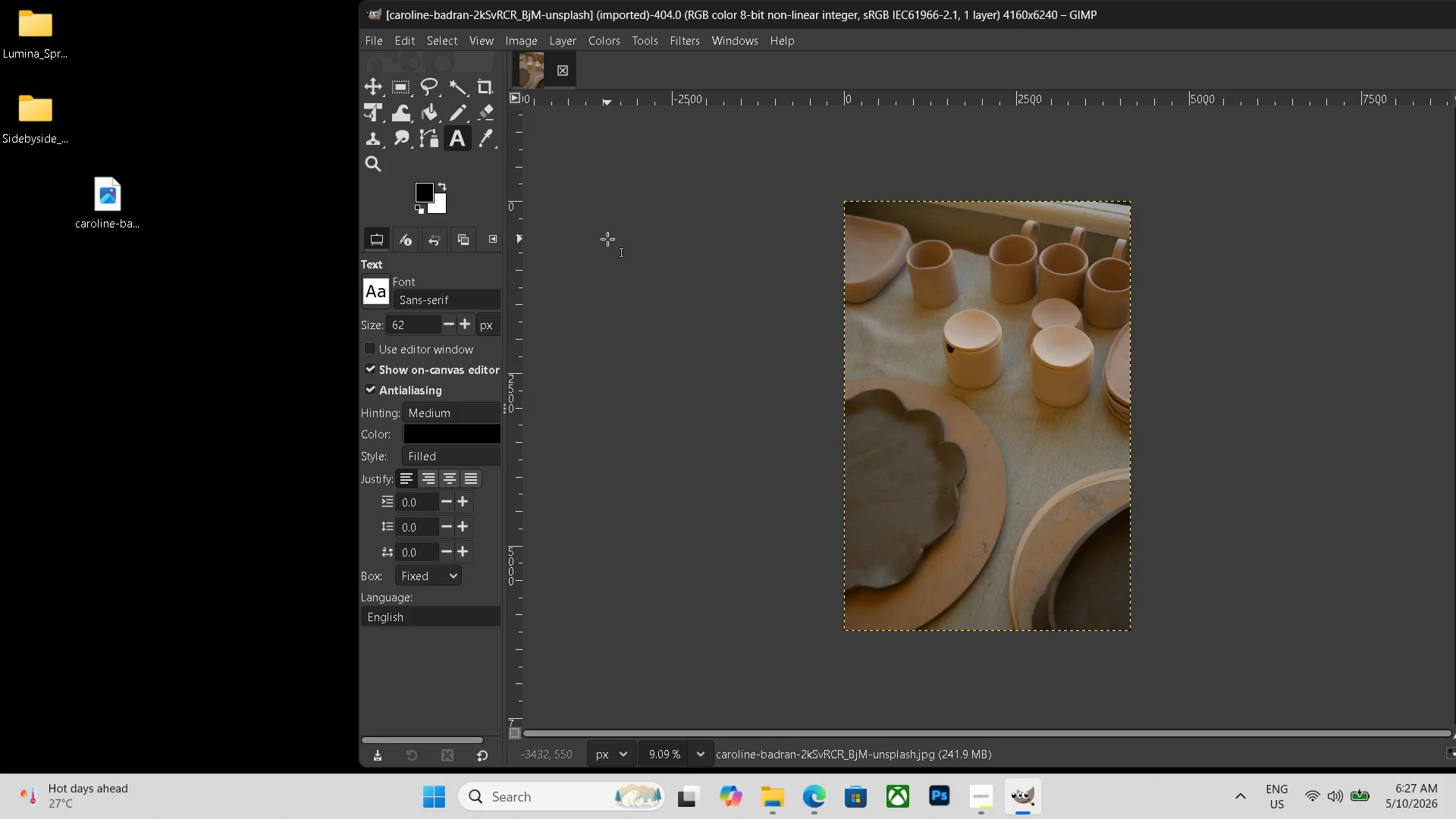 
wait(7.98)
 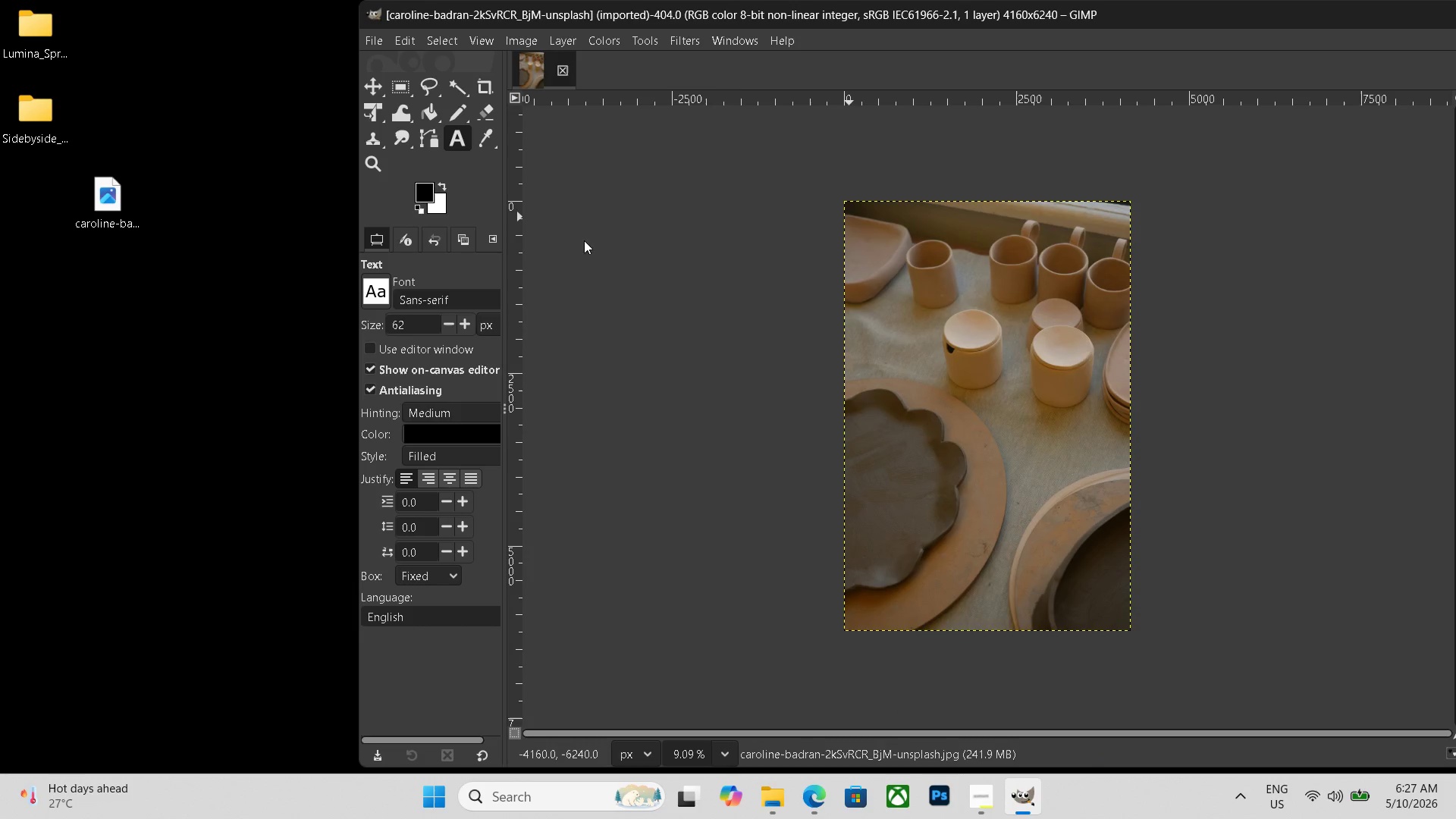 
key(Control+ControlLeft)
 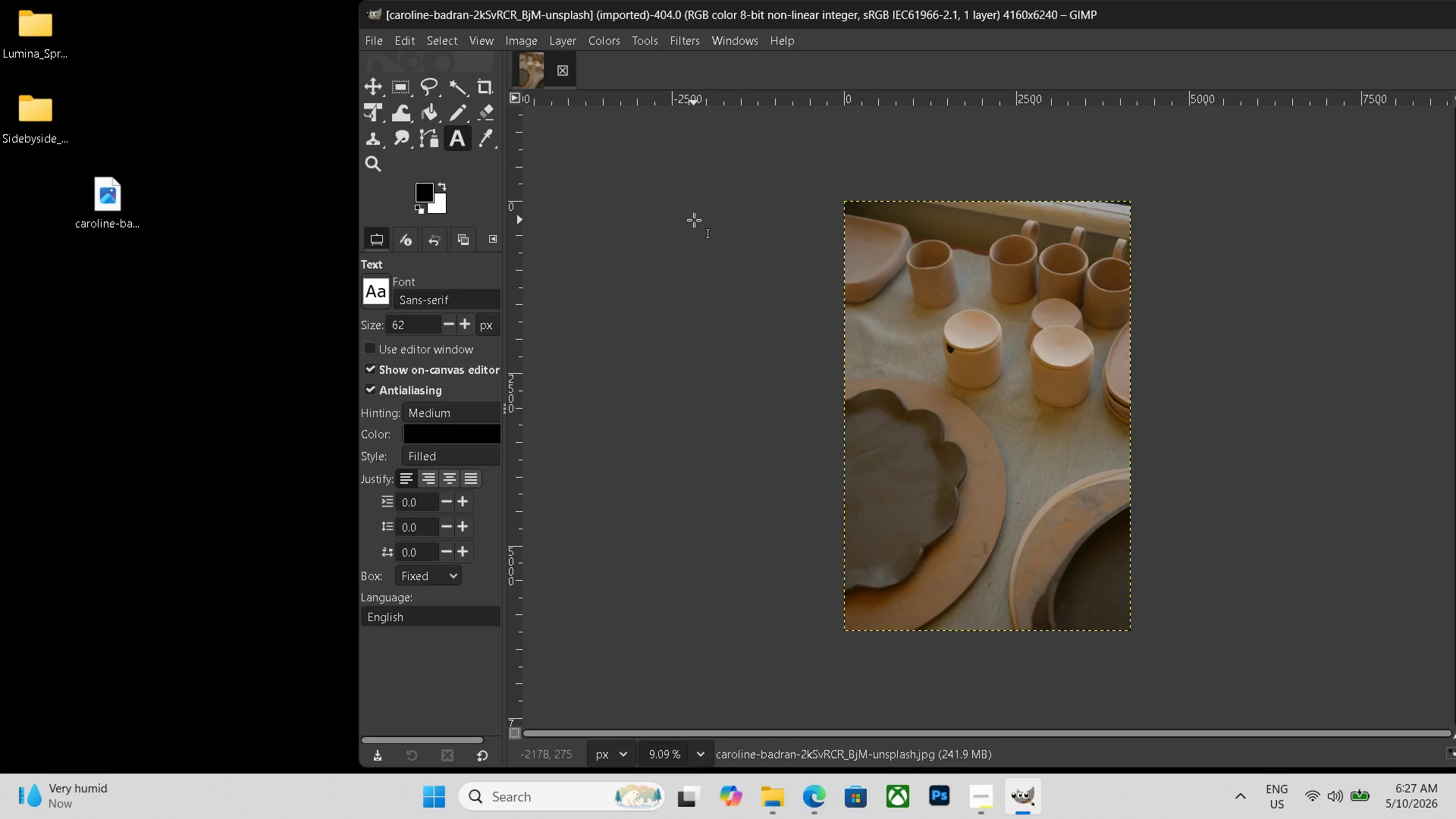 
key(Control+N)
 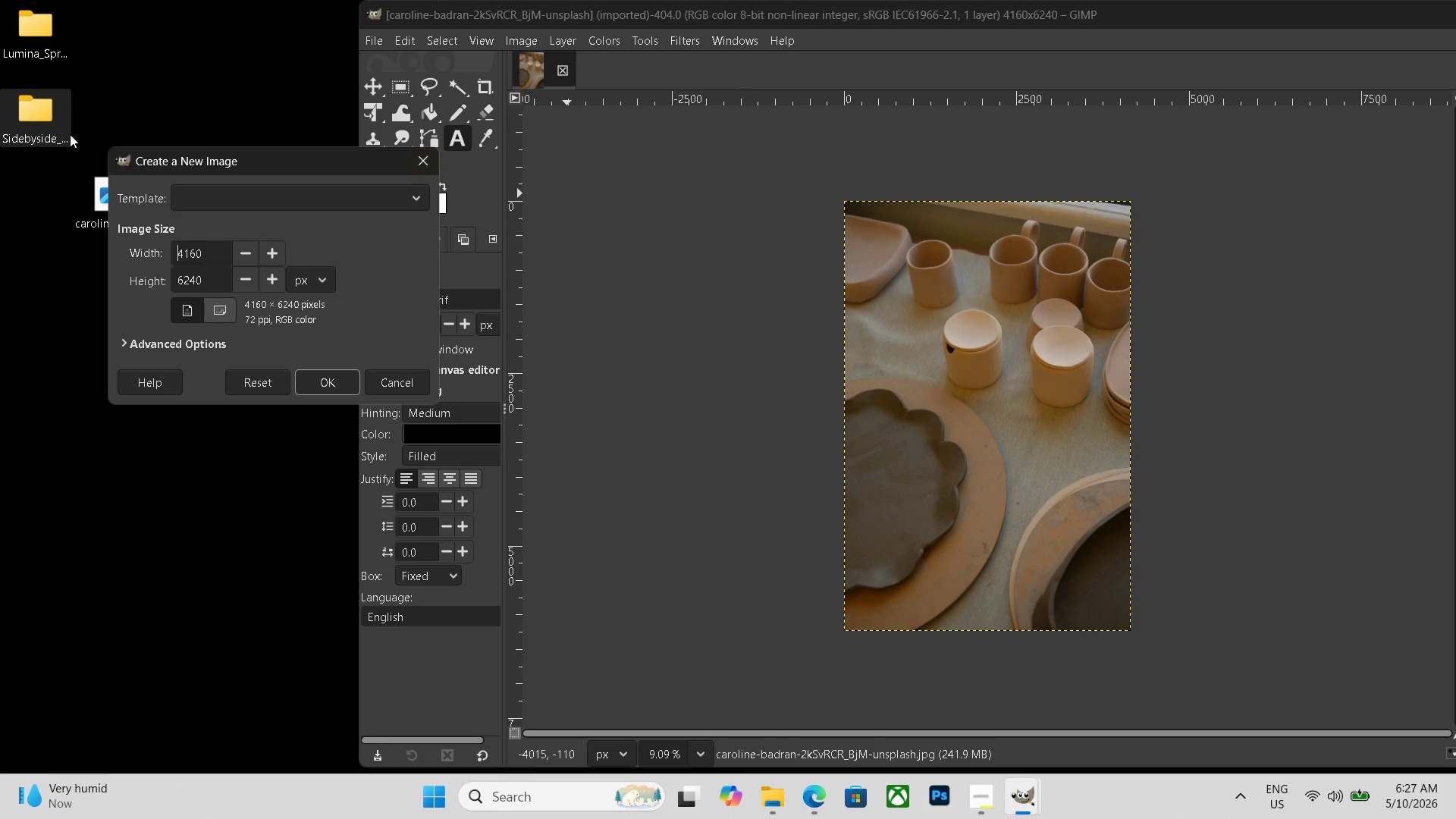 
left_click([251, 200])
 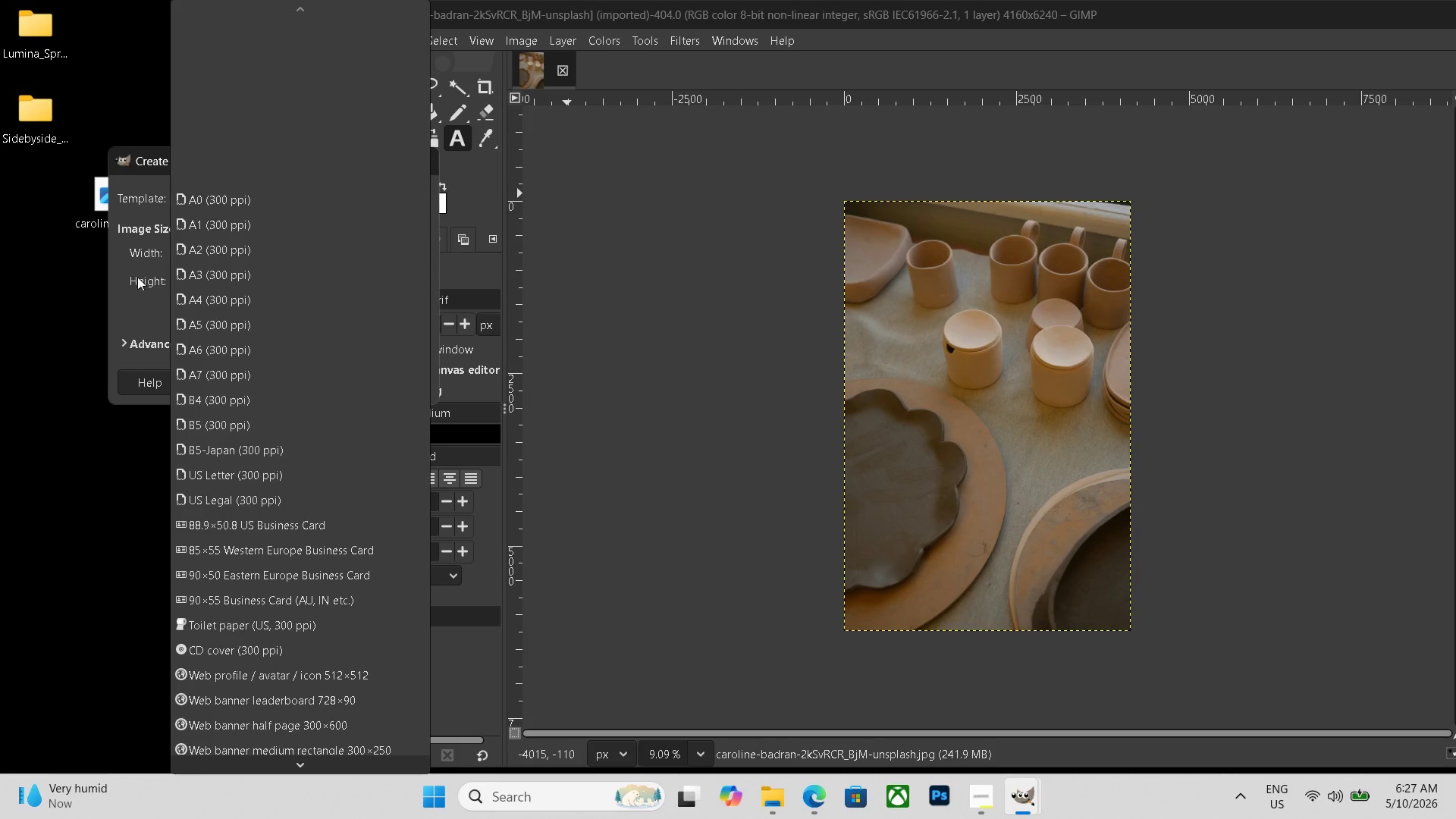 
left_click([77, 361])
 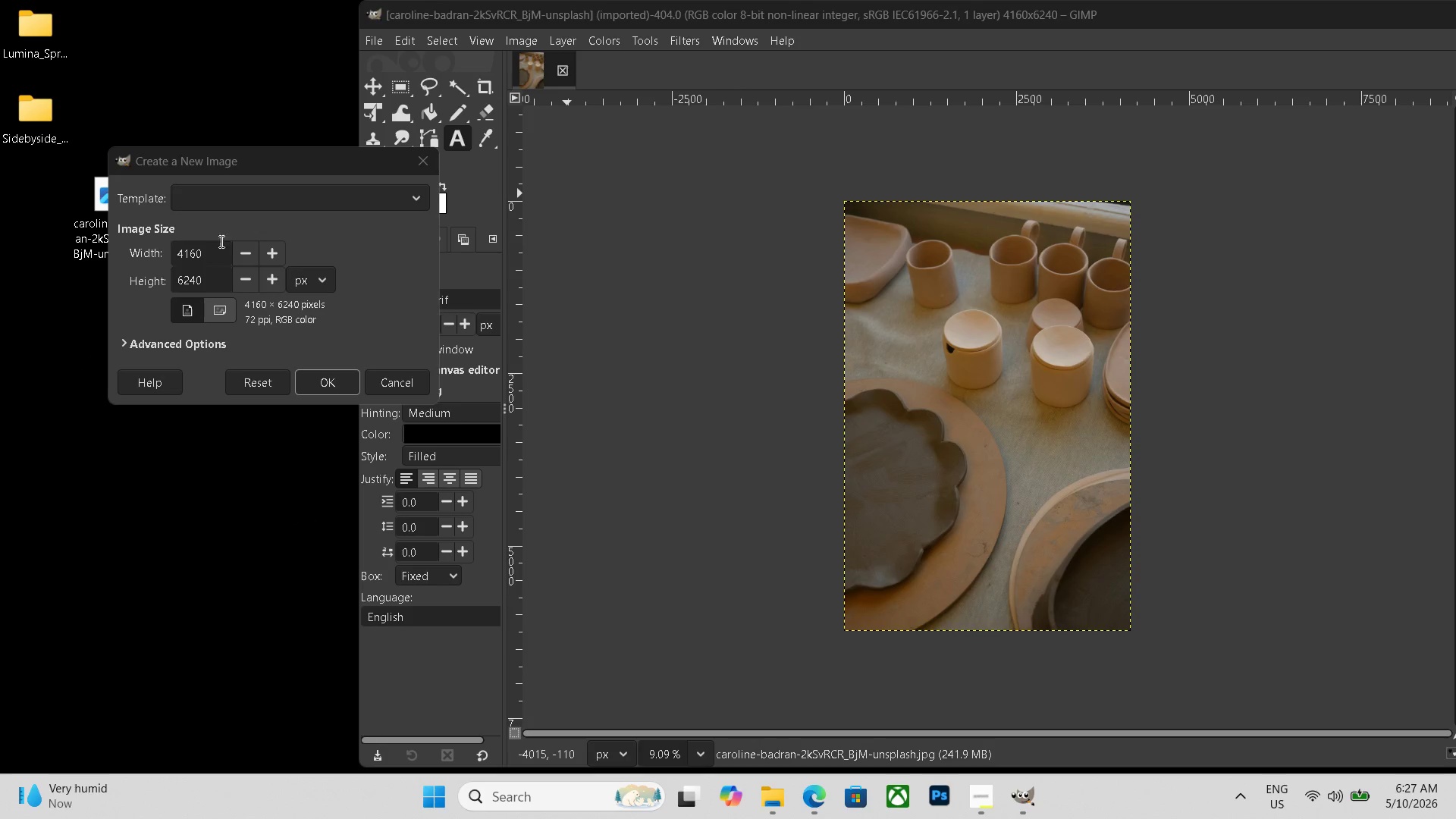 
left_click([212, 256])
 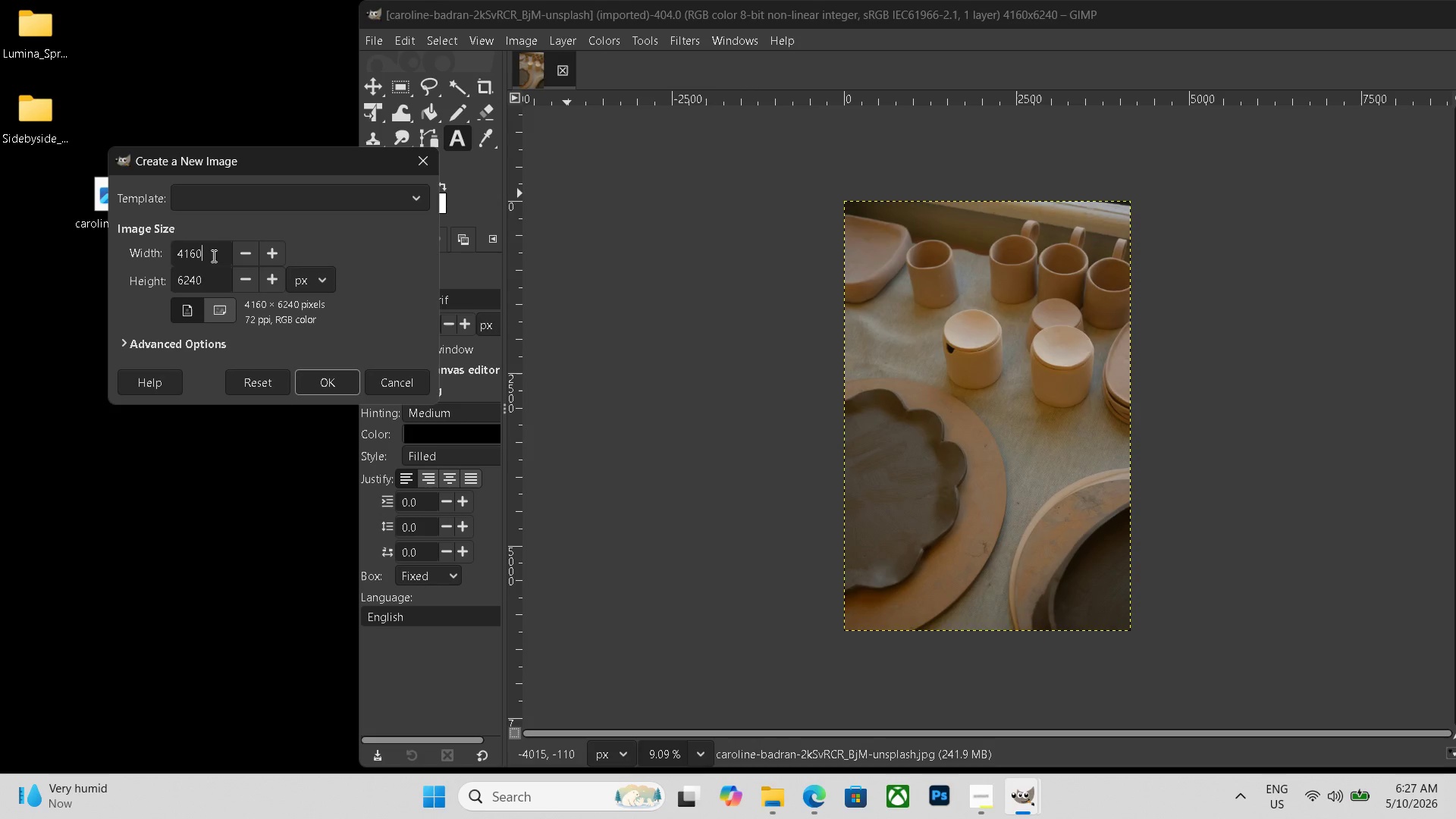 
left_click_drag(start_coordinate=[212, 256], to_coordinate=[158, 256])
 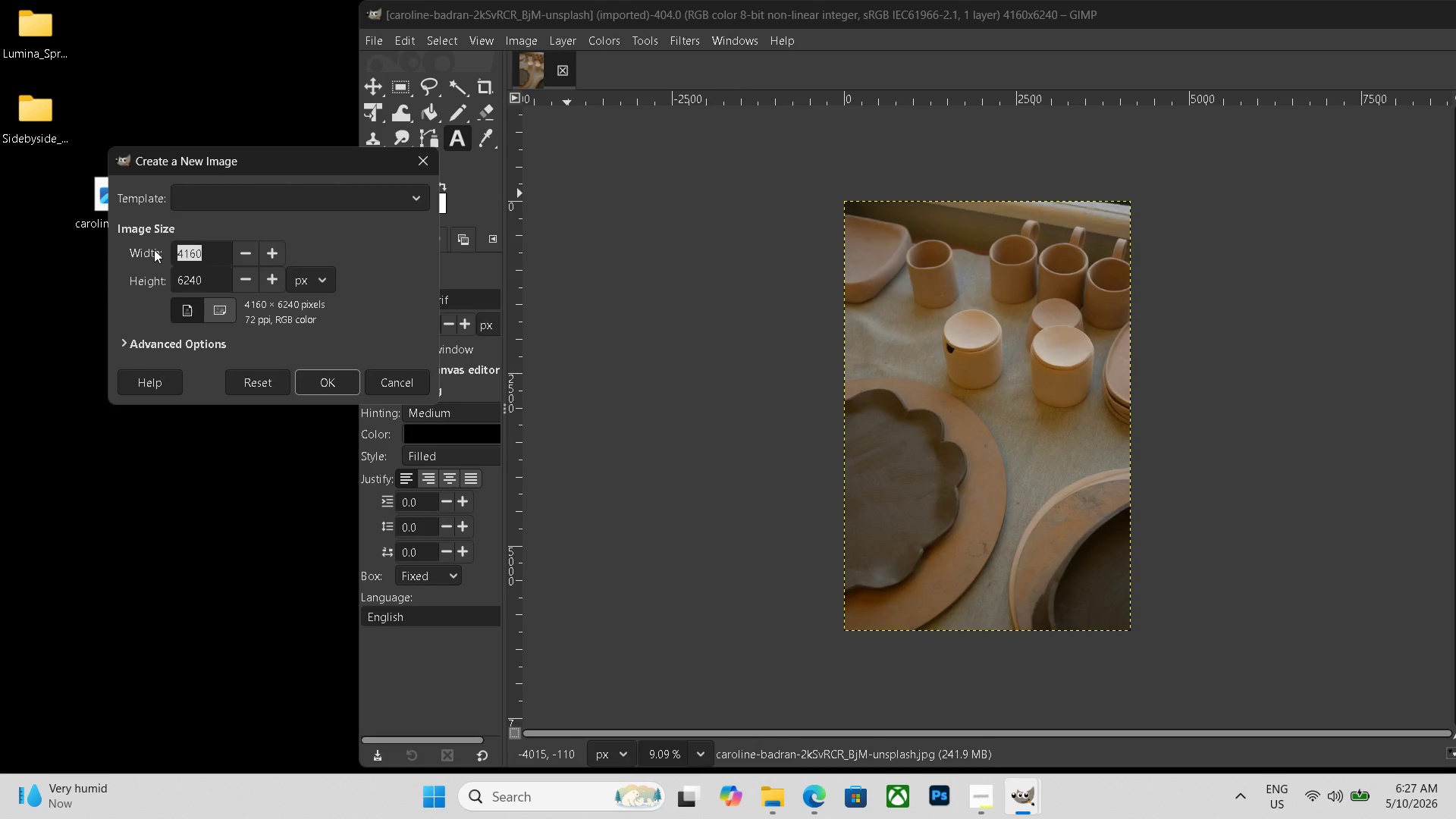 
key(Numpad8)
 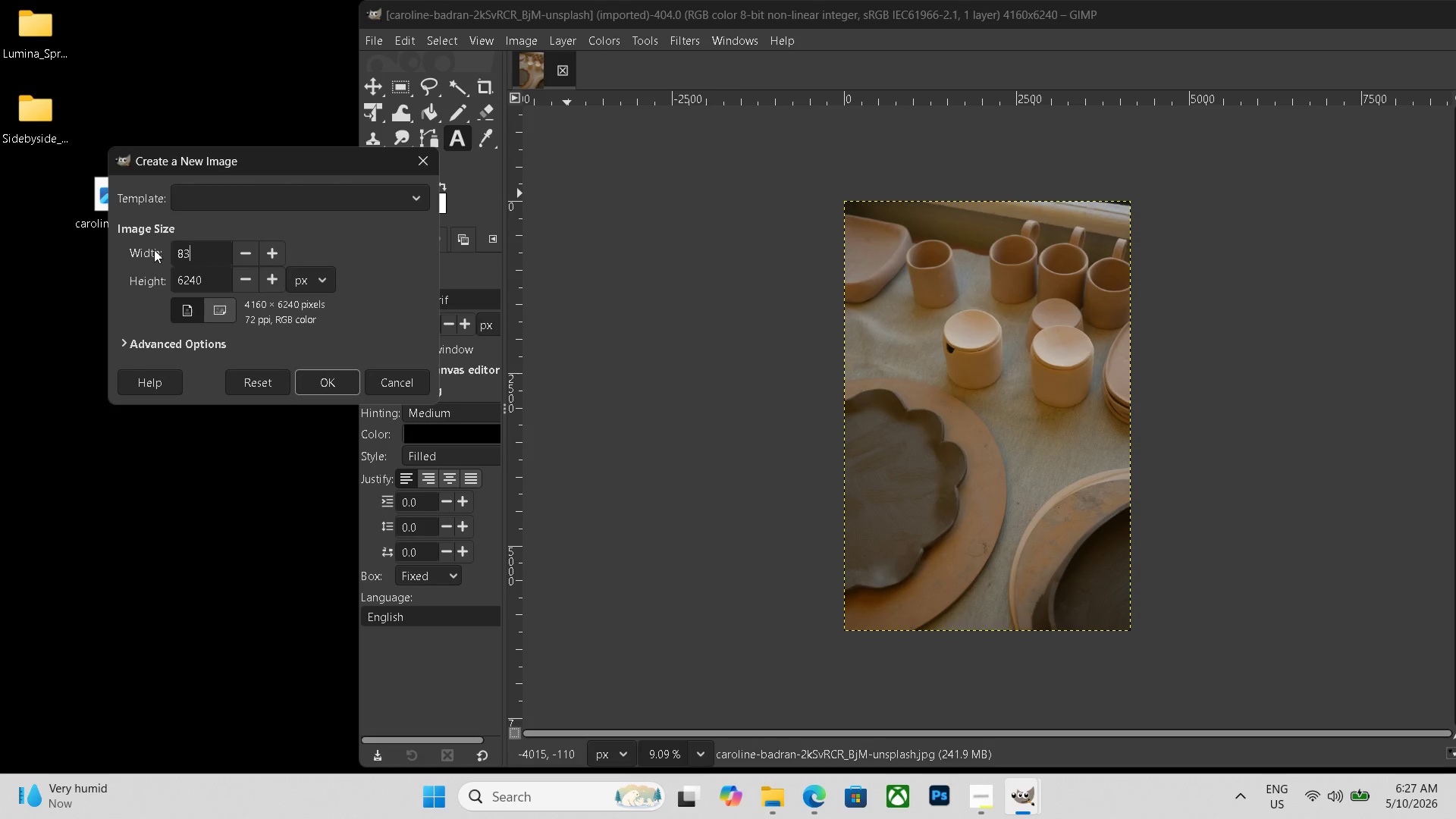 
key(Numpad3)
 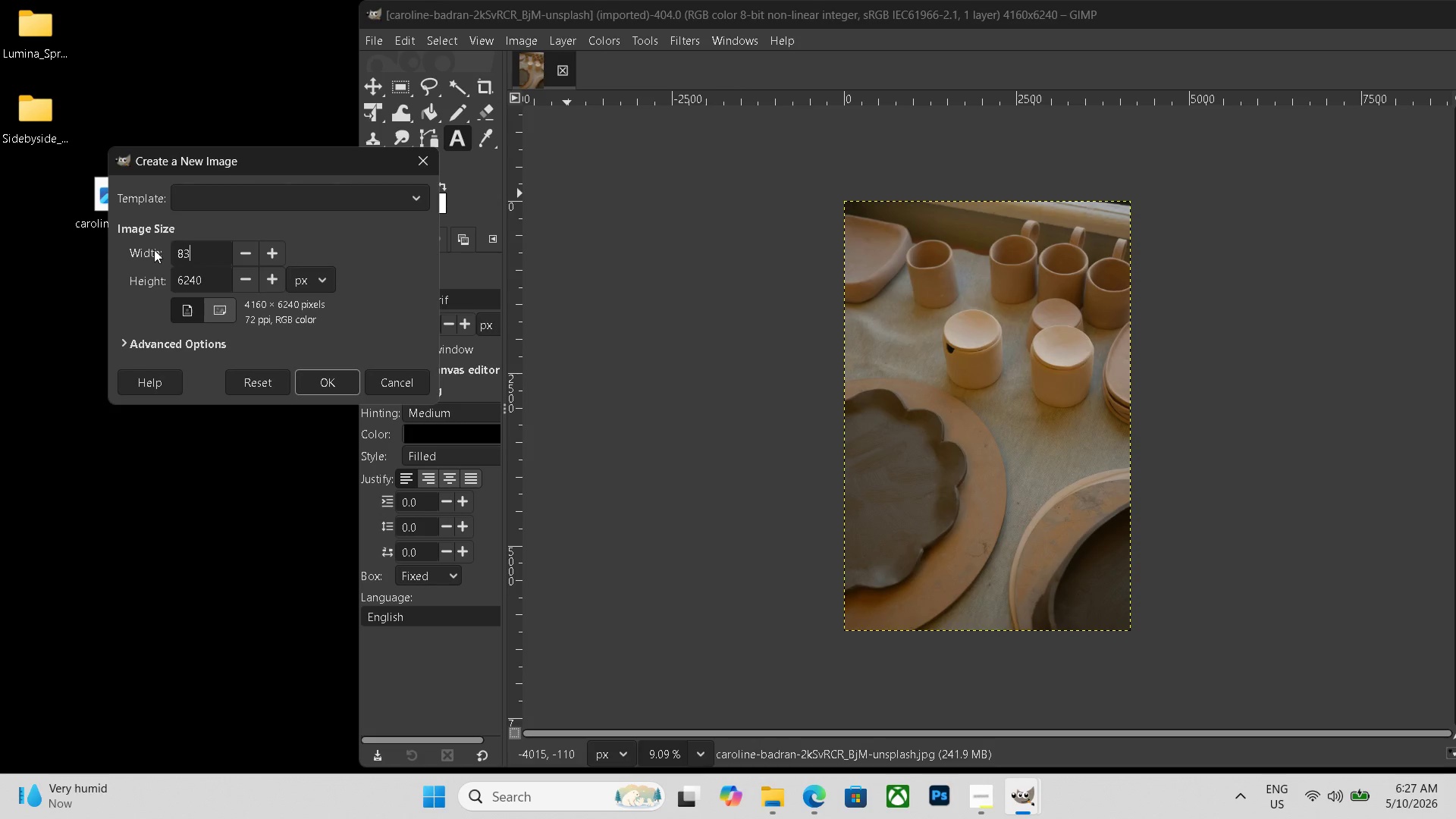 
key(Numpad2)
 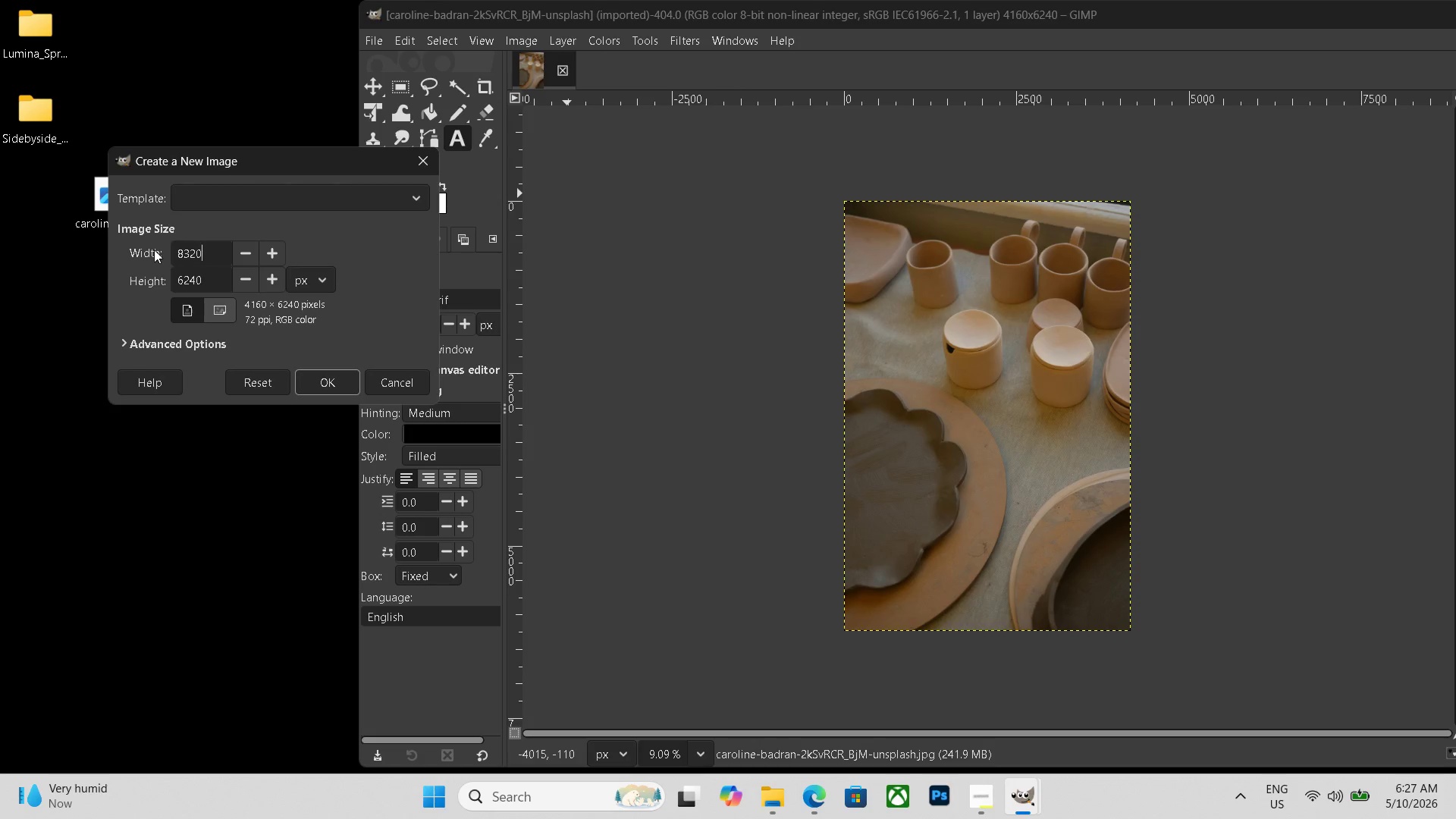 
key(Numpad0)
 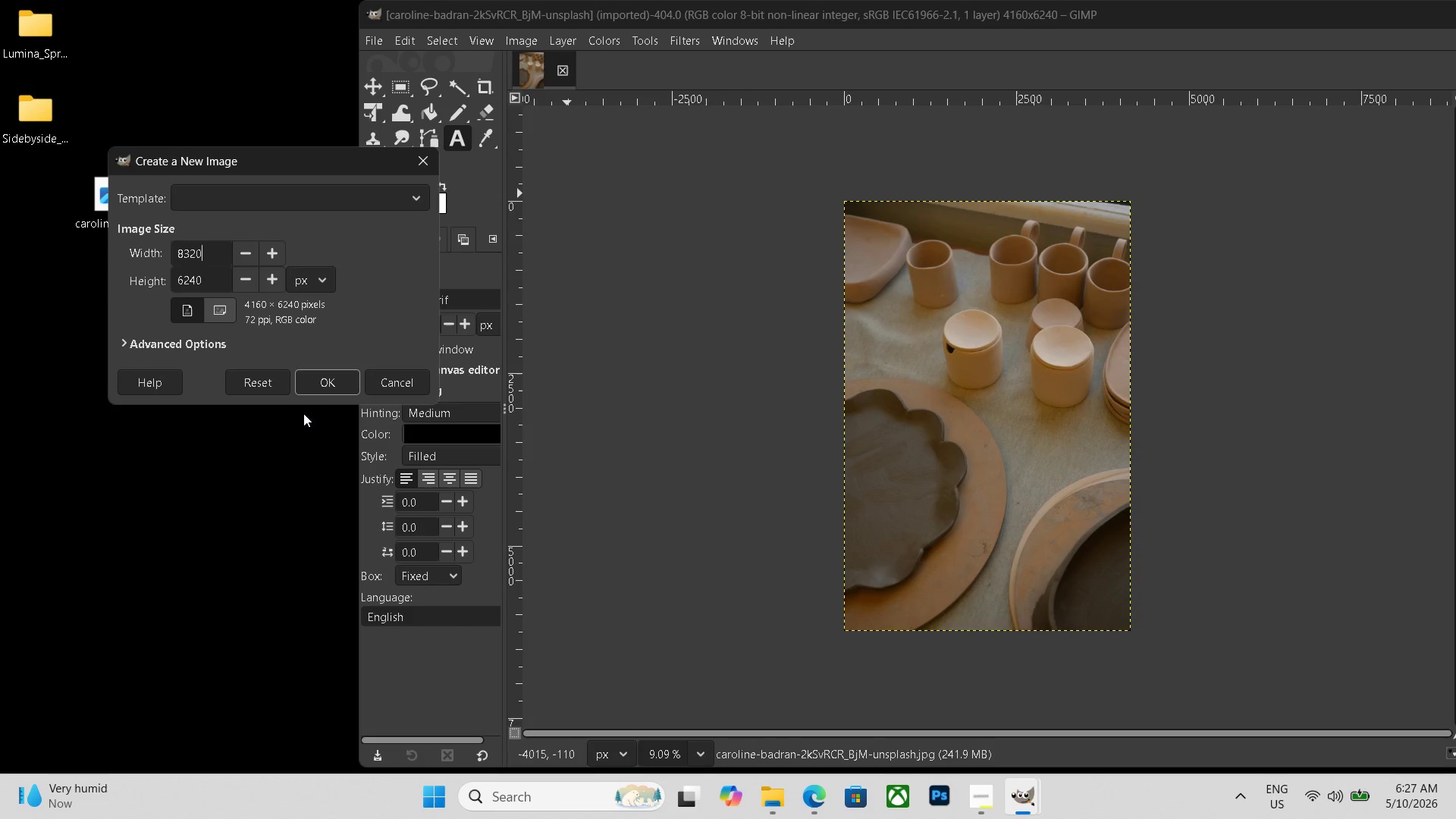 
left_click([337, 375])
 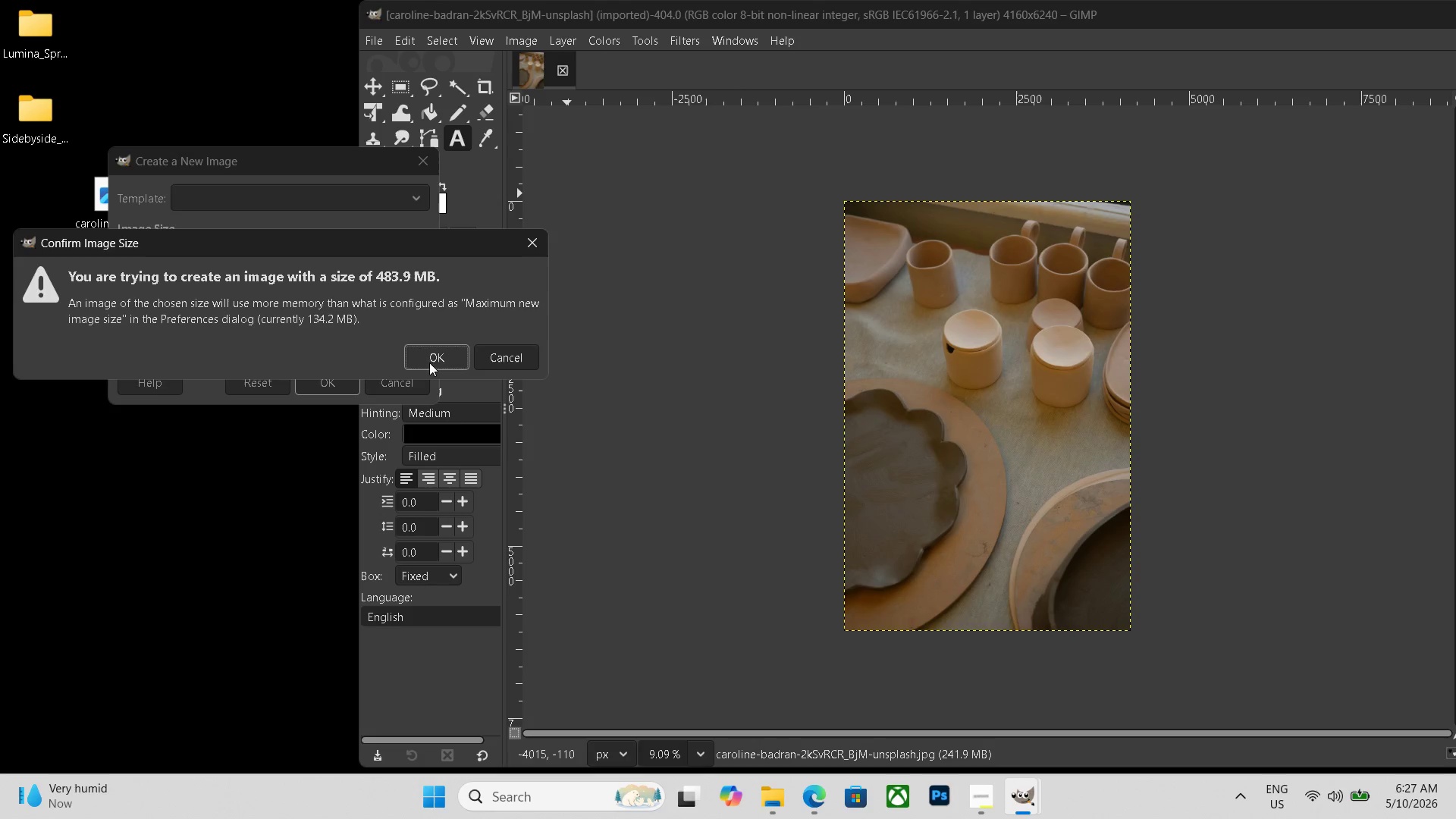 
left_click([451, 362])
 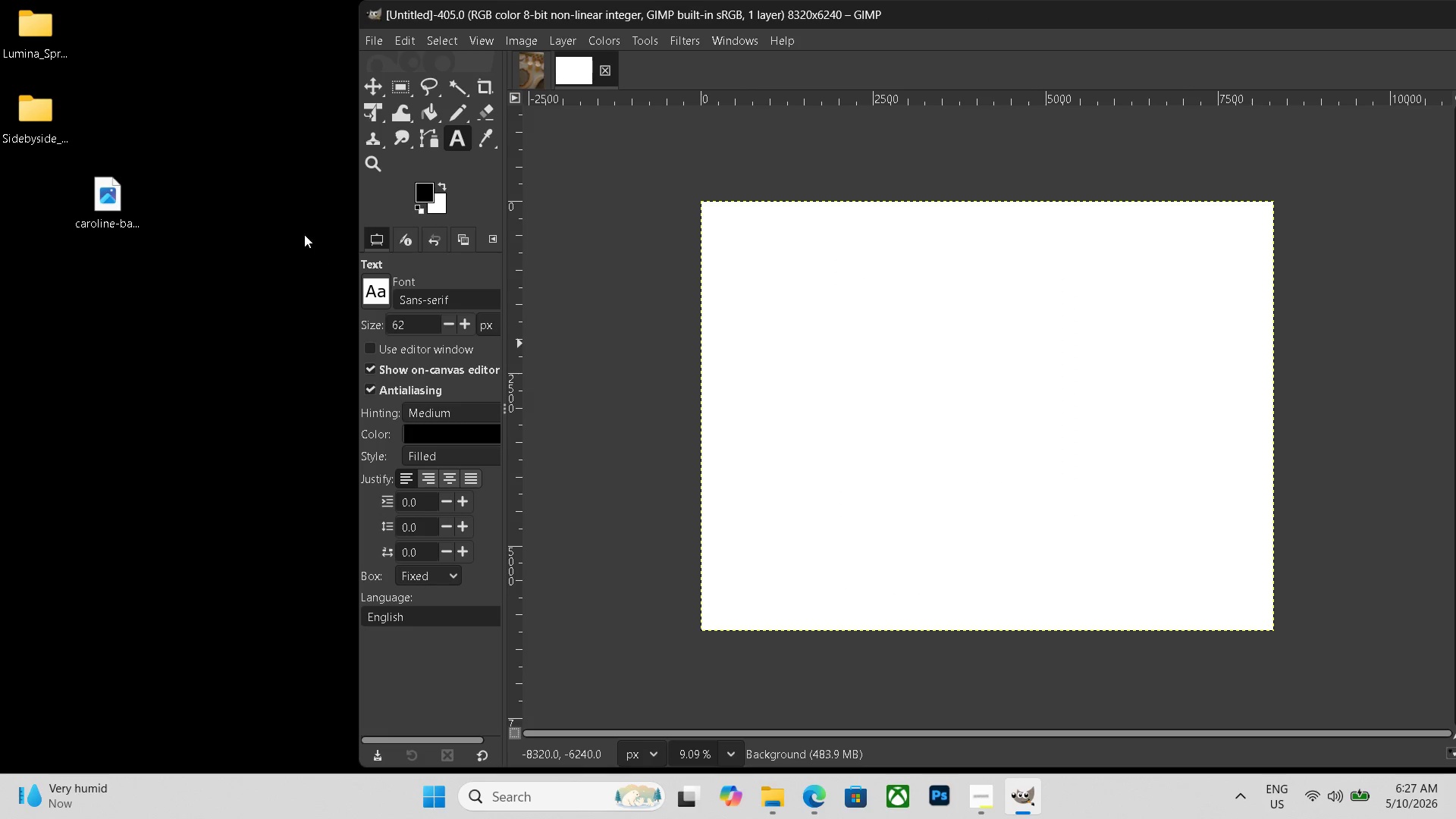 
left_click_drag(start_coordinate=[103, 209], to_coordinate=[908, 412])
 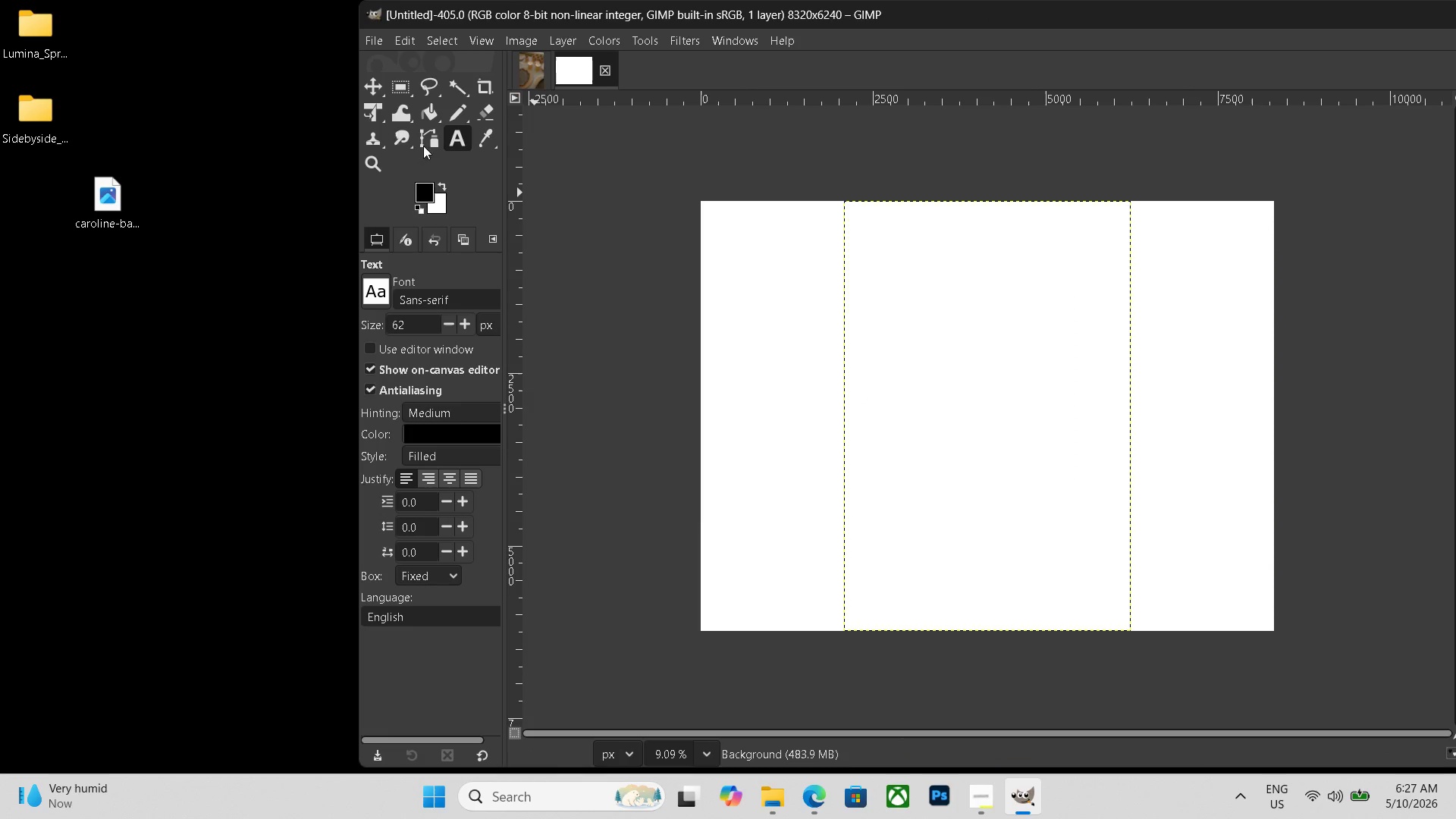 
left_click([372, 115])
 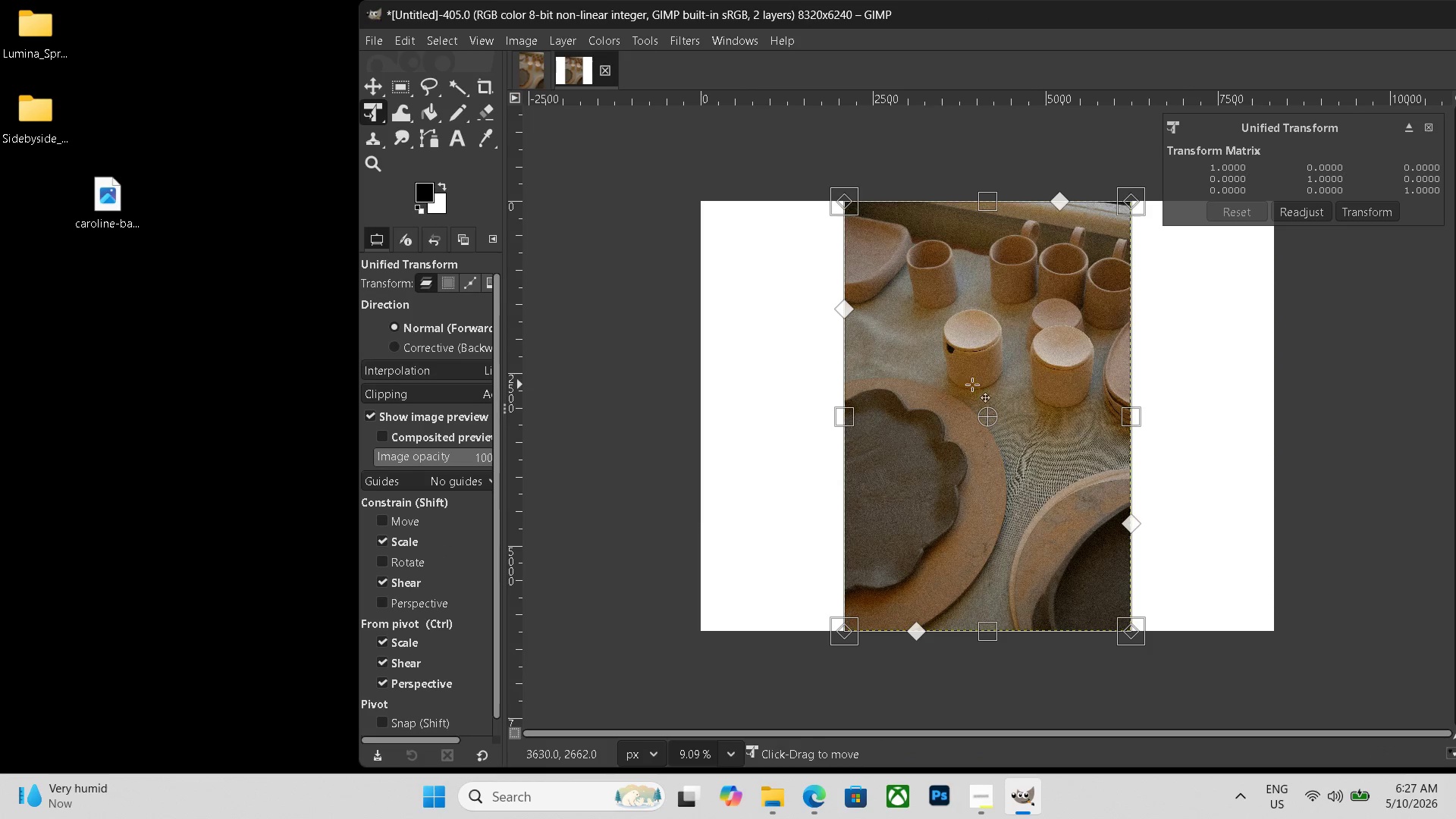 
left_click_drag(start_coordinate=[992, 387], to_coordinate=[846, 386])
 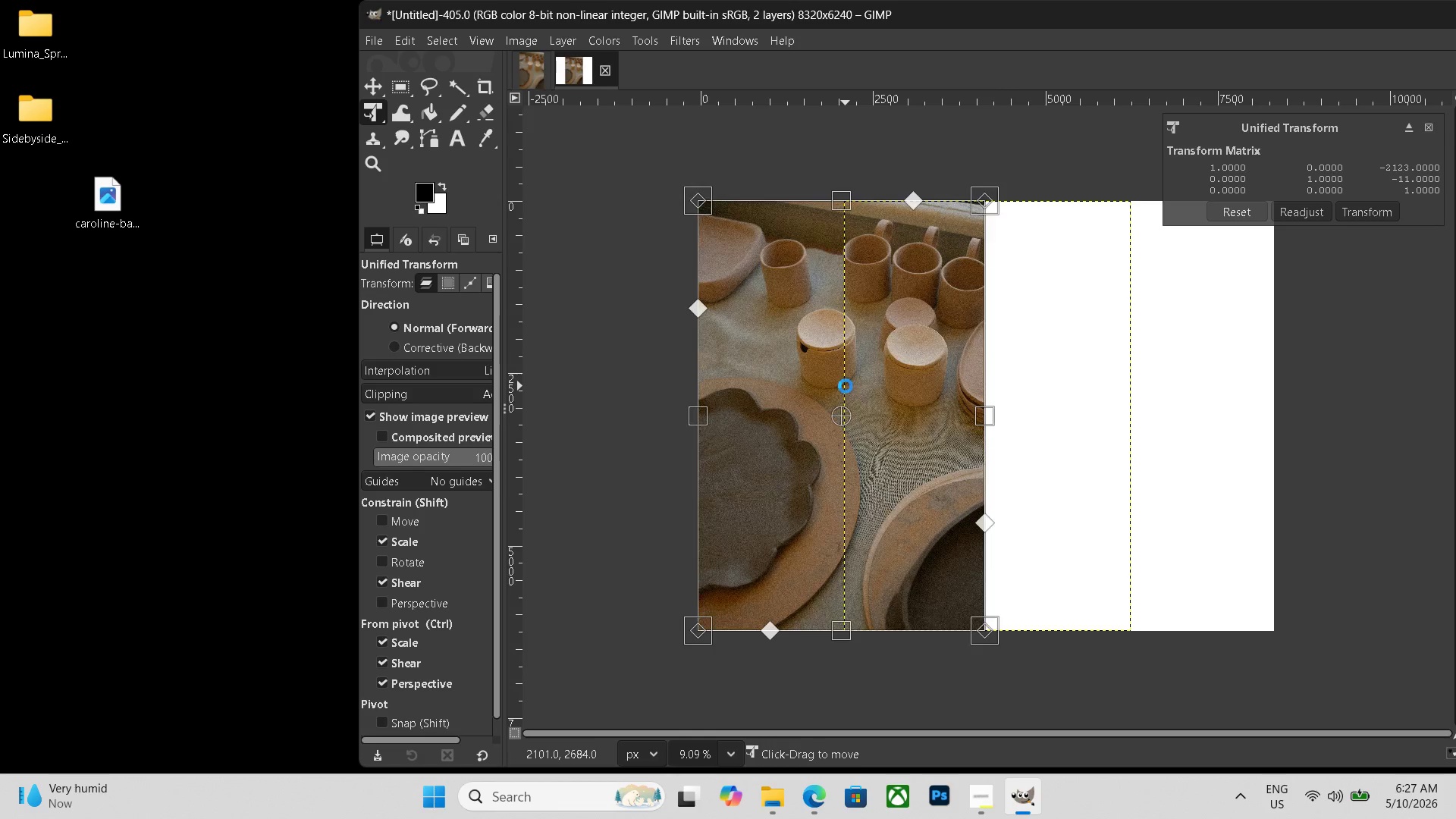 
key(Enter)
 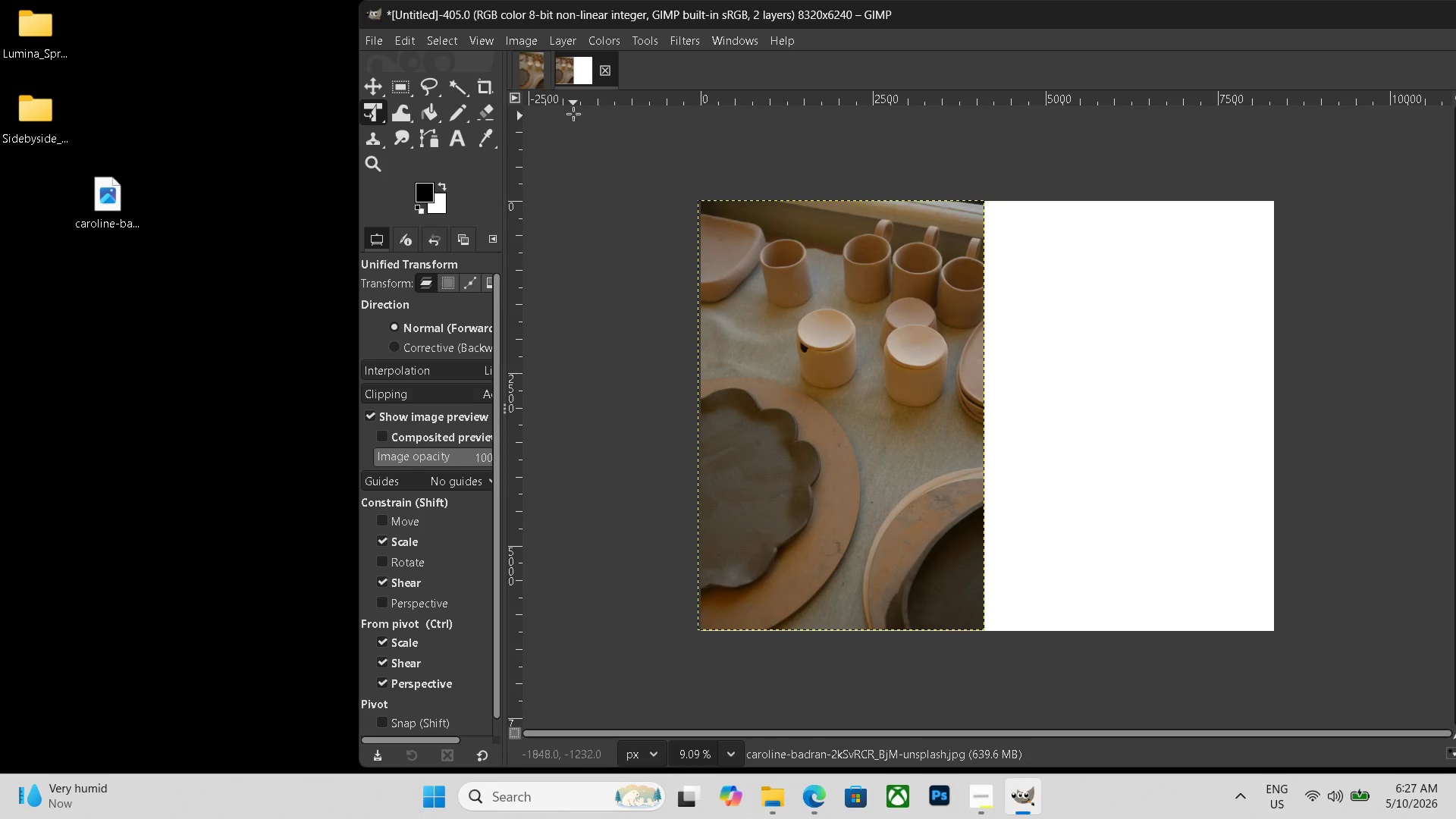 
left_click([532, 68])
 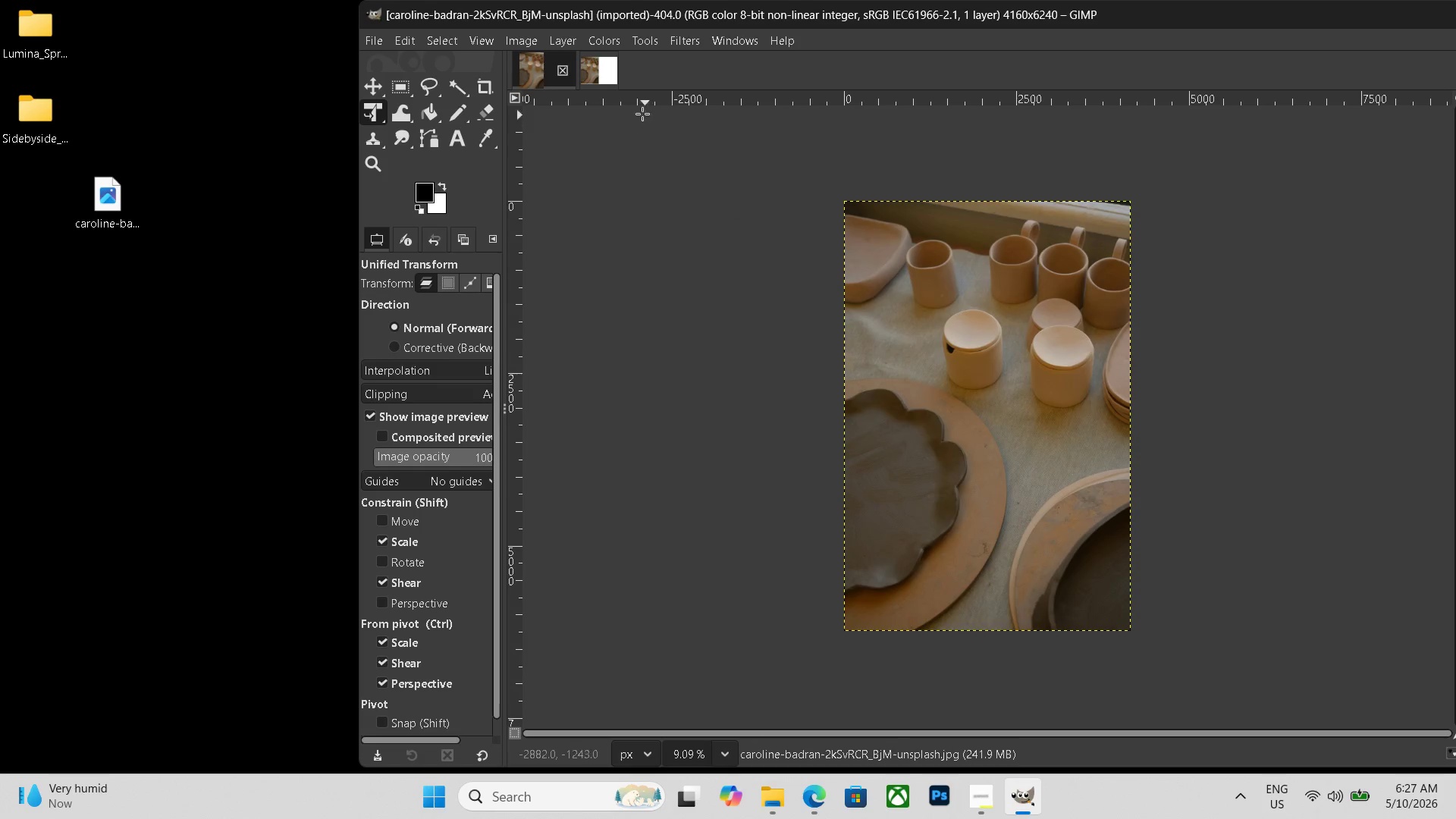 
left_click([606, 76])
 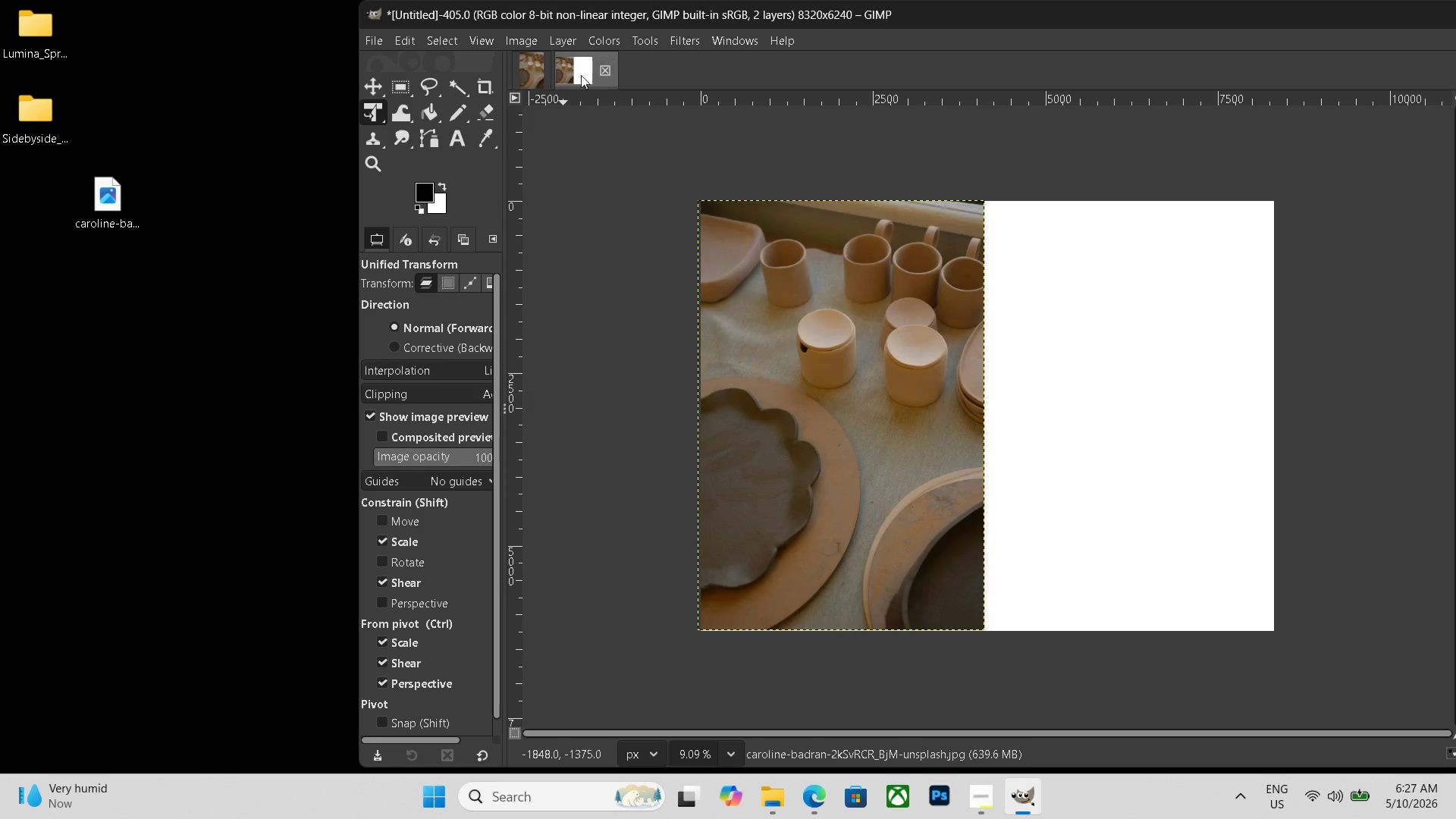 
left_click([545, 74])
 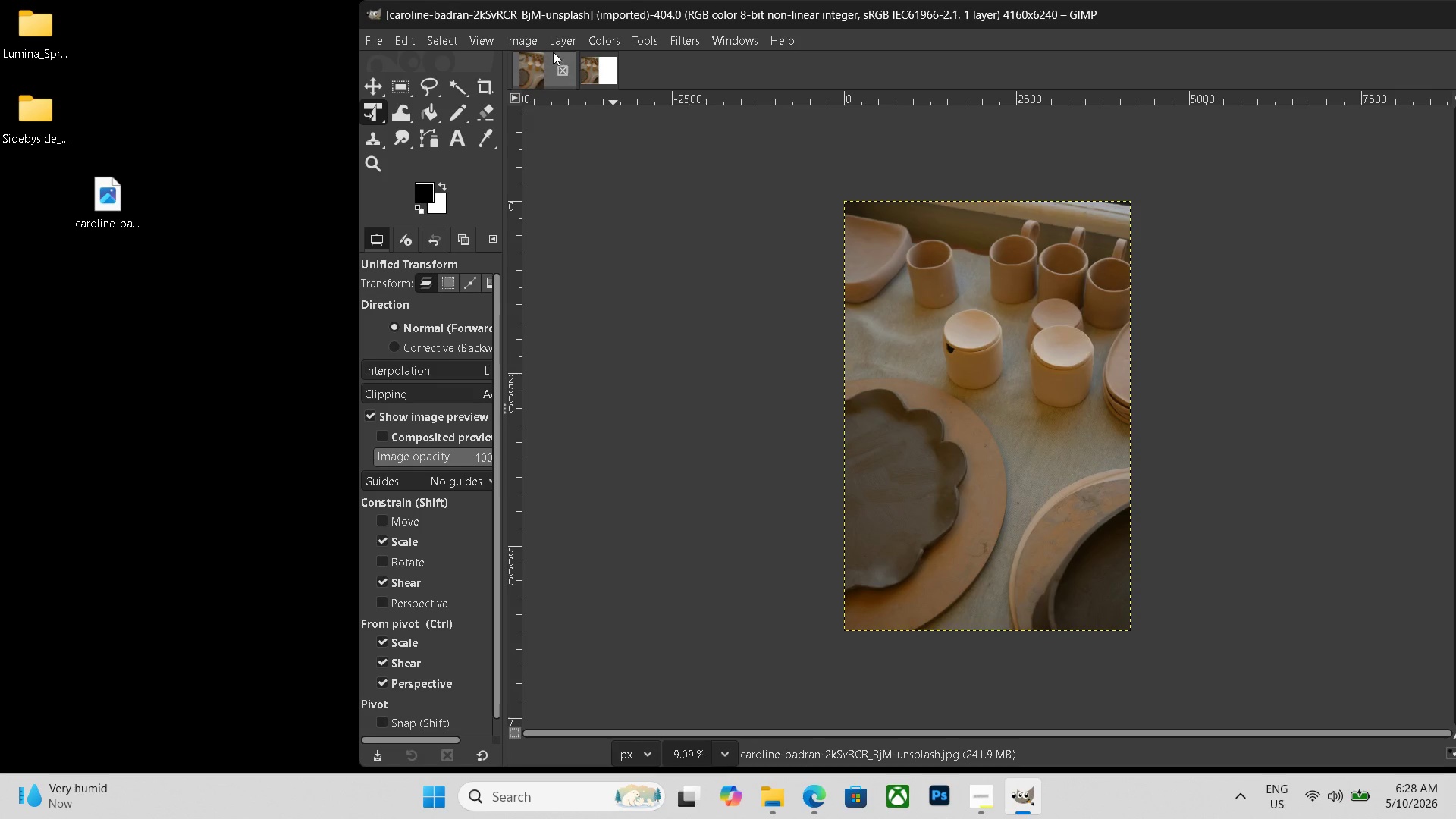 
left_click([527, 39])
 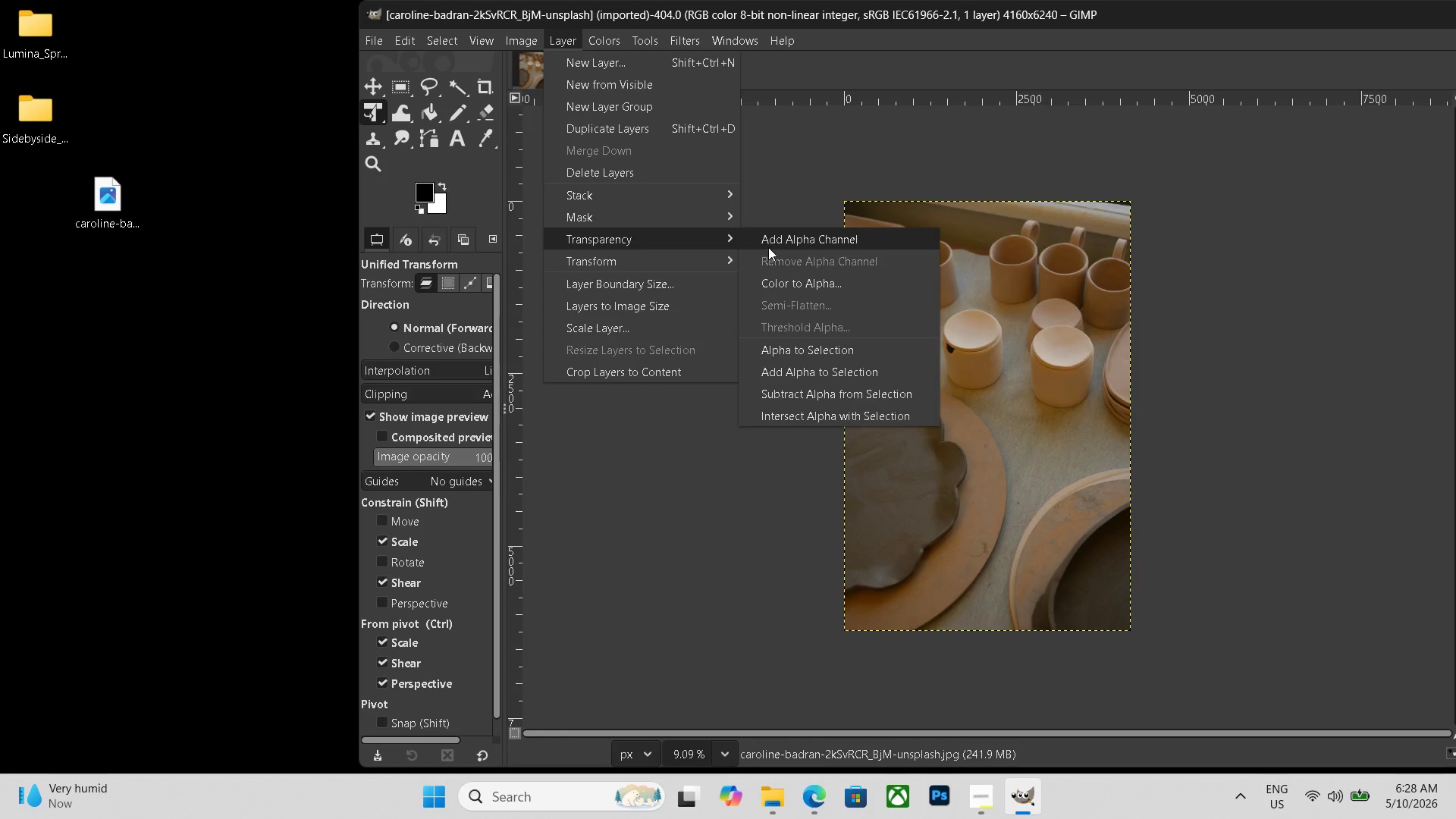 
left_click([783, 255])
 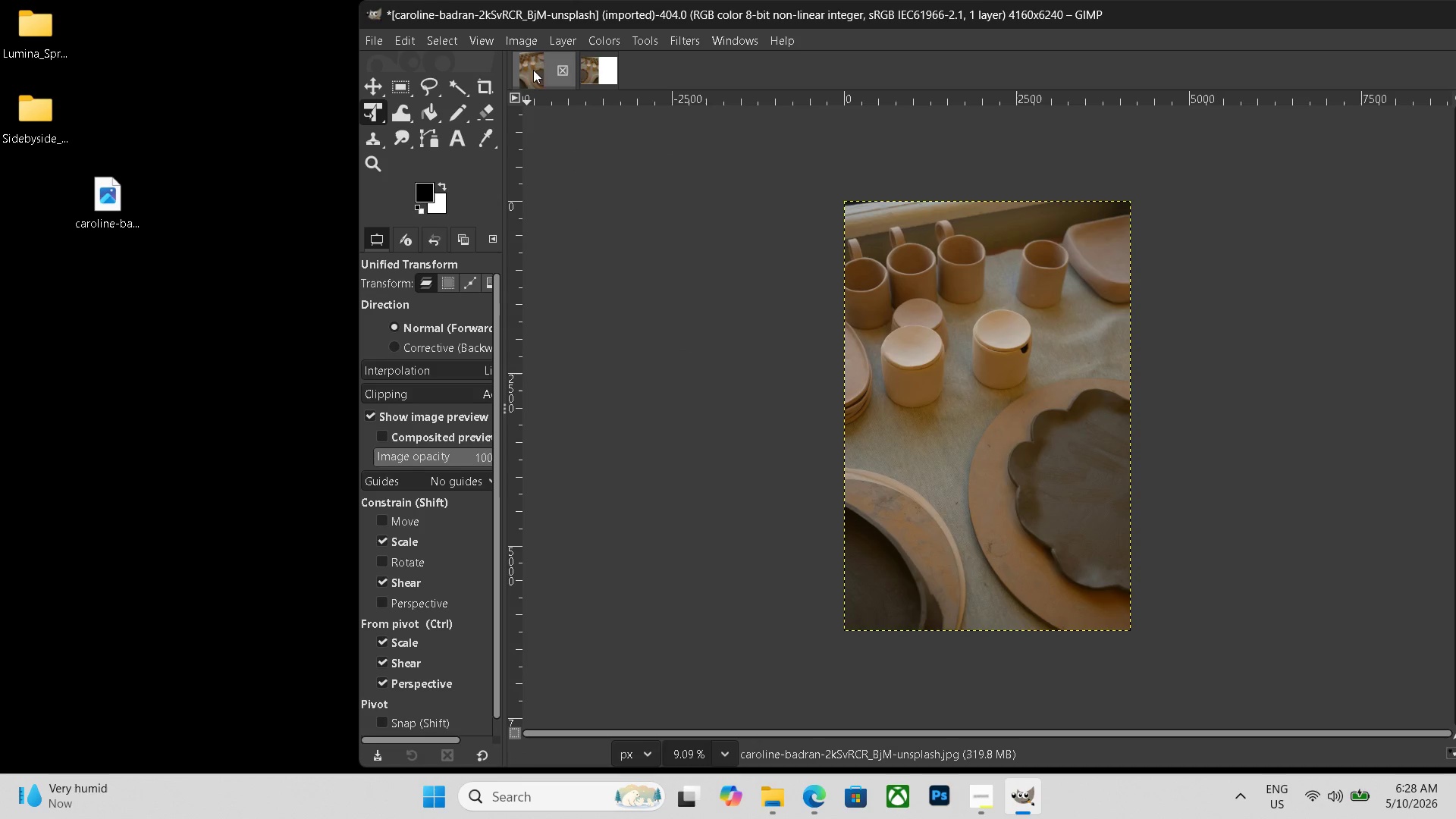 
left_click([532, 77])
 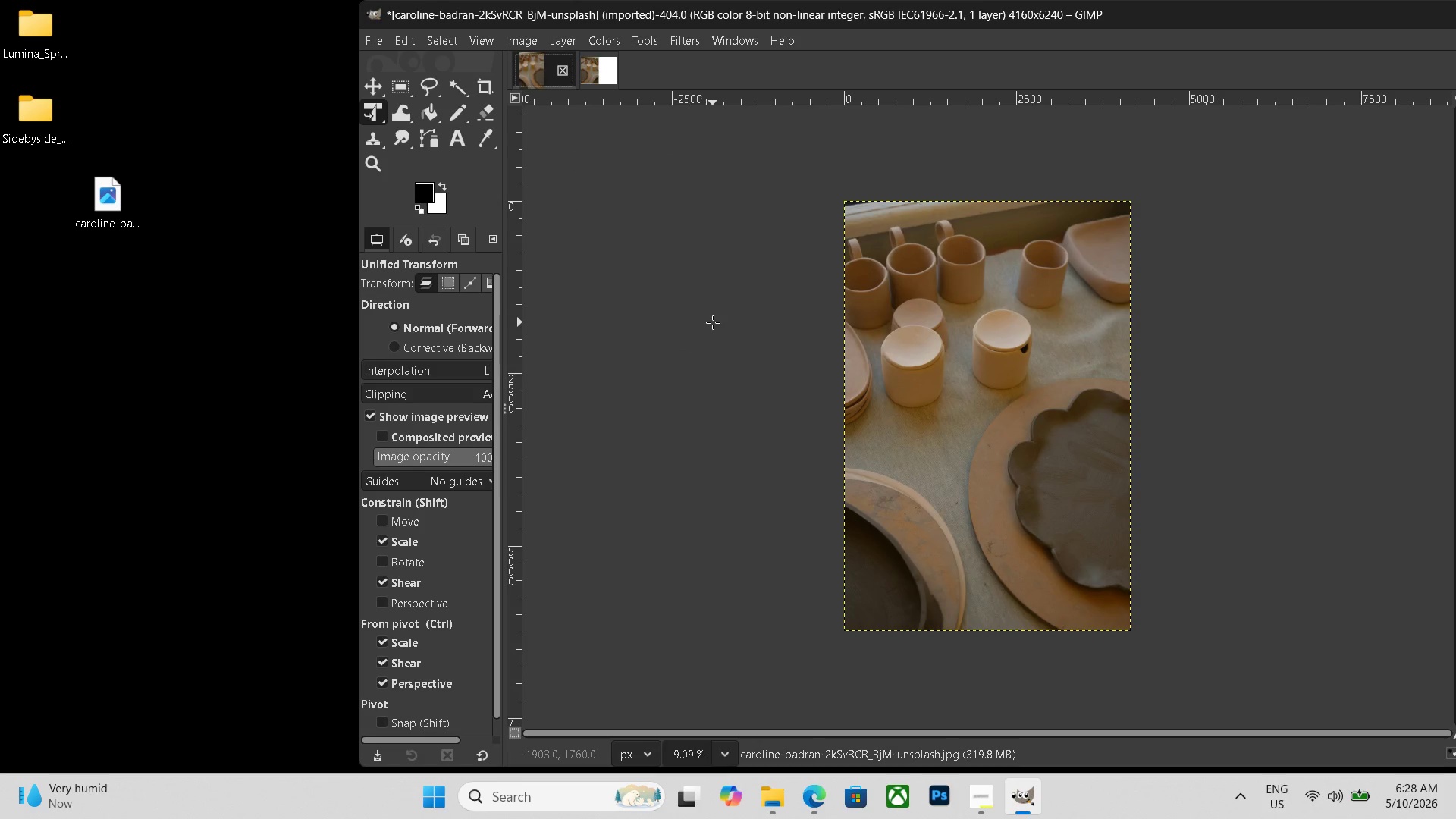 
key(Control+Shift+ShiftLeft)
 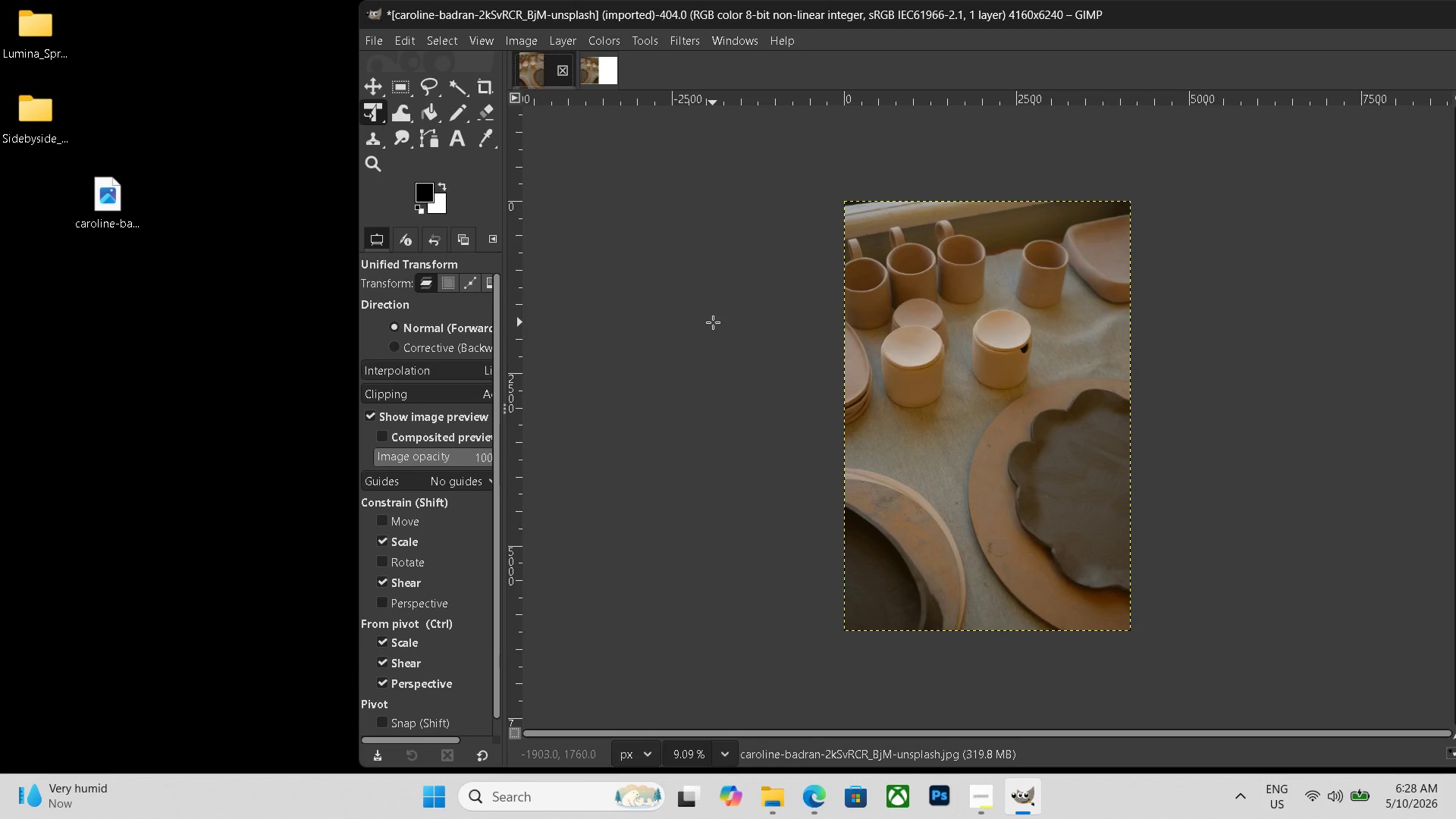 
key(Control+Shift+E)
 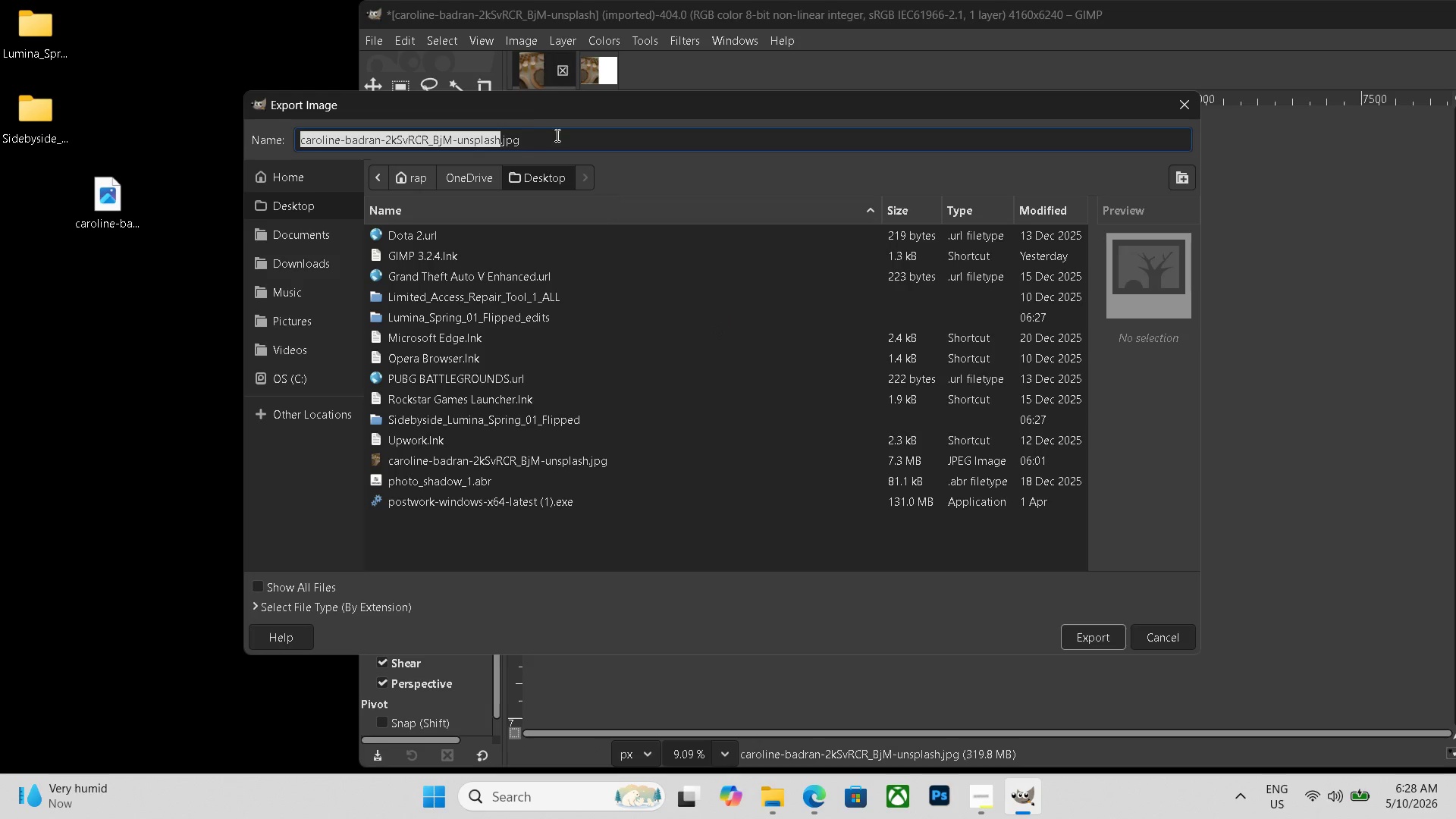 
left_click_drag(start_coordinate=[534, 133], to_coordinate=[99, 81])
 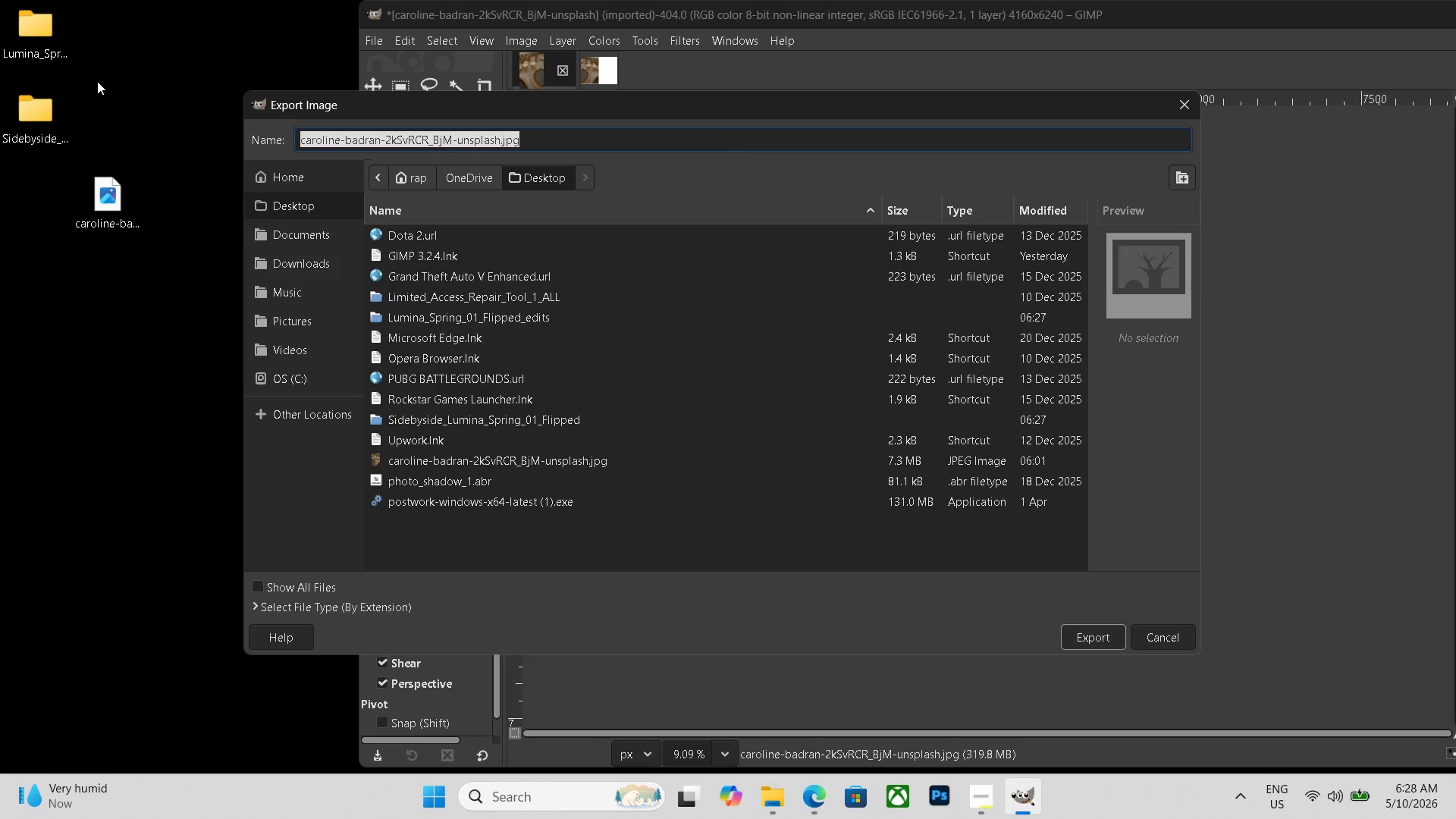 
key(Backspace)
 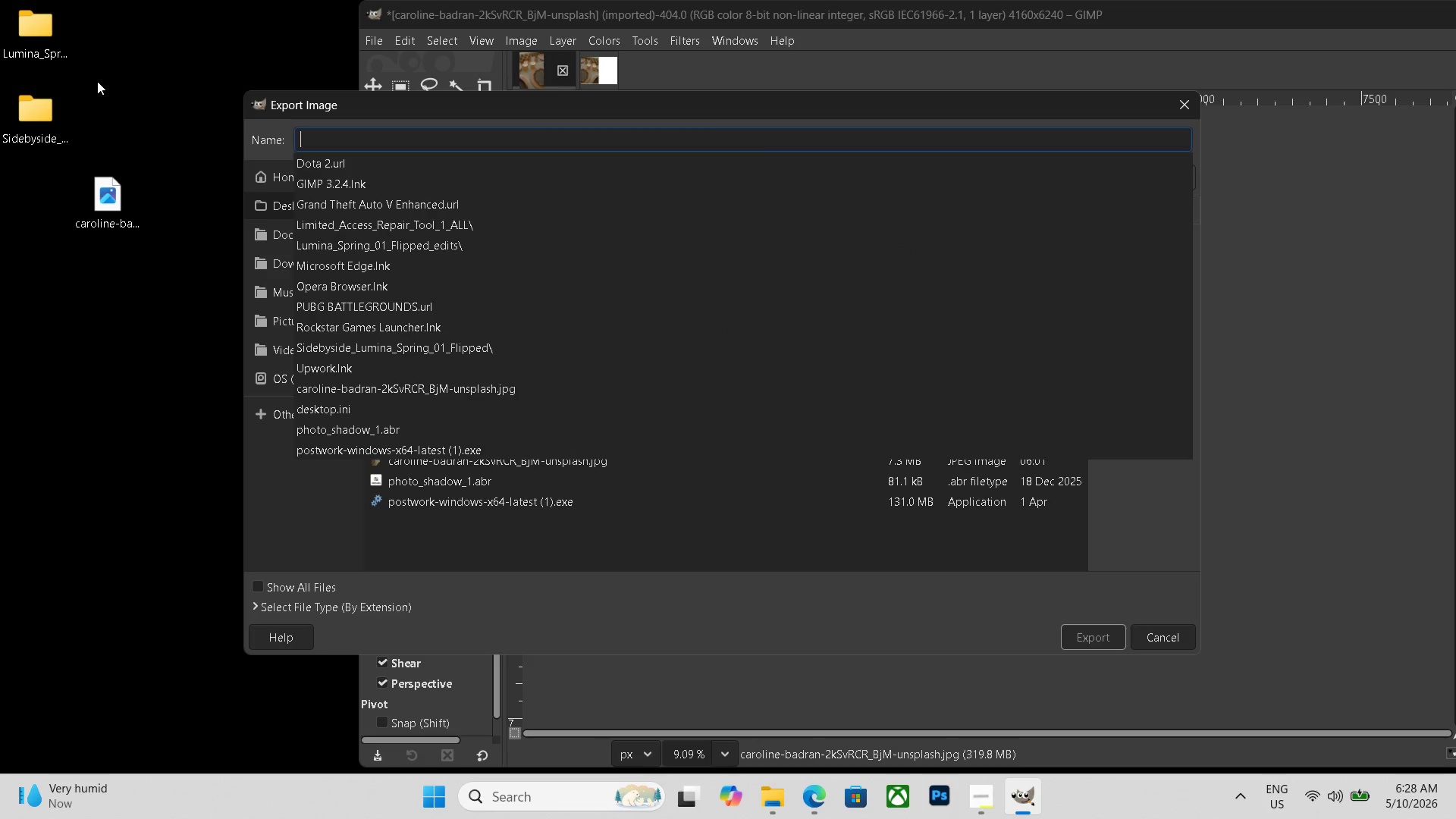 
key(Control+ControlLeft)
 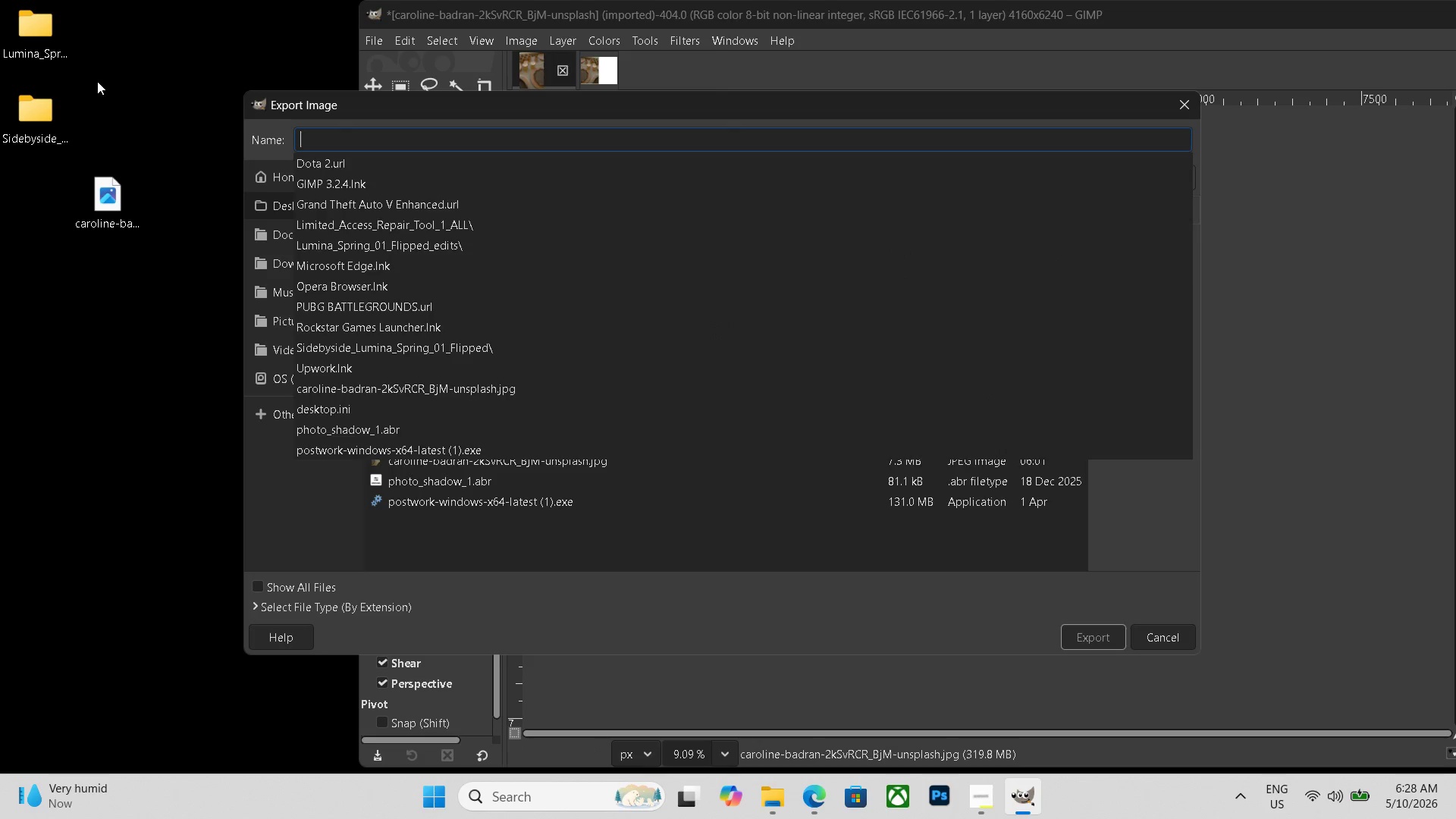 
key(Control+V)
 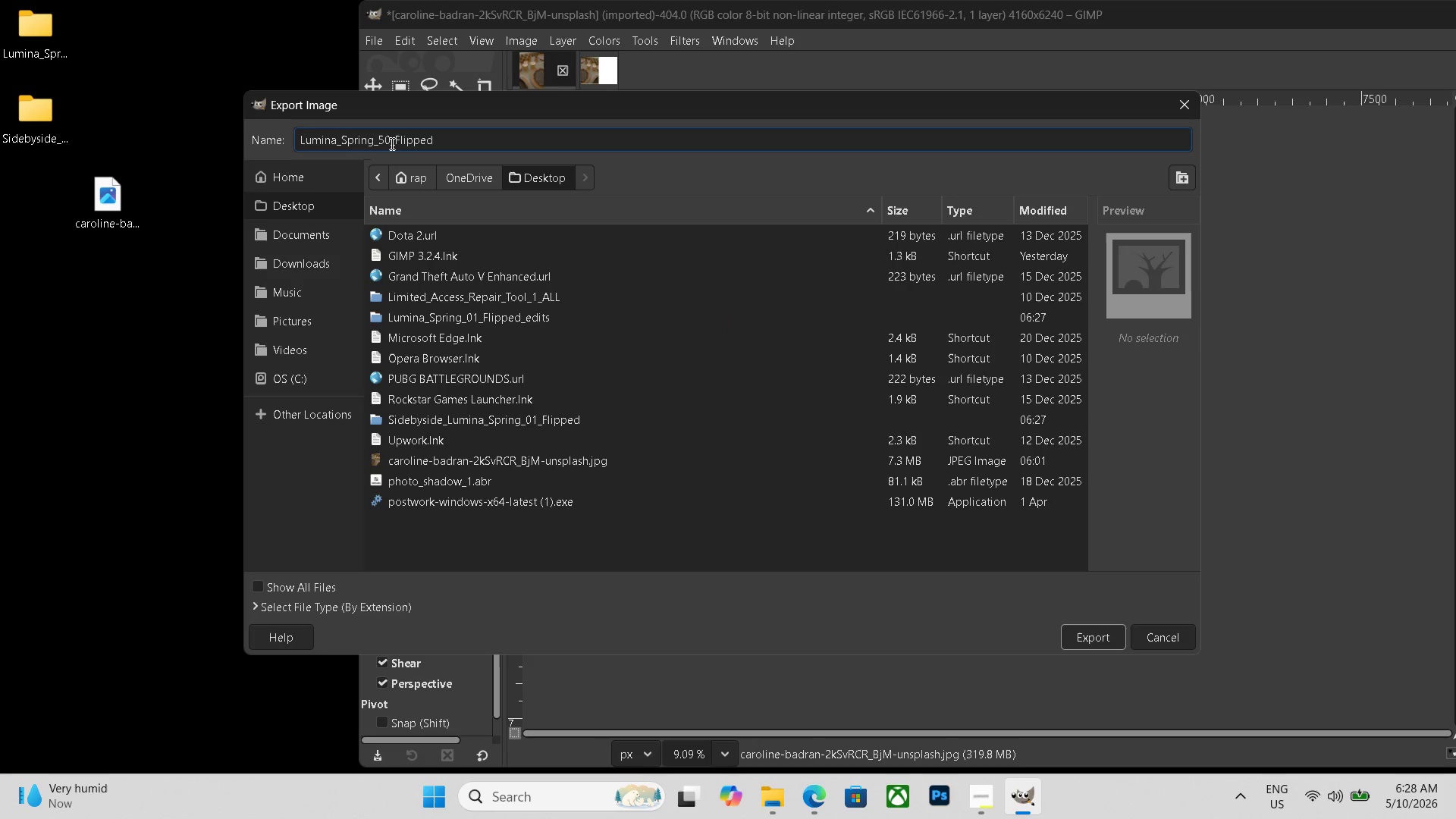 
left_click_drag(start_coordinate=[391, 142], to_coordinate=[378, 142])
 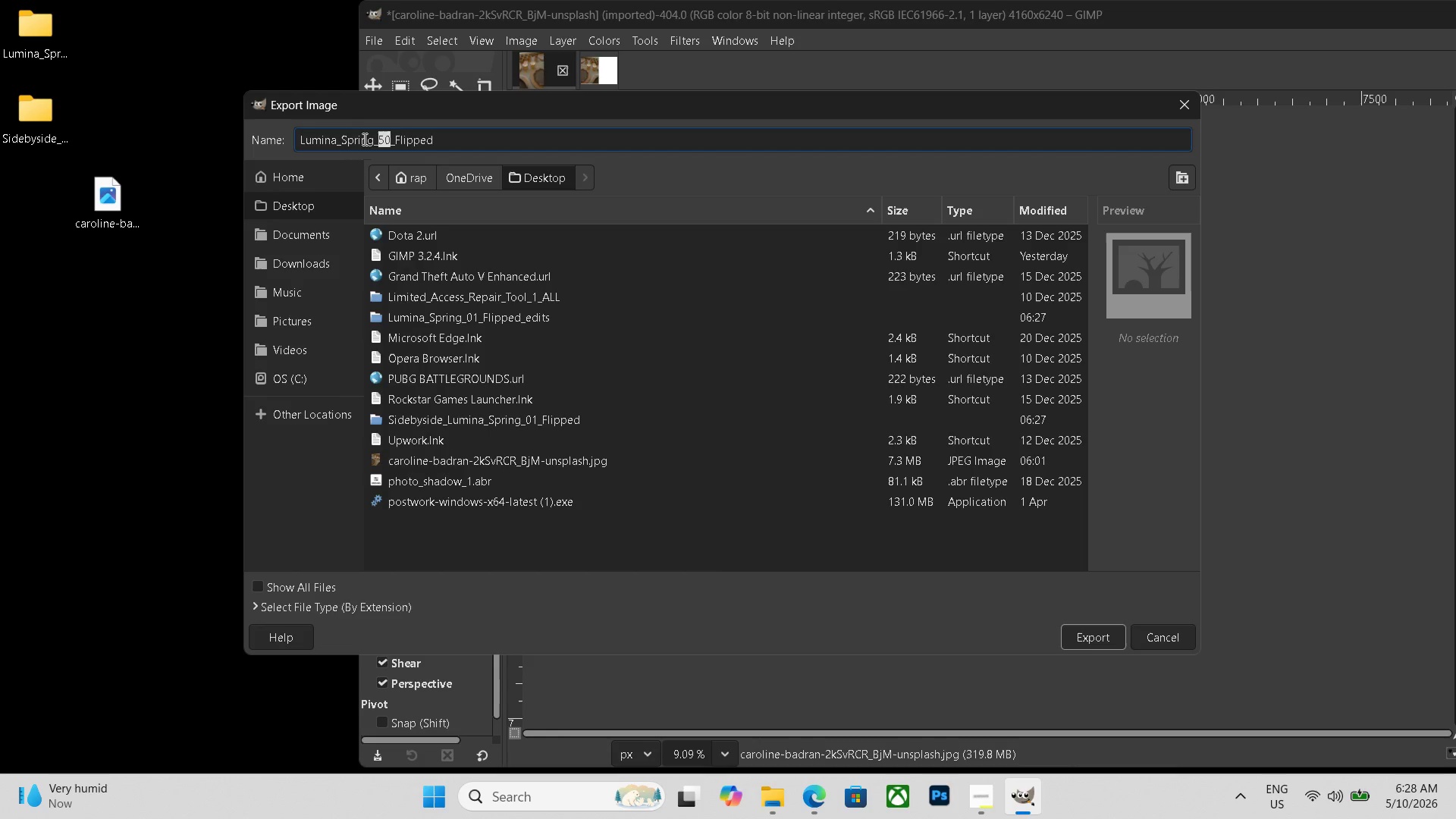 
key(Backspace)
 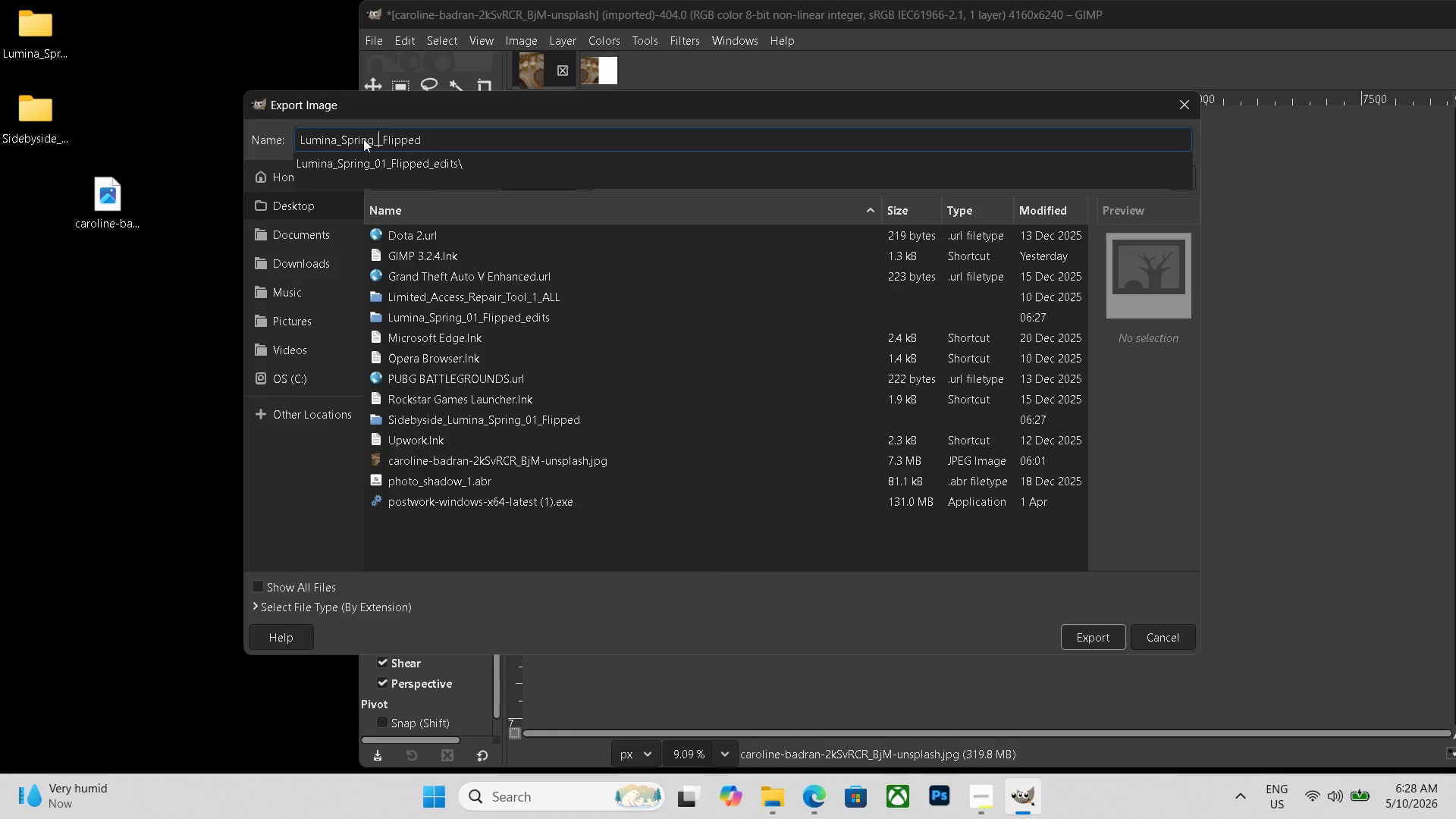 
key(Numpad6)
 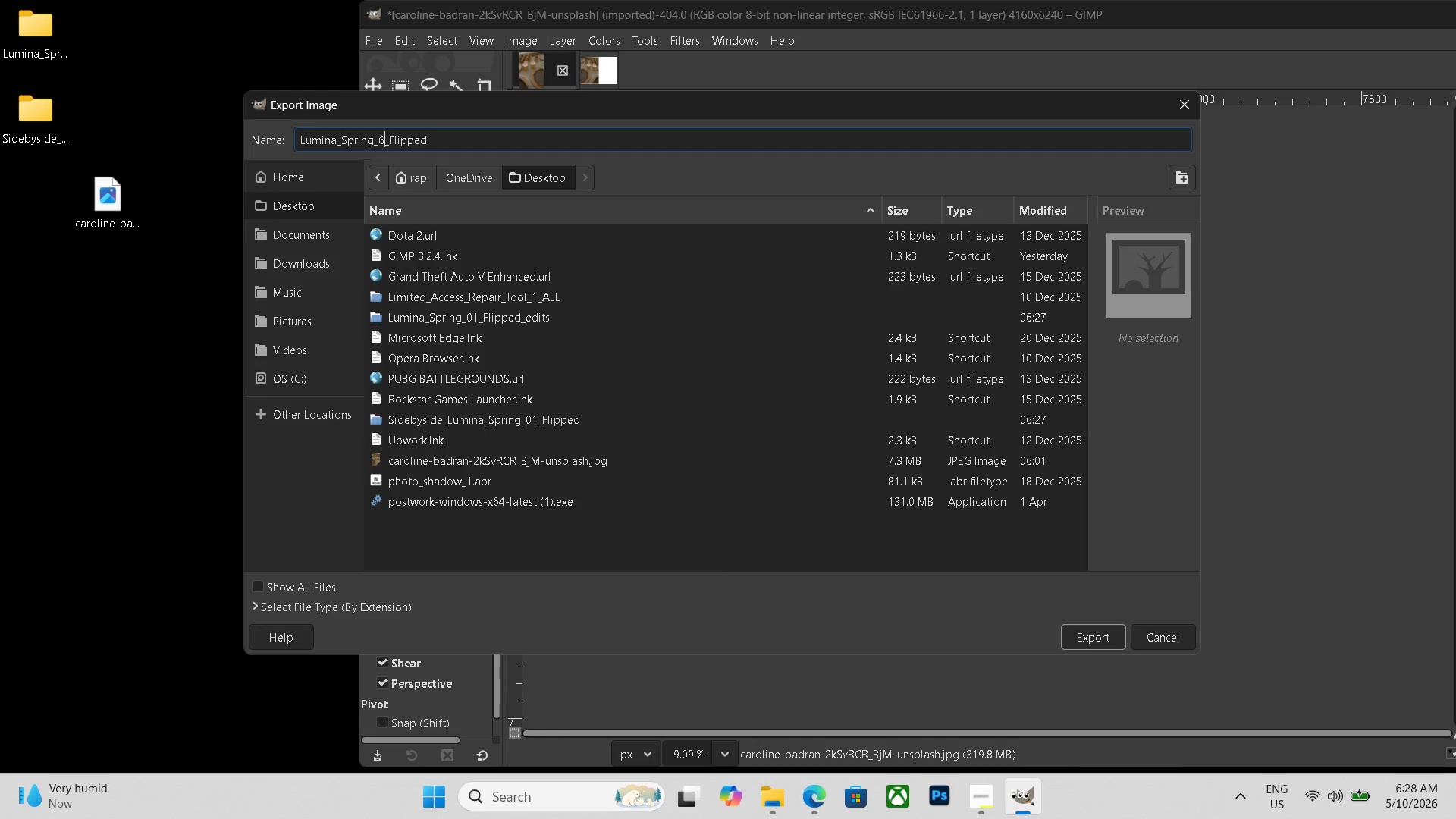 
key(Numpad0)
 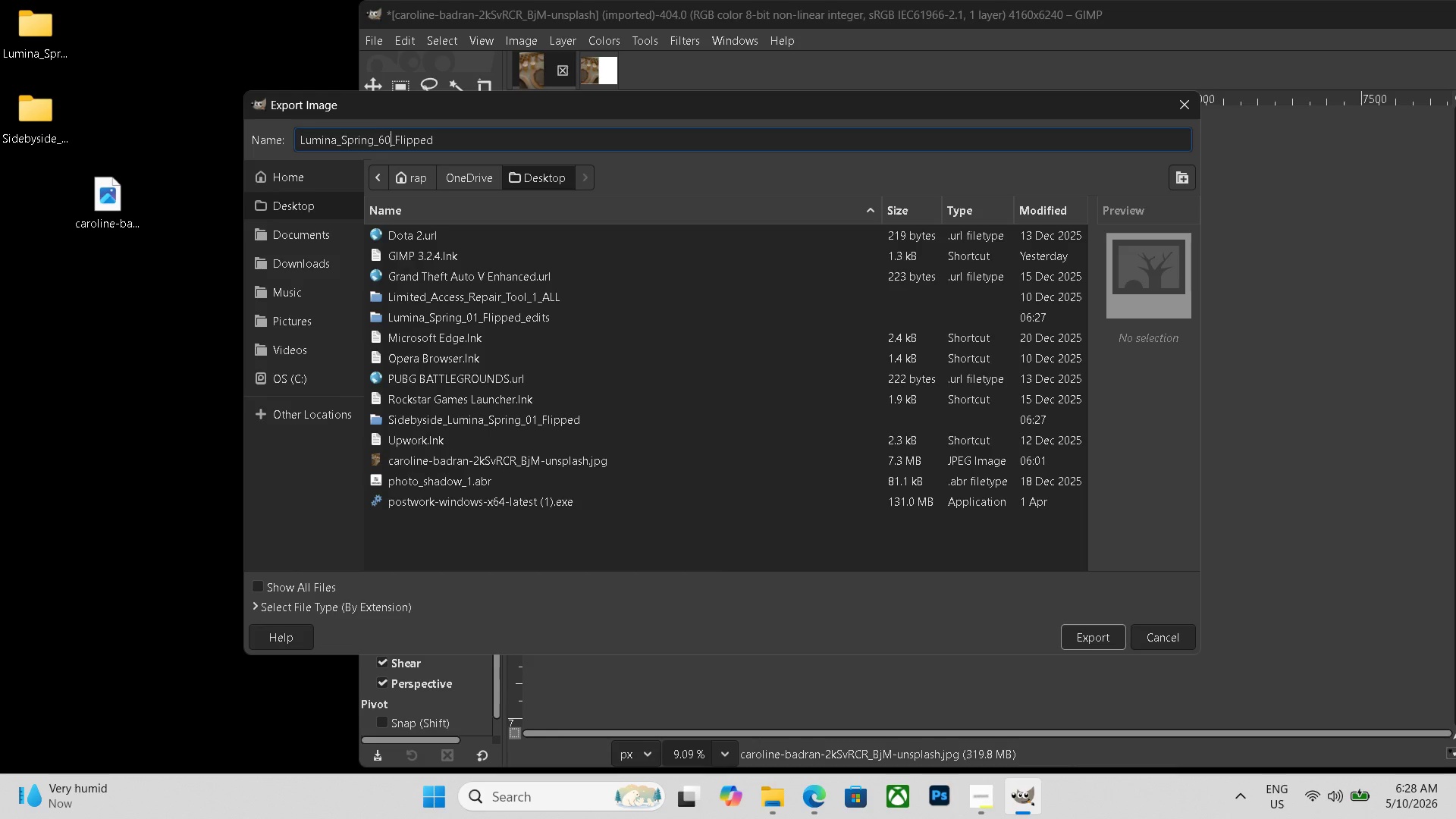 
key(Control+A)
 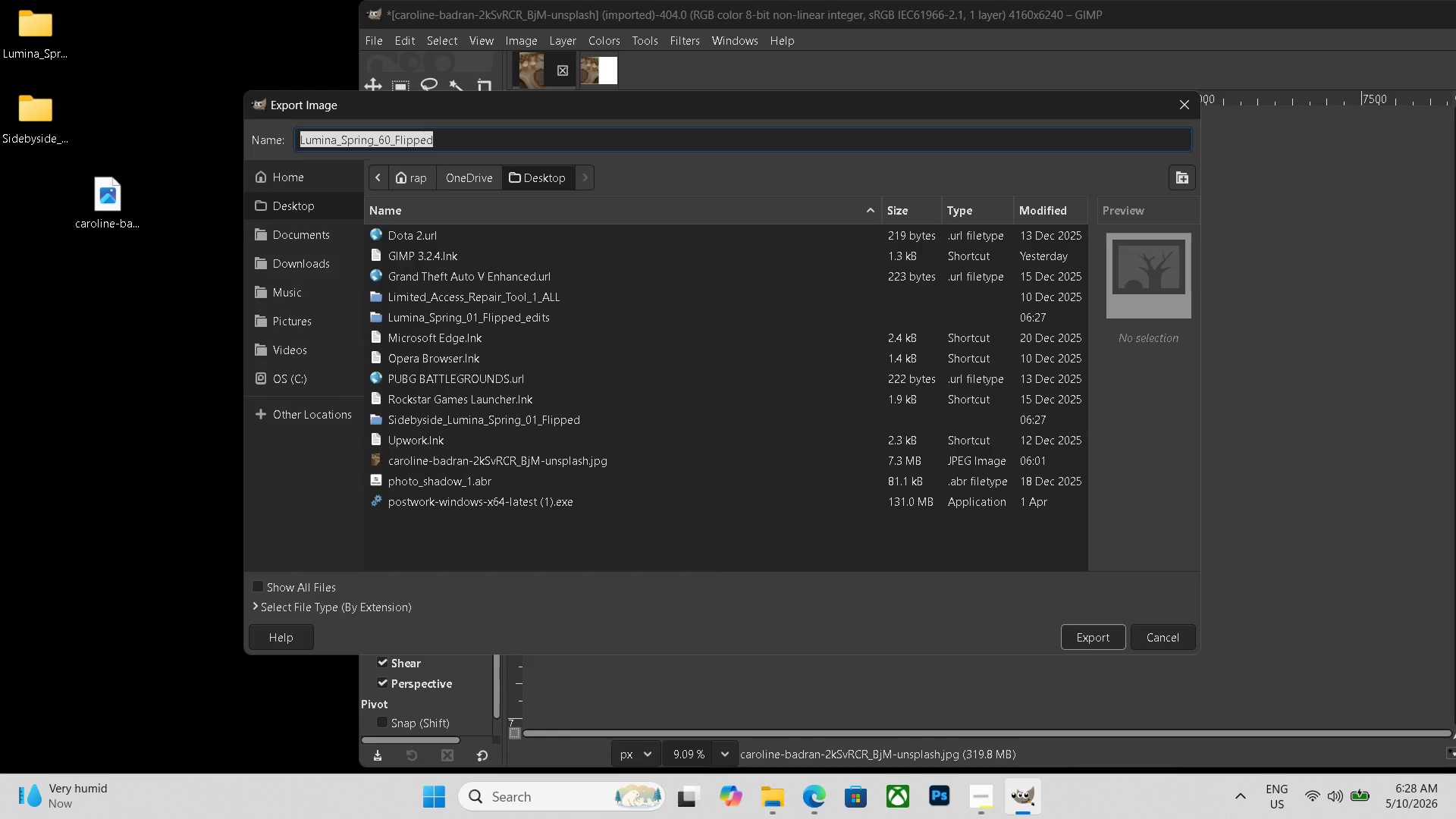 
key(Control+C)
 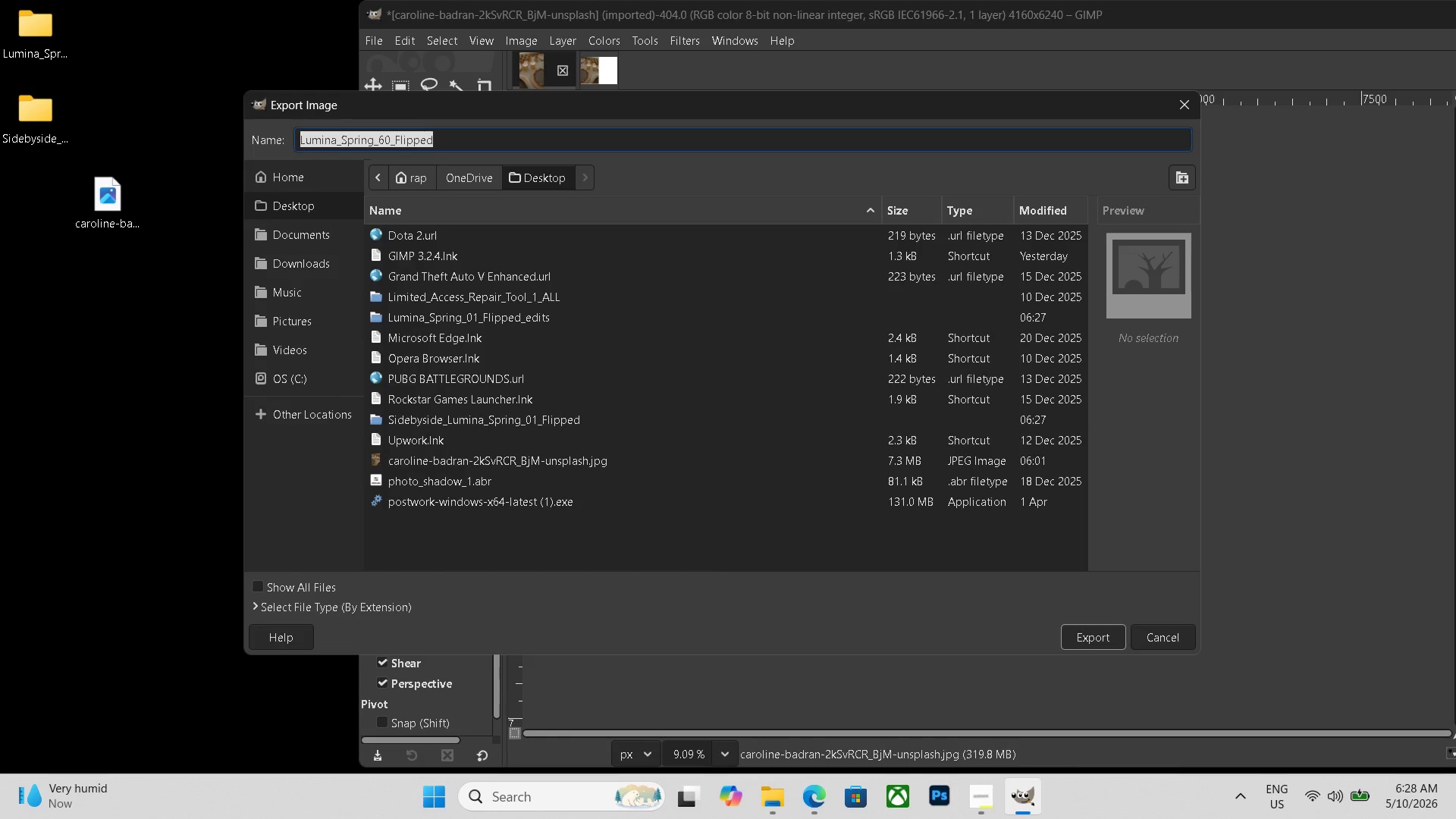 
key(Control+C)
 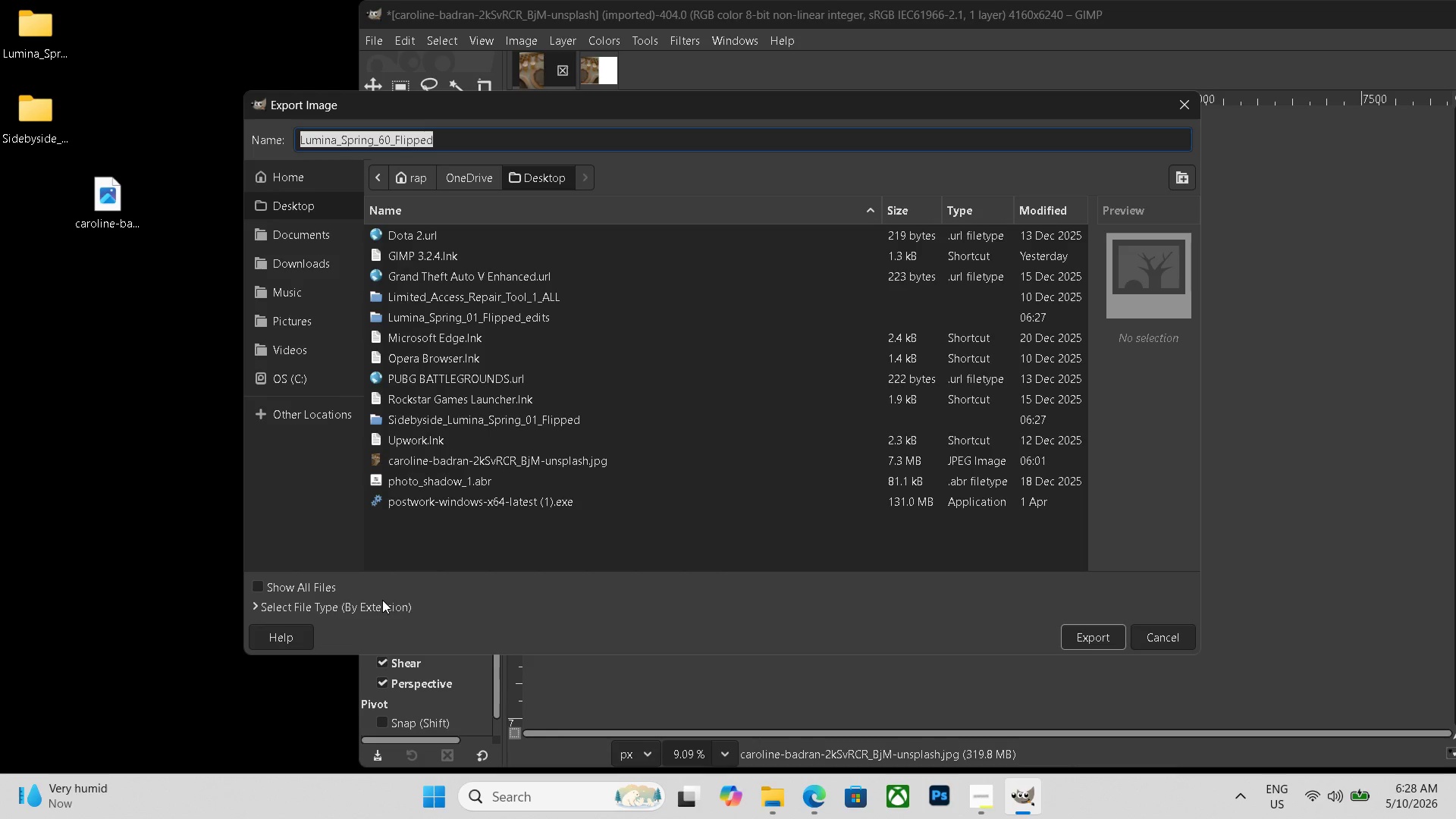 
left_click([382, 600])
 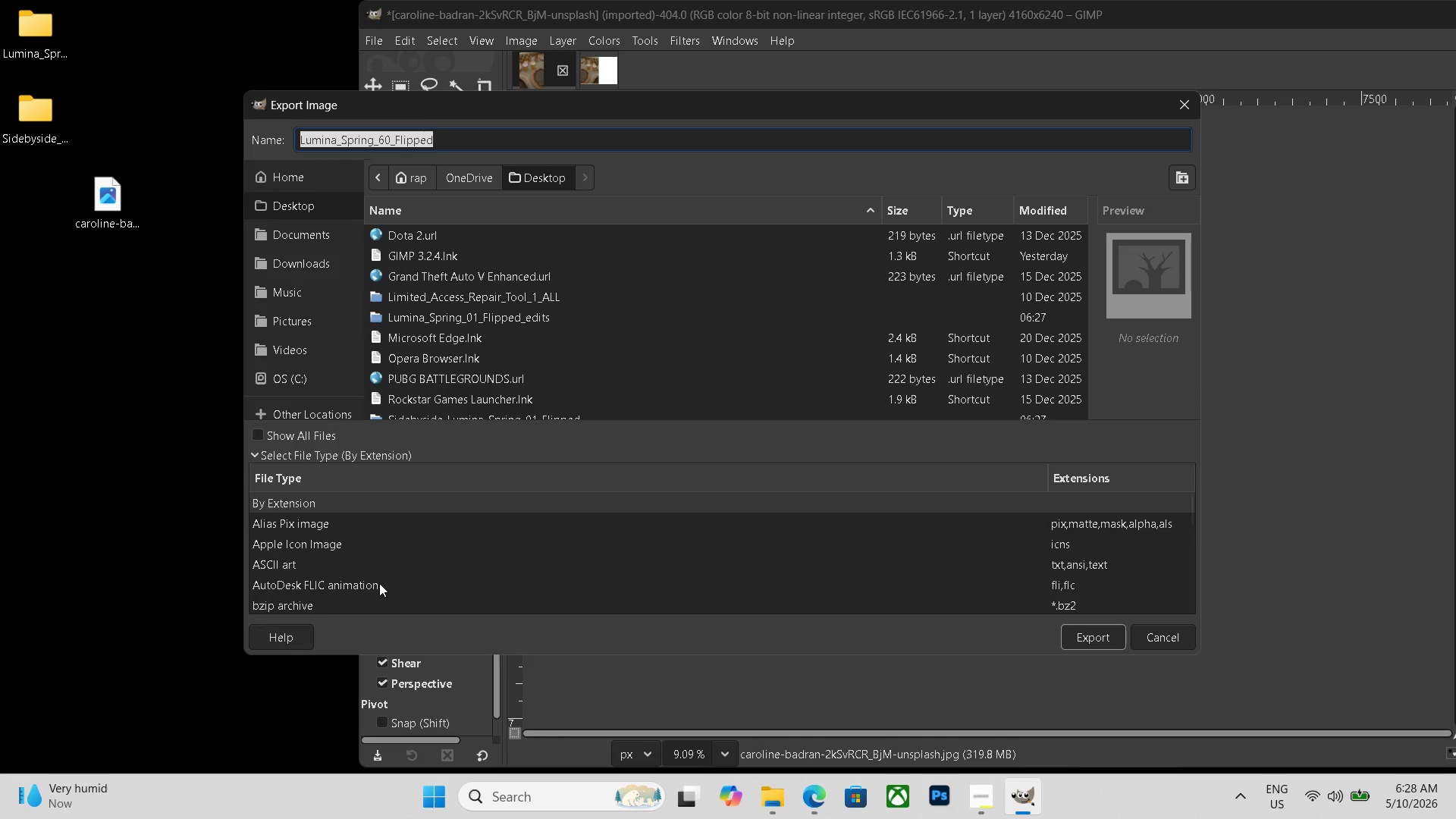 
scroll: coordinate [376, 582], scroll_direction: down, amount: 19.0
 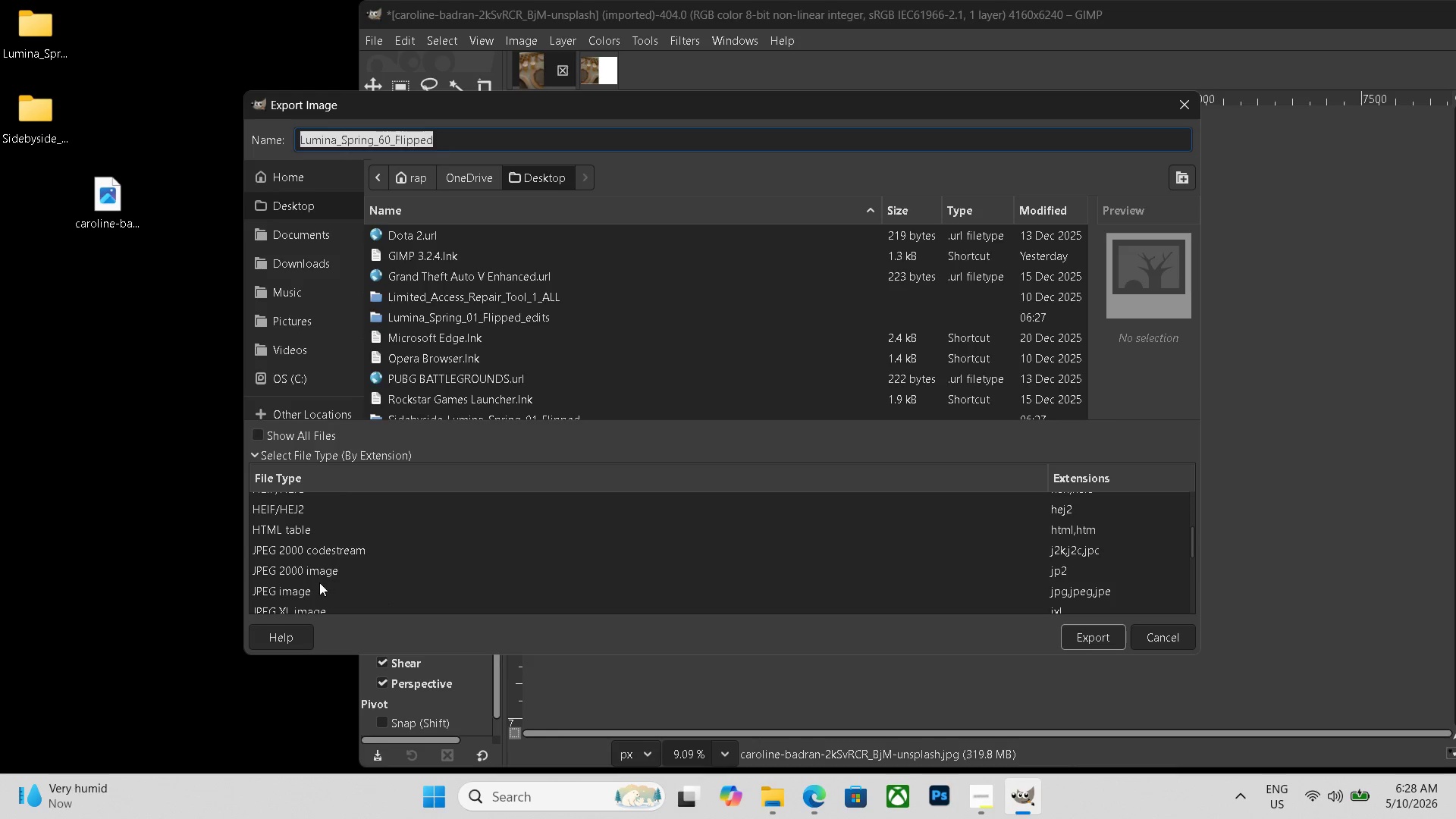 
left_click([319, 582])
 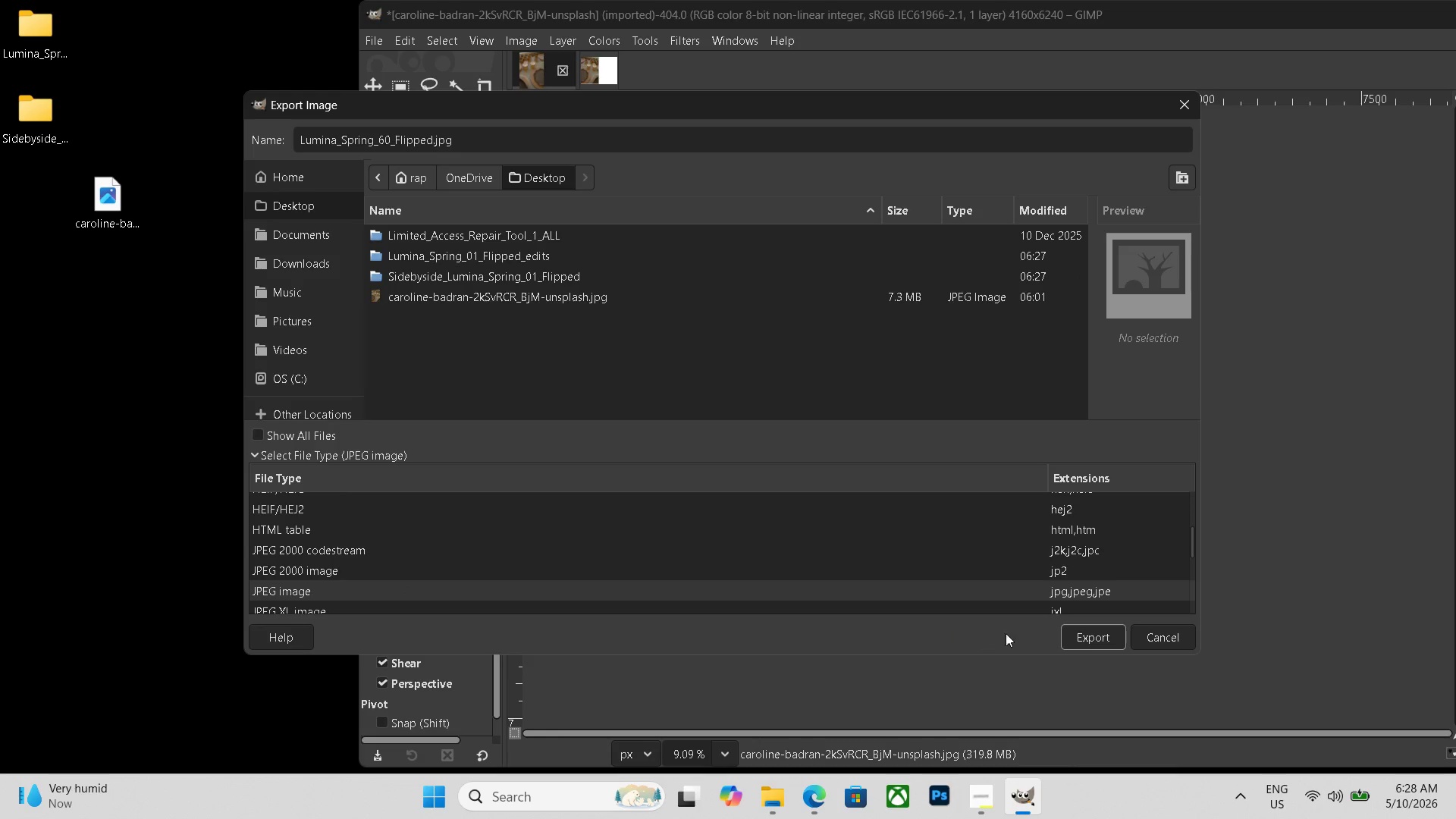 
left_click([1072, 628])
 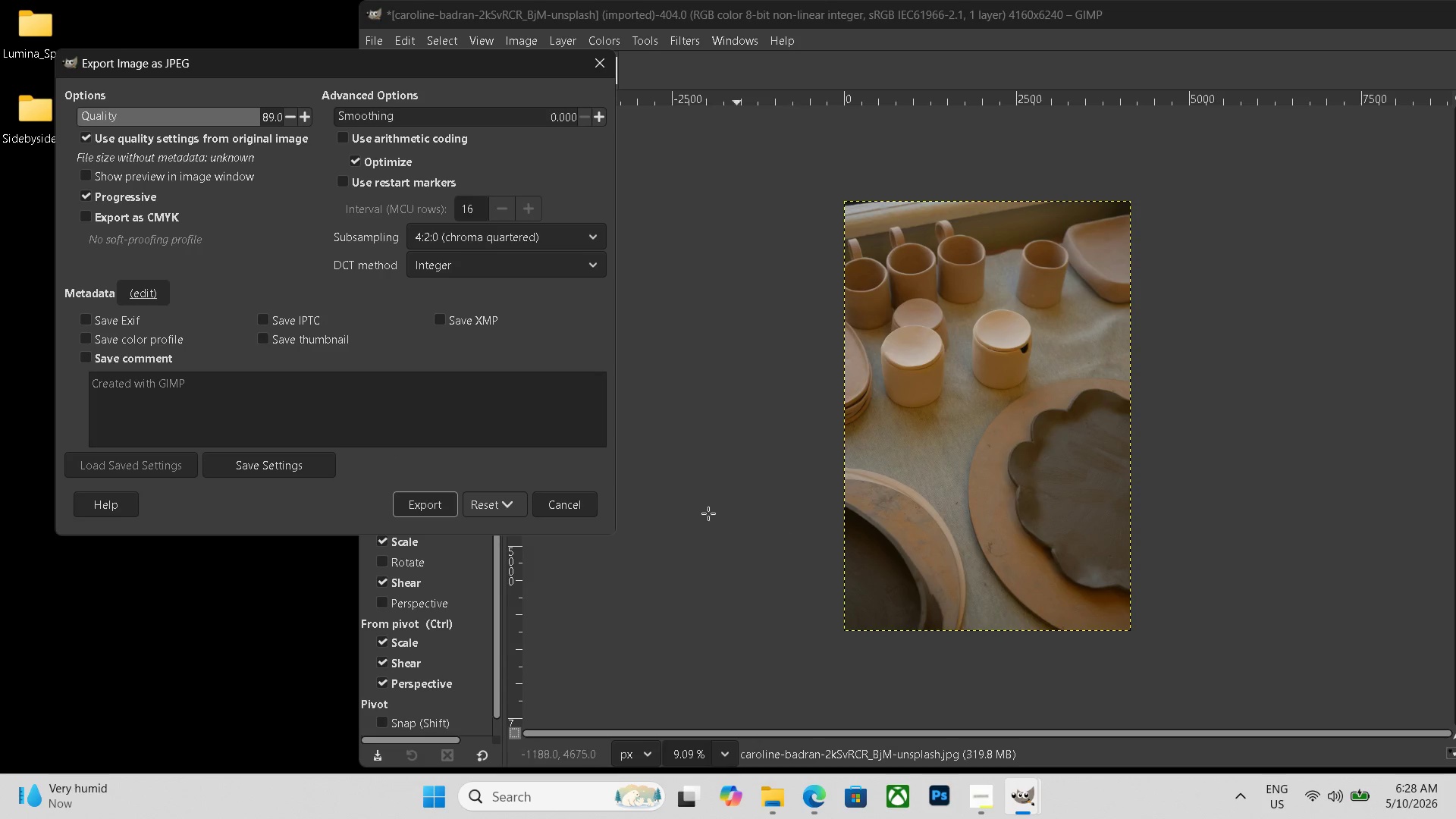 
left_click([428, 510])
 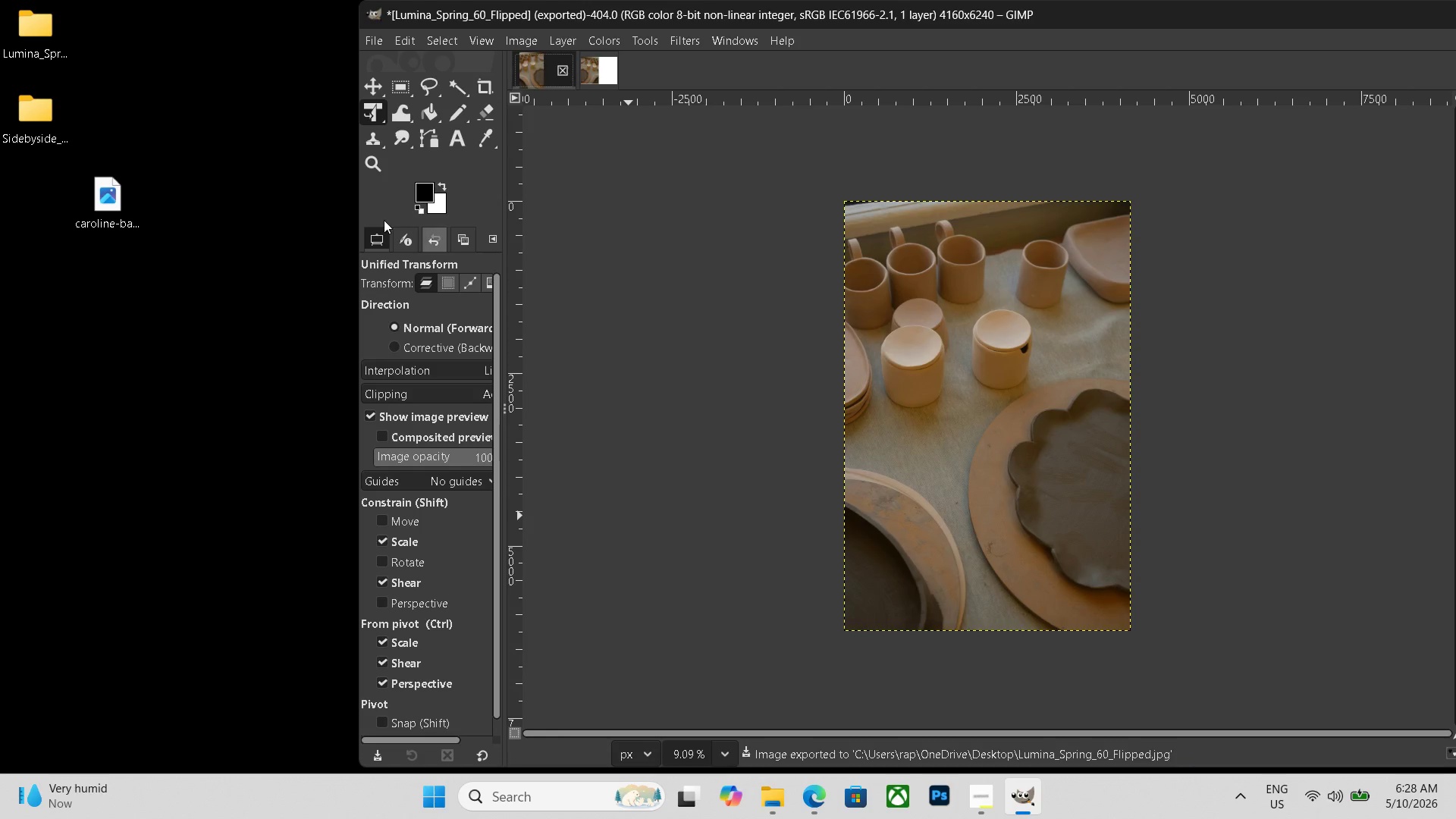 
left_click([604, 71])
 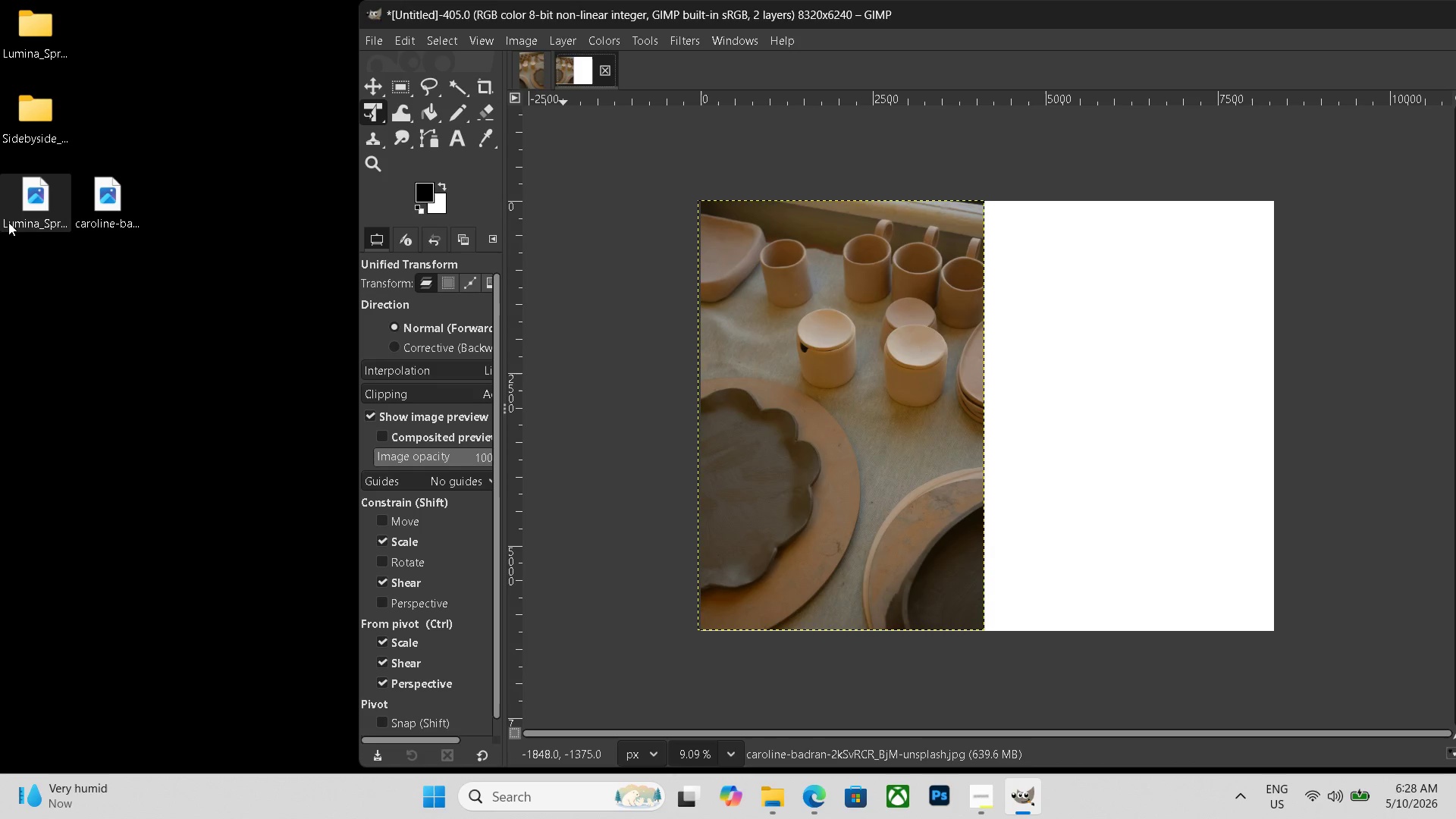 
left_click_drag(start_coordinate=[33, 219], to_coordinate=[1075, 420])
 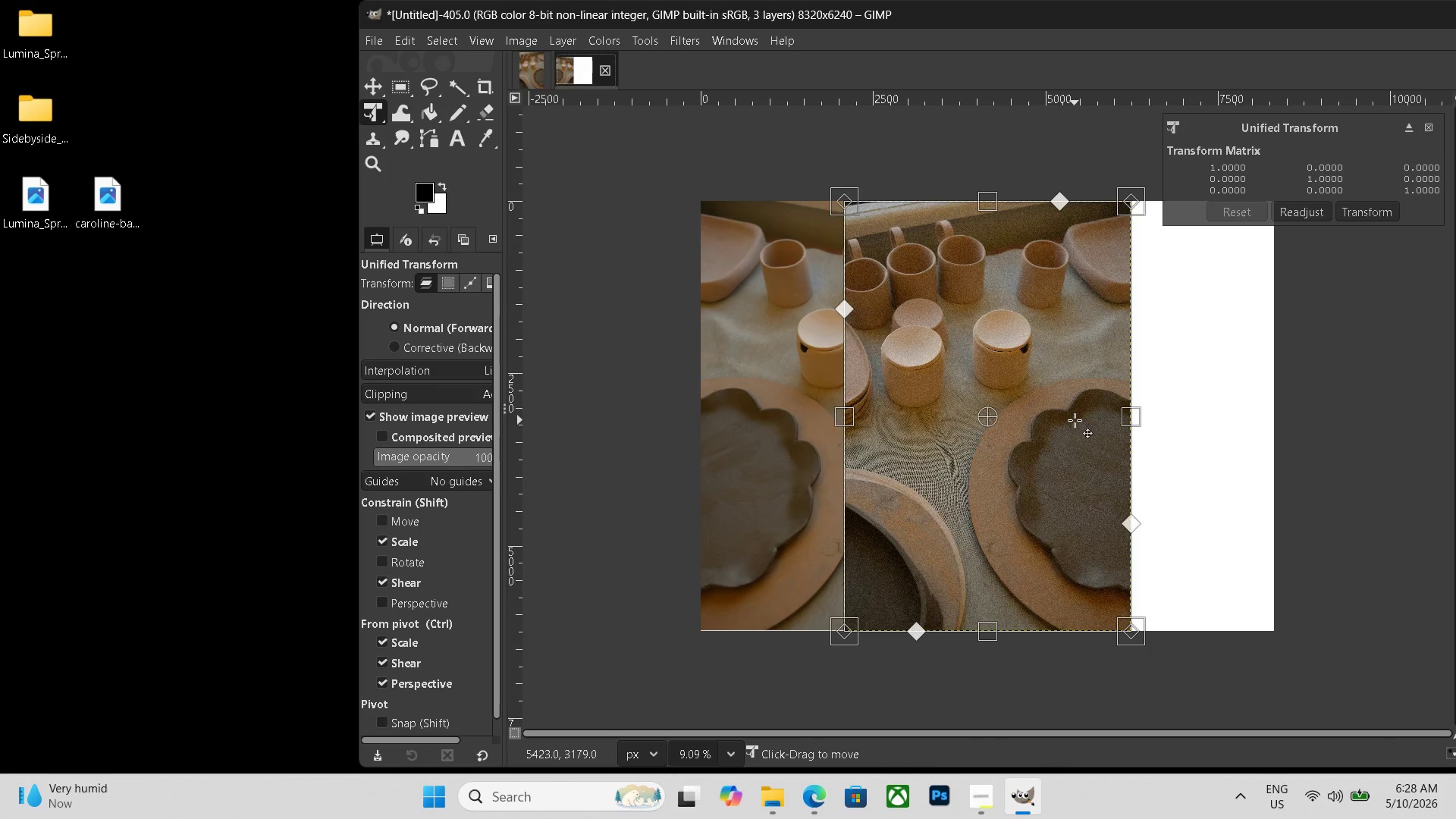 
left_click_drag(start_coordinate=[1014, 423], to_coordinate=[1155, 422])
 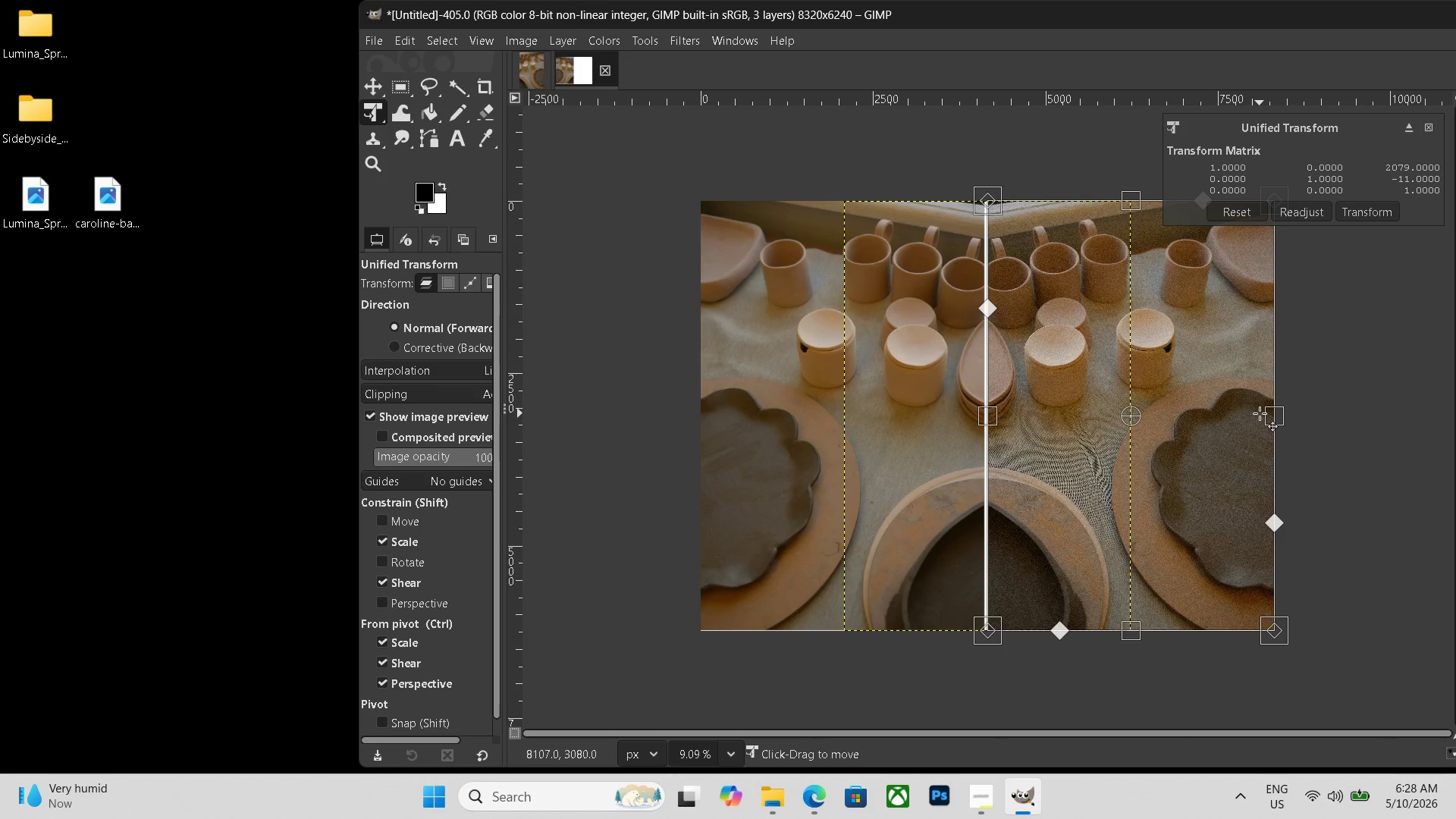 
left_click_drag(start_coordinate=[1250, 413], to_coordinate=[1243, 413])
 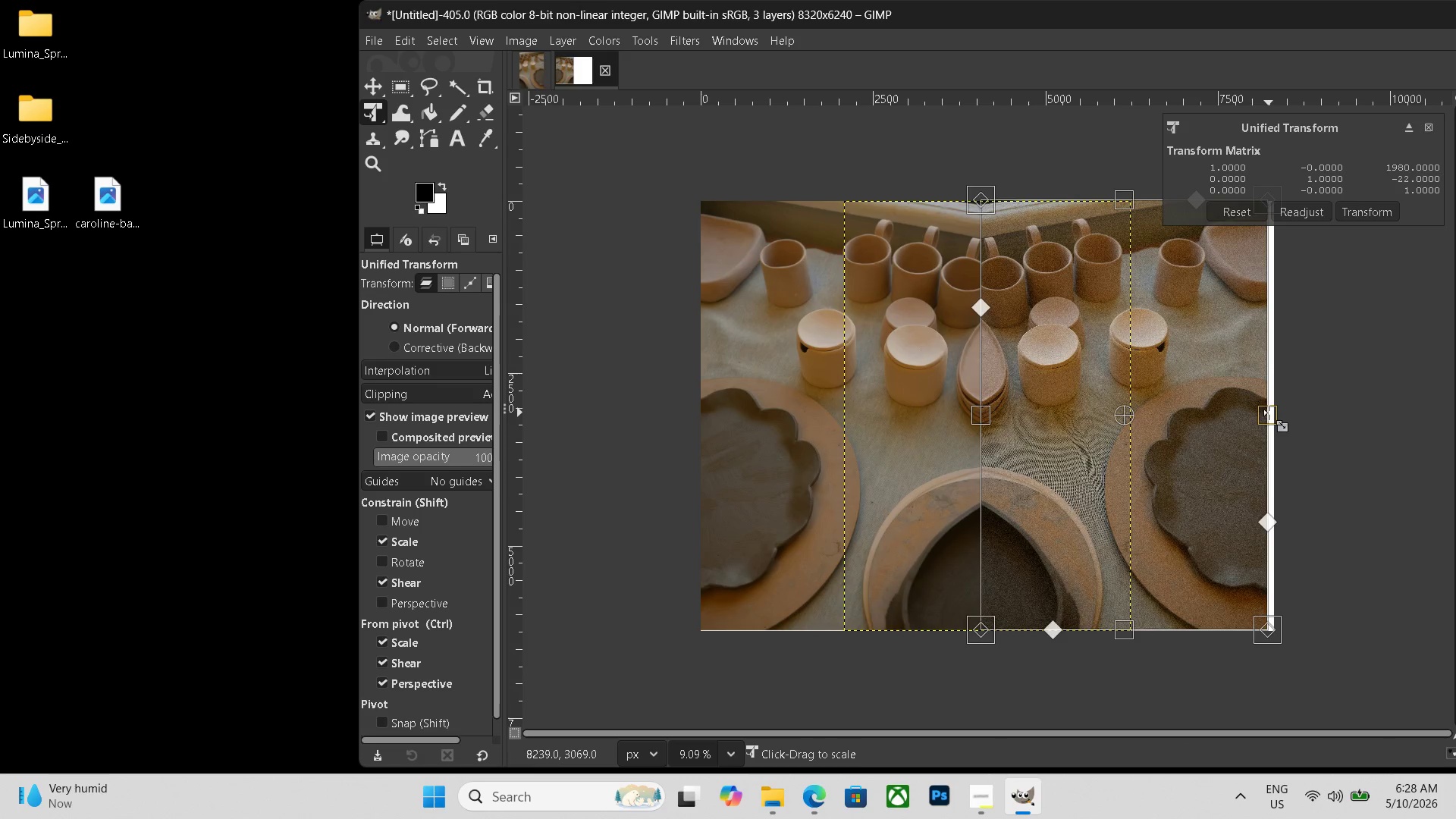 
left_click_drag(start_coordinate=[1269, 413], to_coordinate=[1298, 416])
 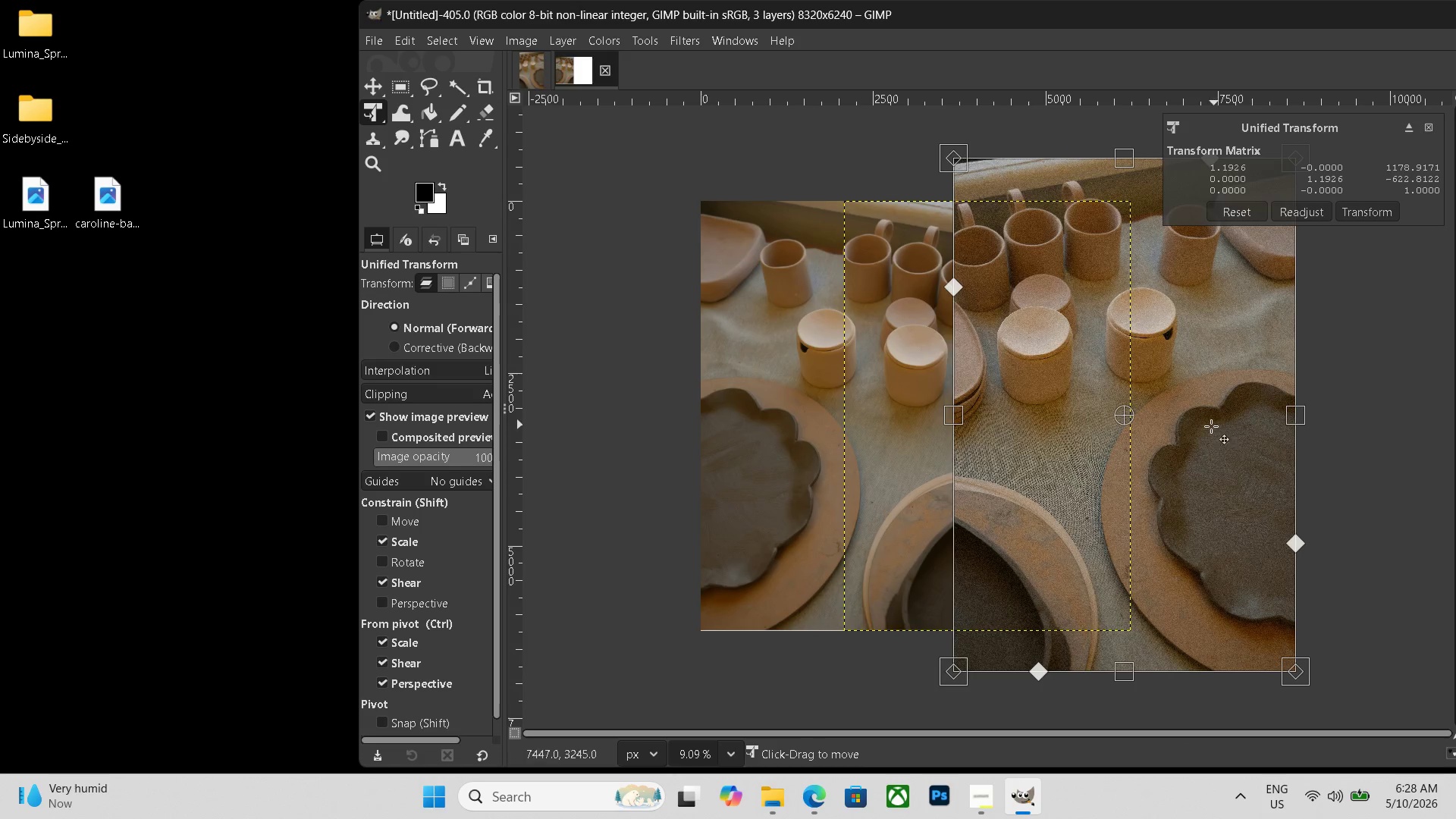 
key(Control+Z)
 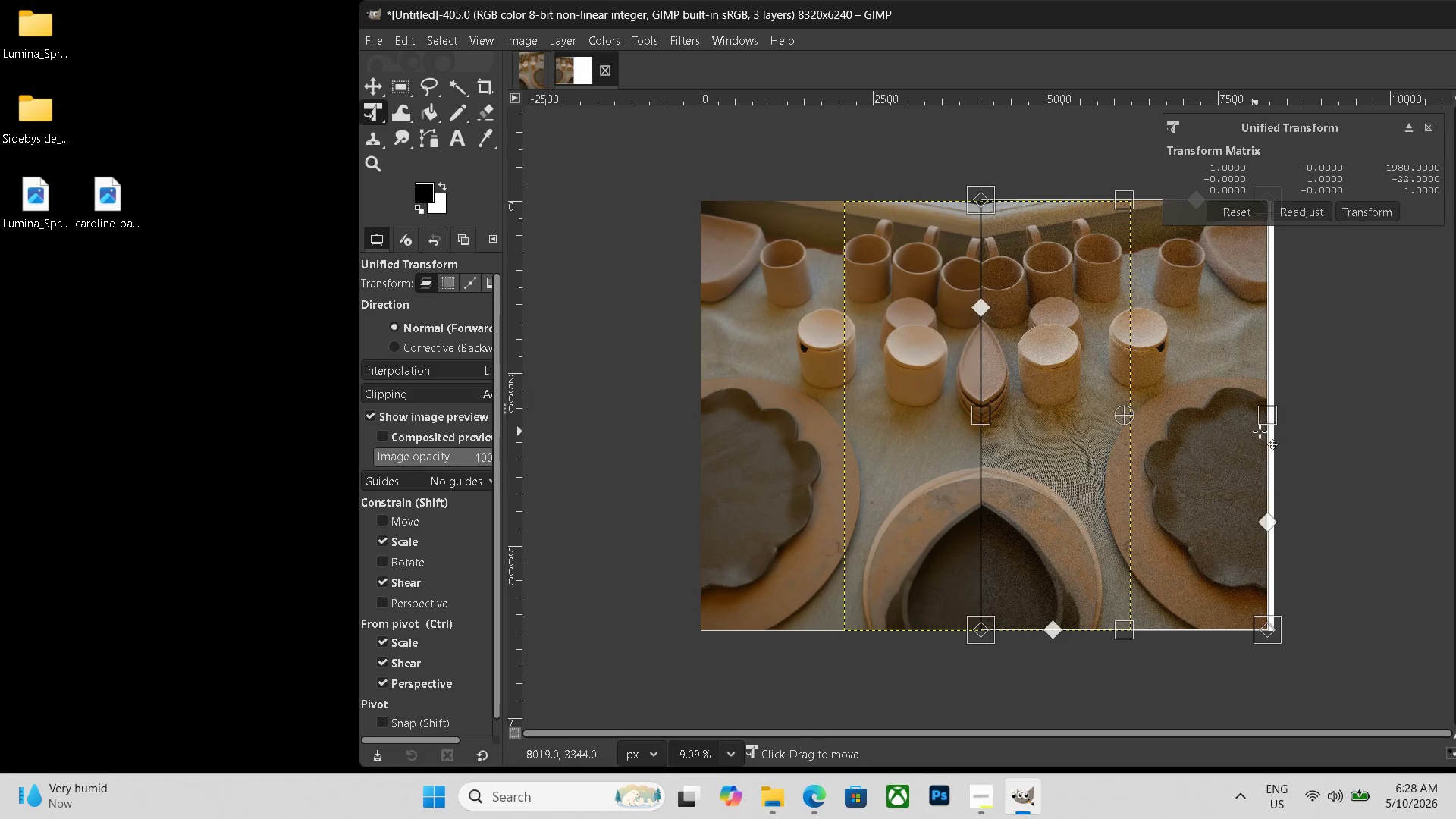 
left_click_drag(start_coordinate=[1266, 423], to_coordinate=[1272, 423])
 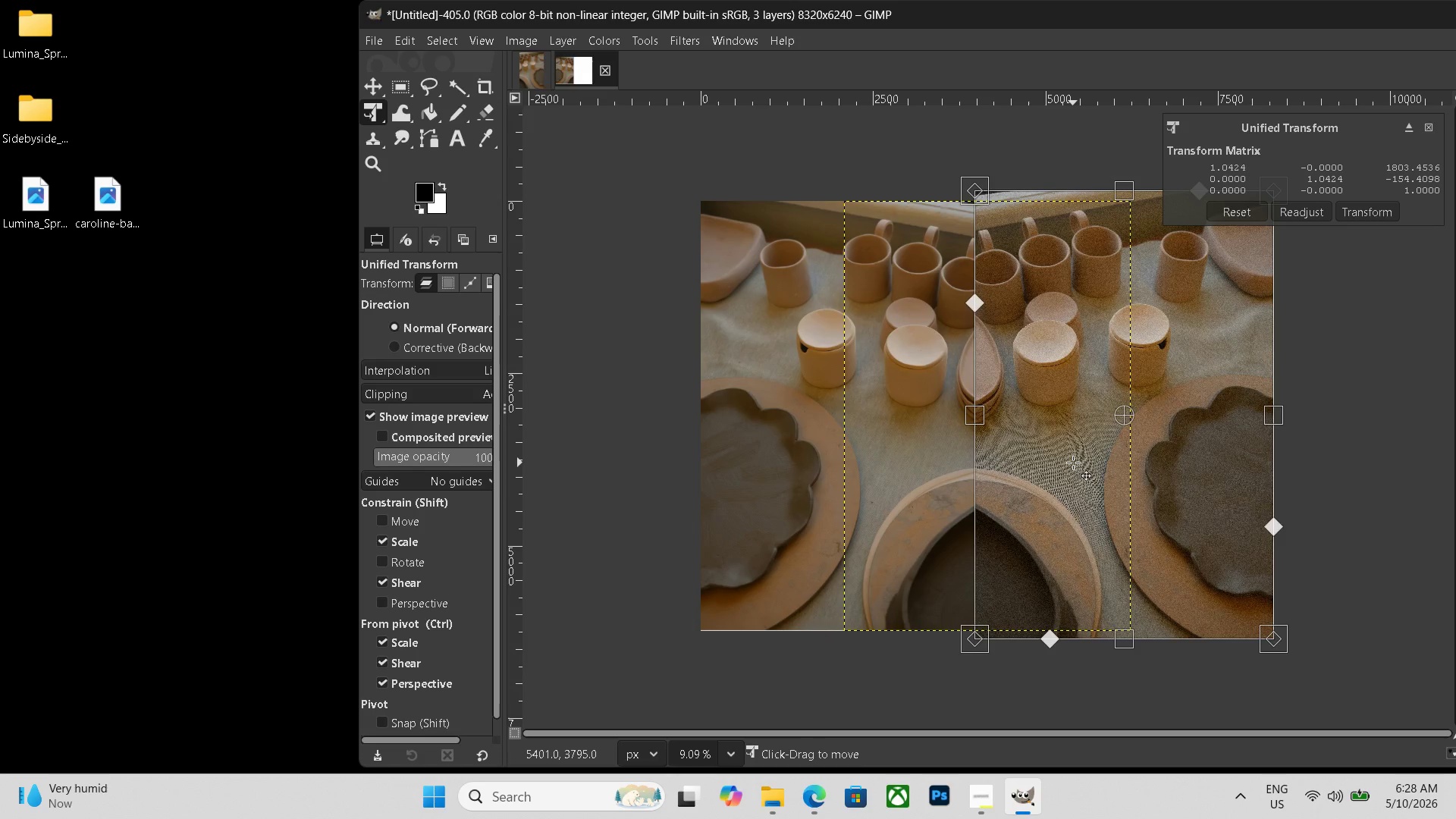 
hold_key(key=ControlLeft, duration=0.42)
 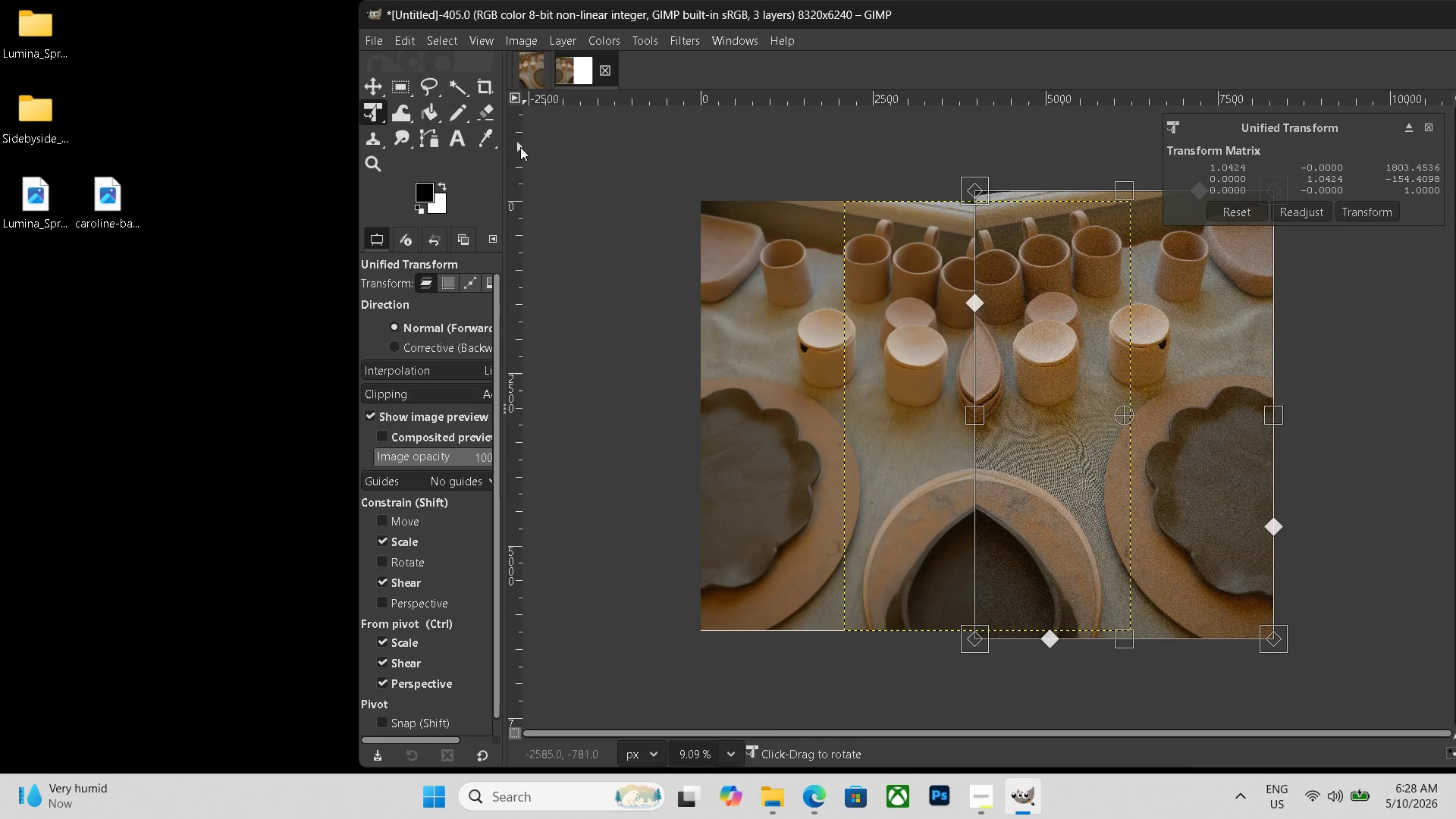 
left_click([466, 137])
 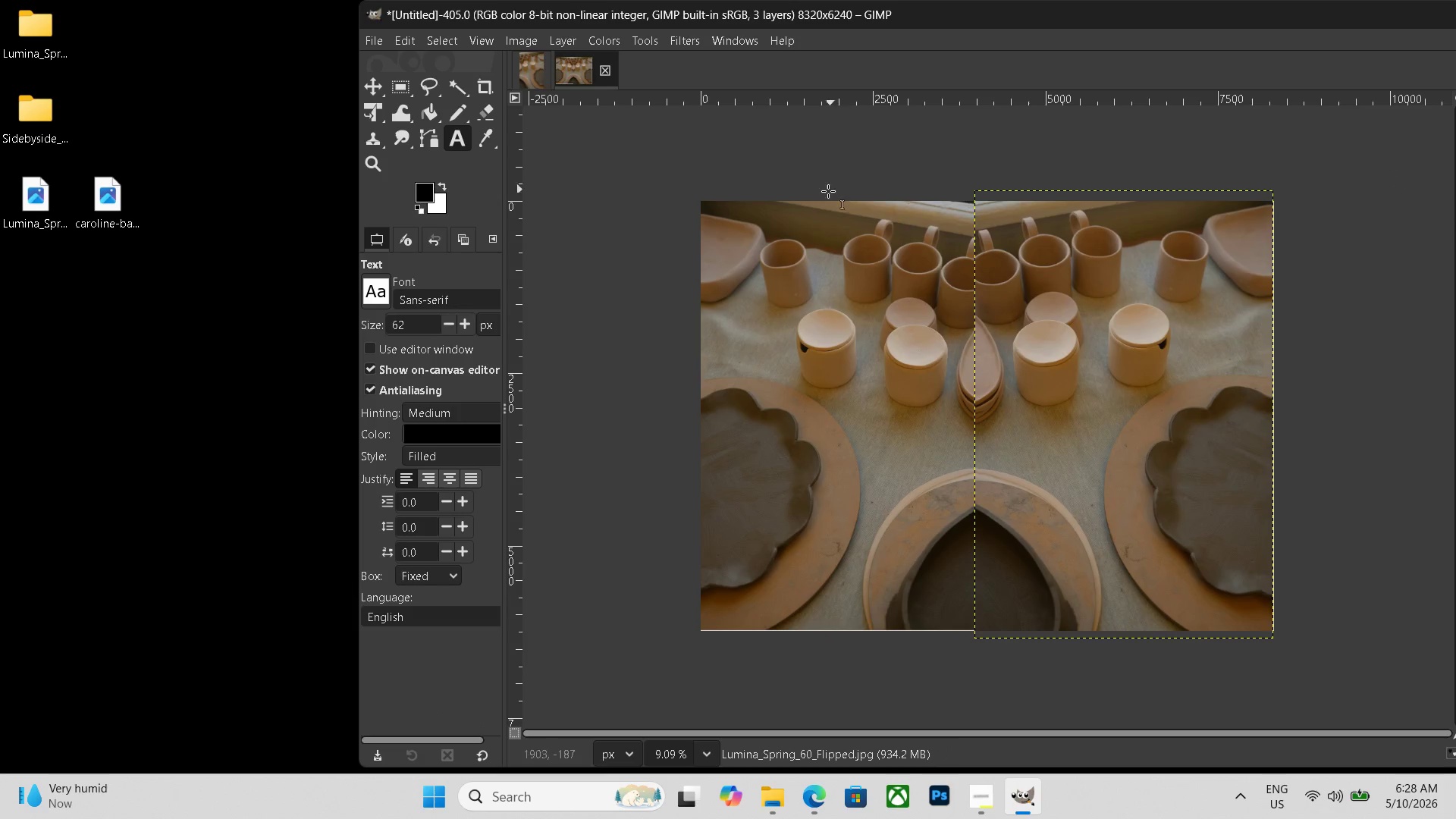 
left_click_drag(start_coordinate=[748, 205], to_coordinate=[1228, 267])
 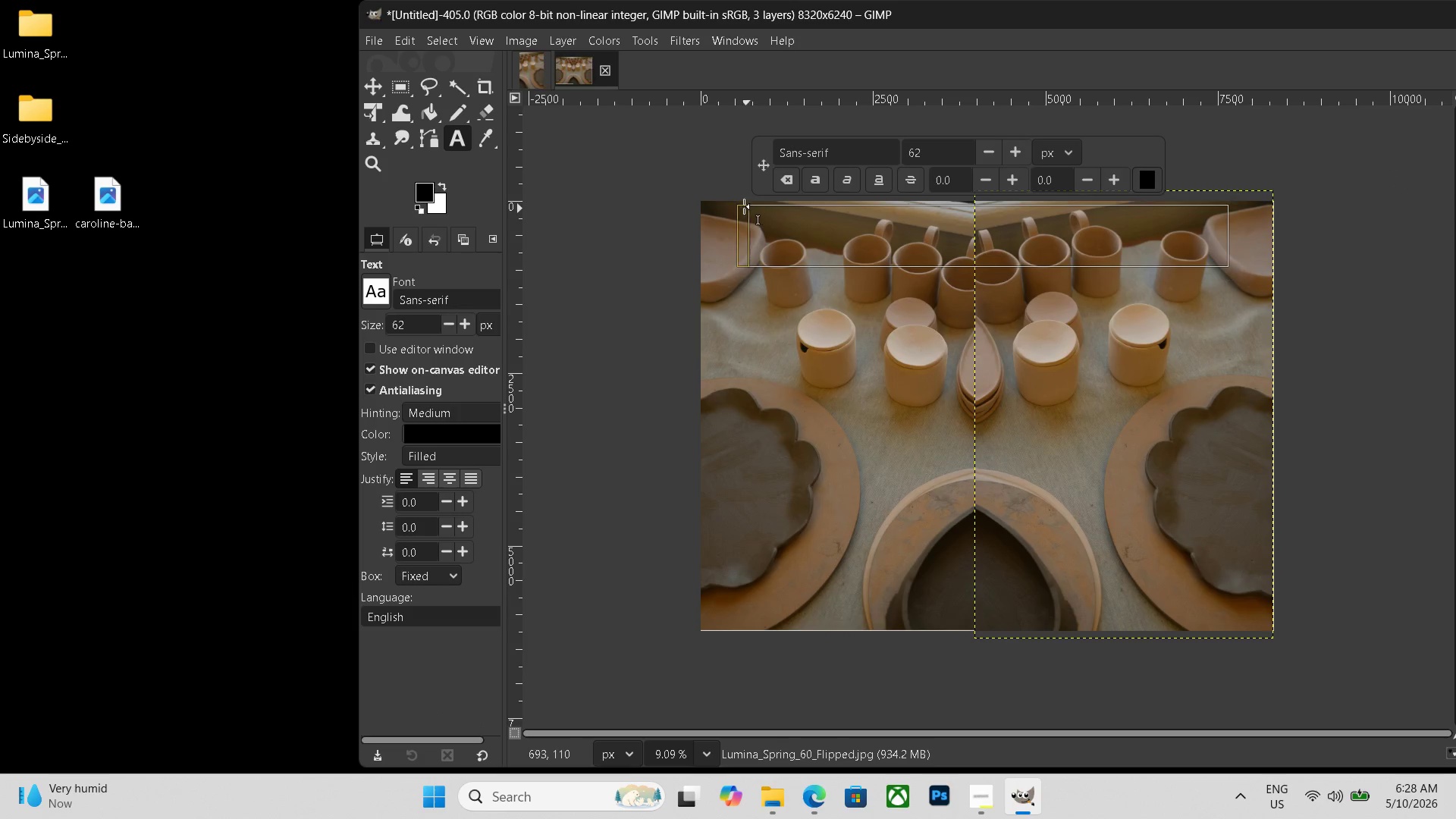 
left_click_drag(start_coordinate=[743, 205], to_coordinate=[711, 203])
 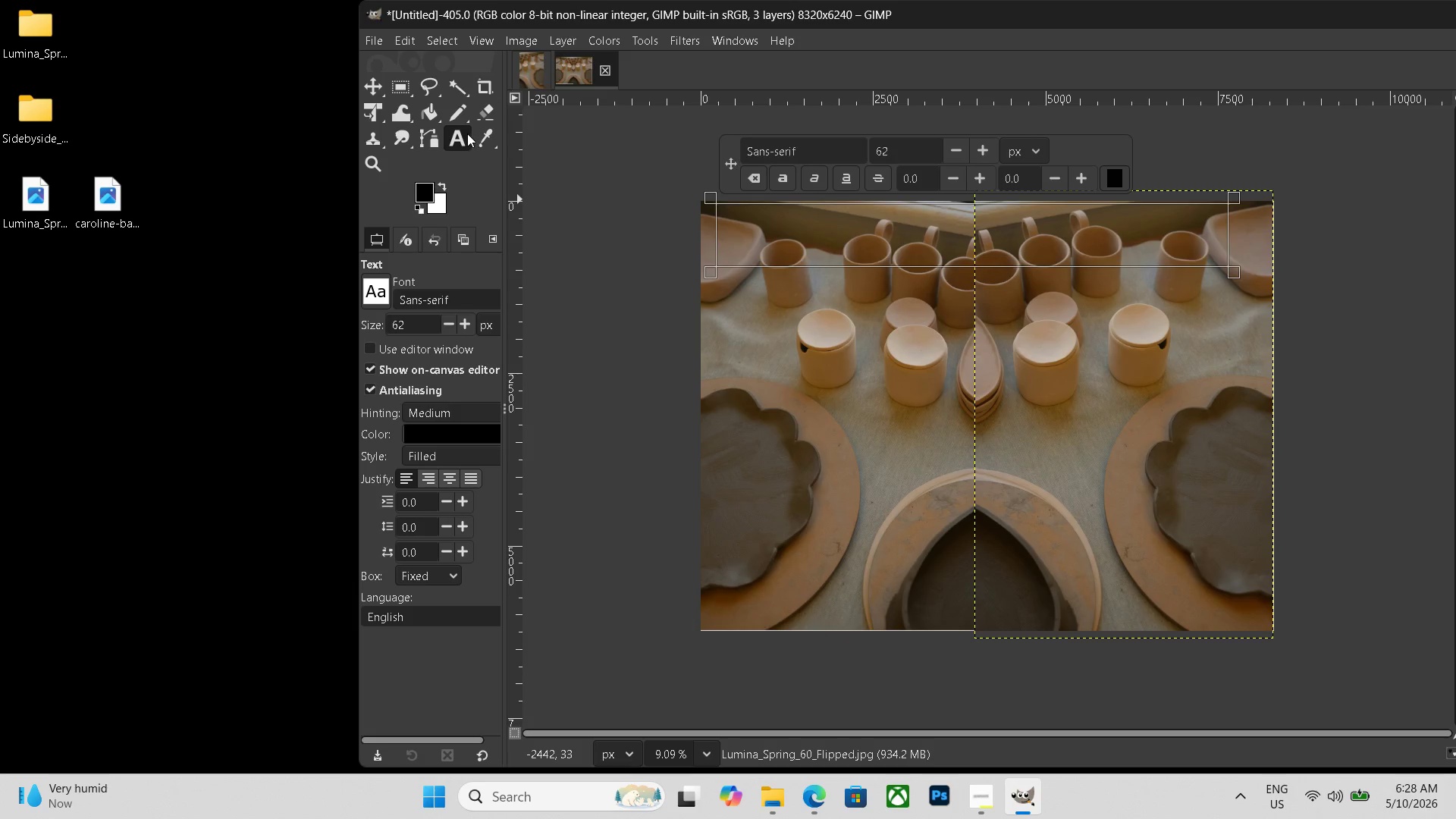 
left_click([746, 246])
 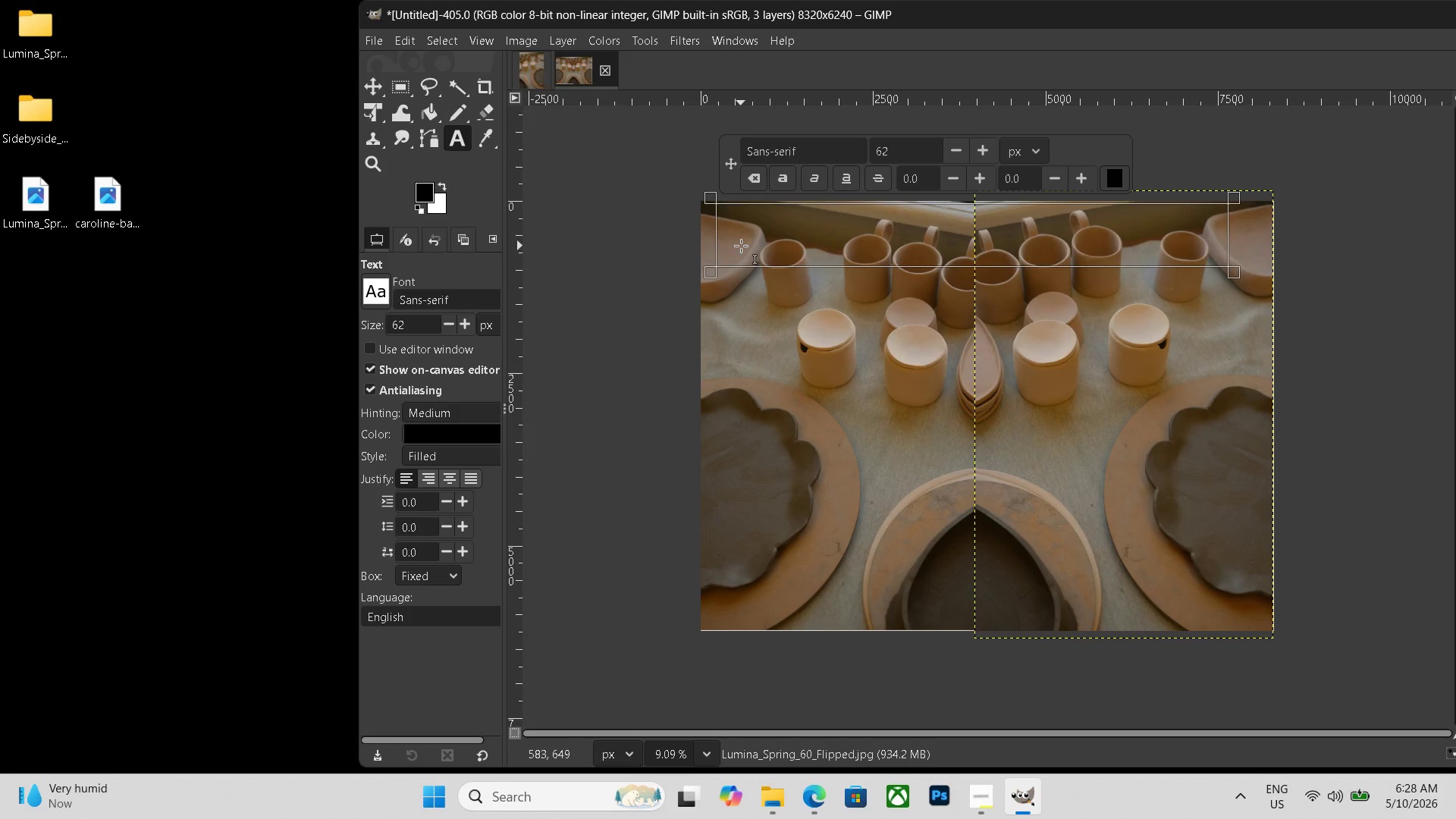 
type(befo)
 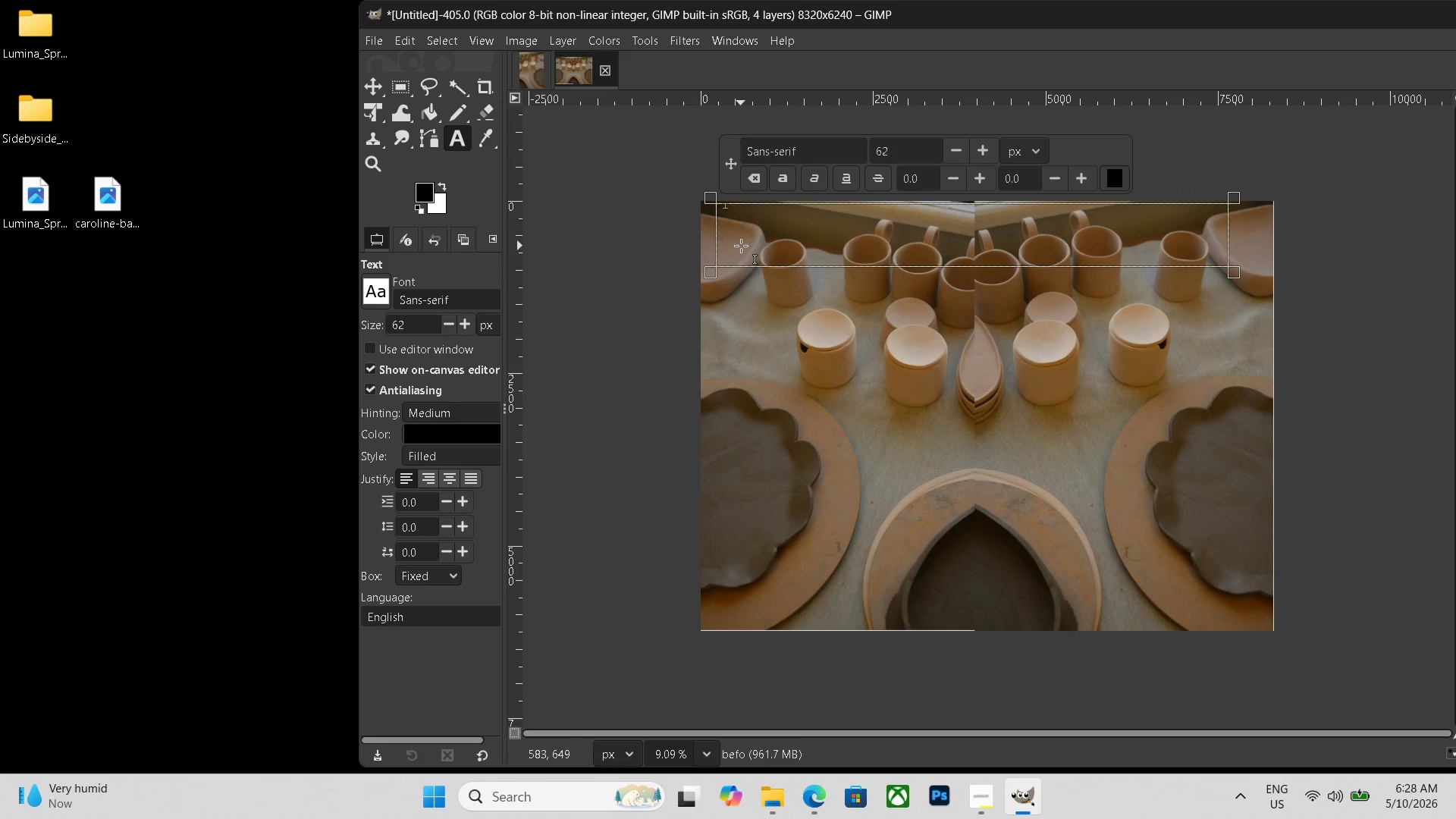 
hold_key(key=Backspace, duration=0.83)
 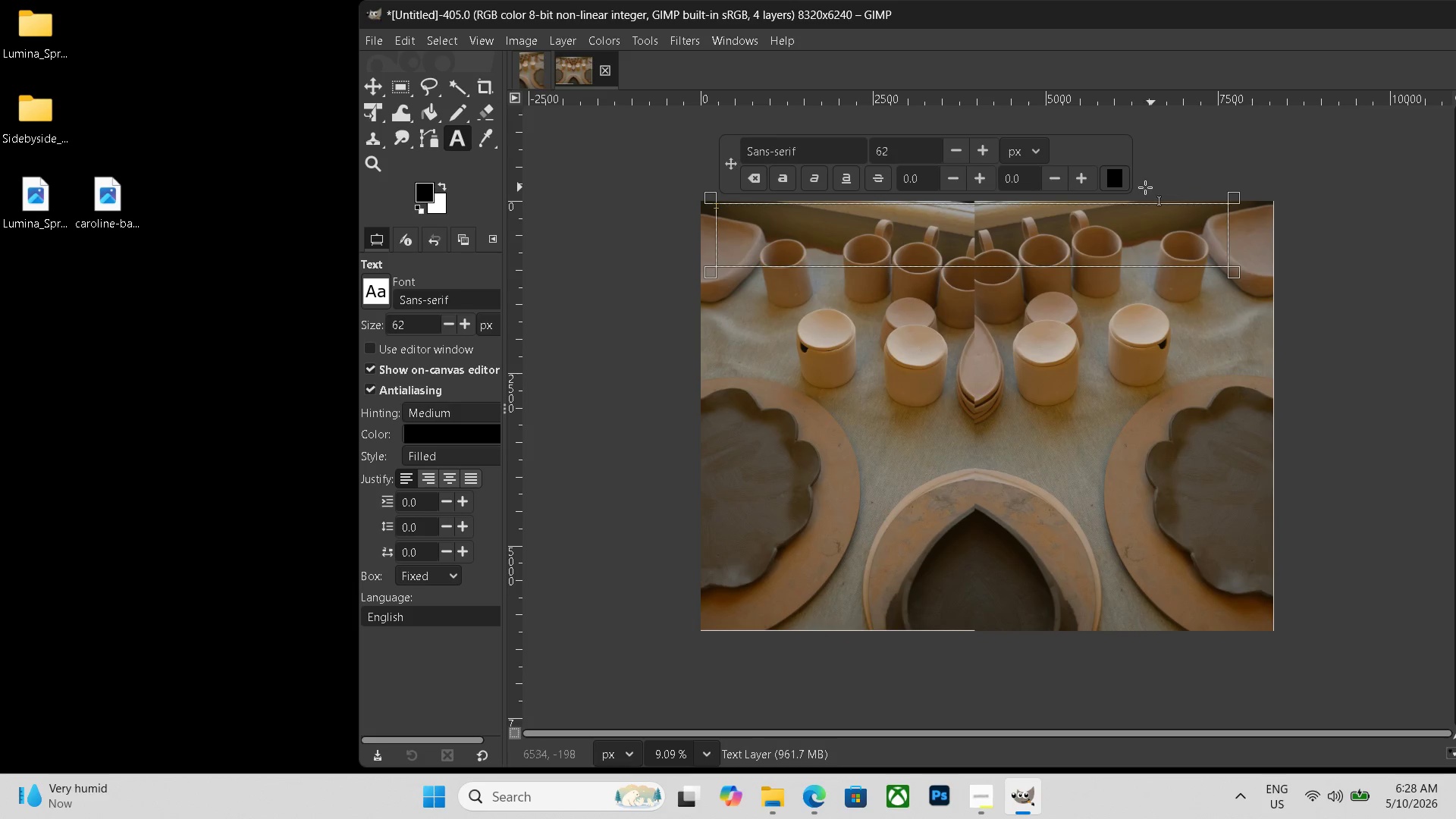 
left_click([1118, 187])
 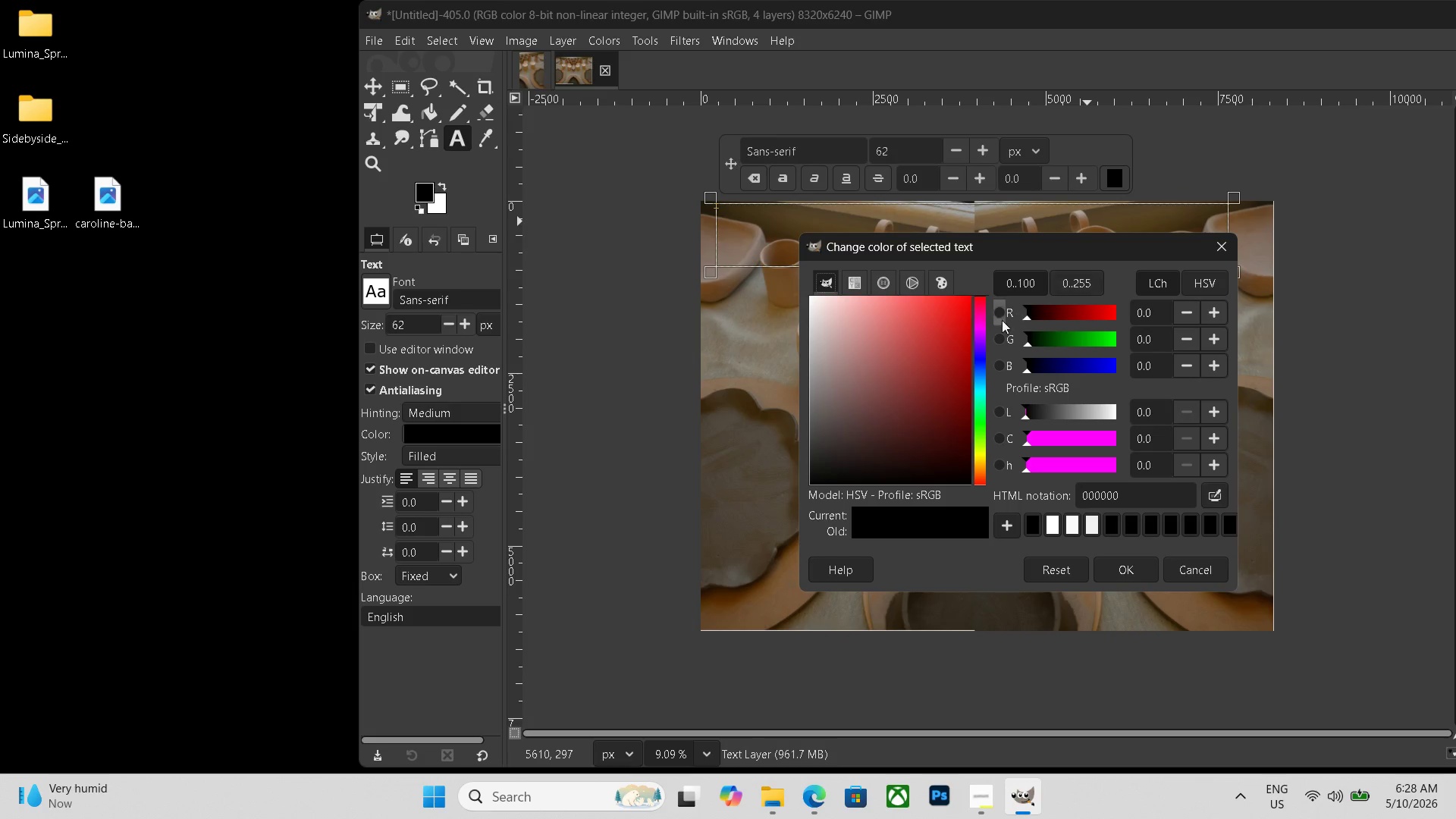 
left_click_drag(start_coordinate=[890, 322], to_coordinate=[592, 262])
 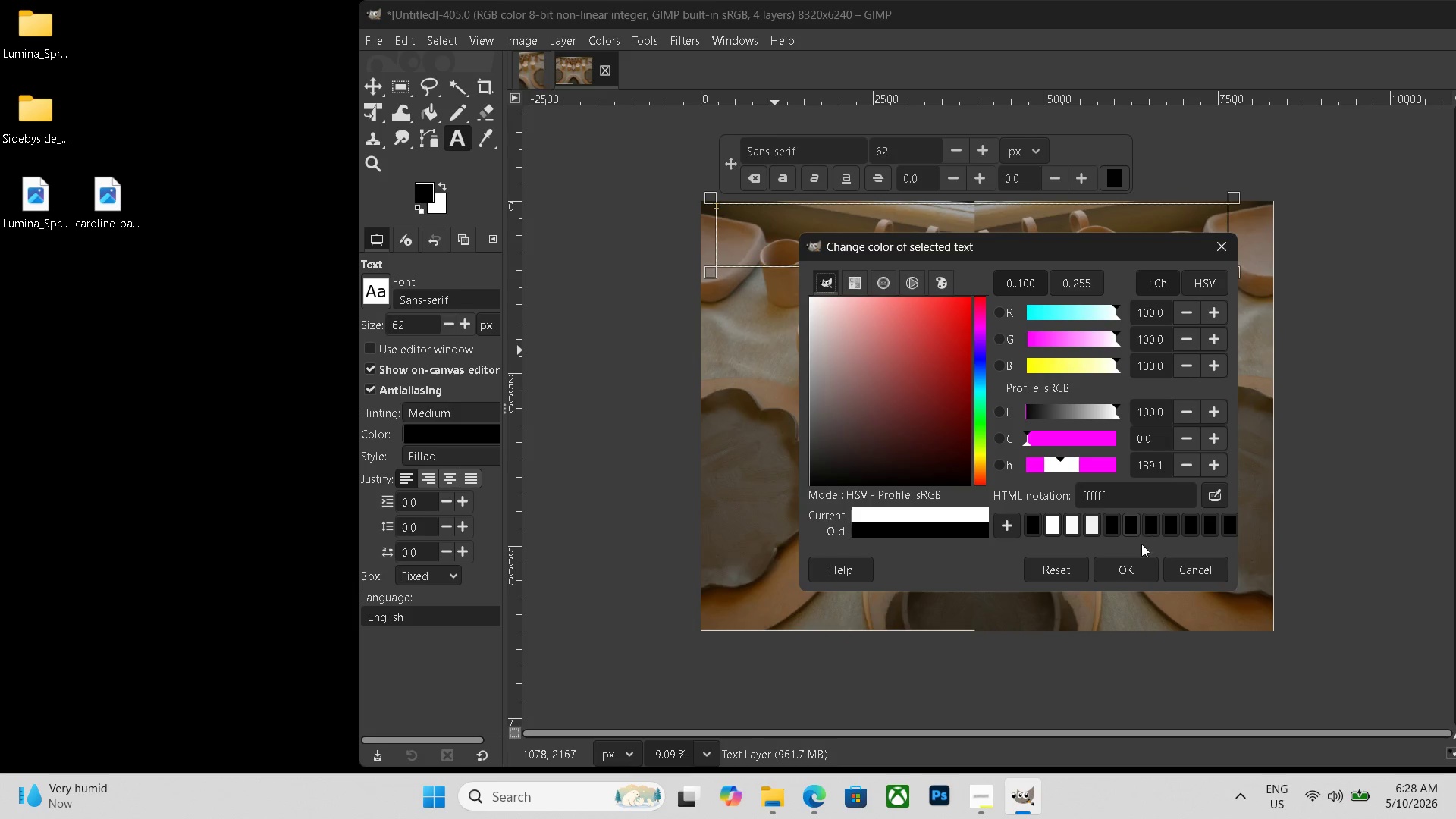 
left_click([1135, 558])
 